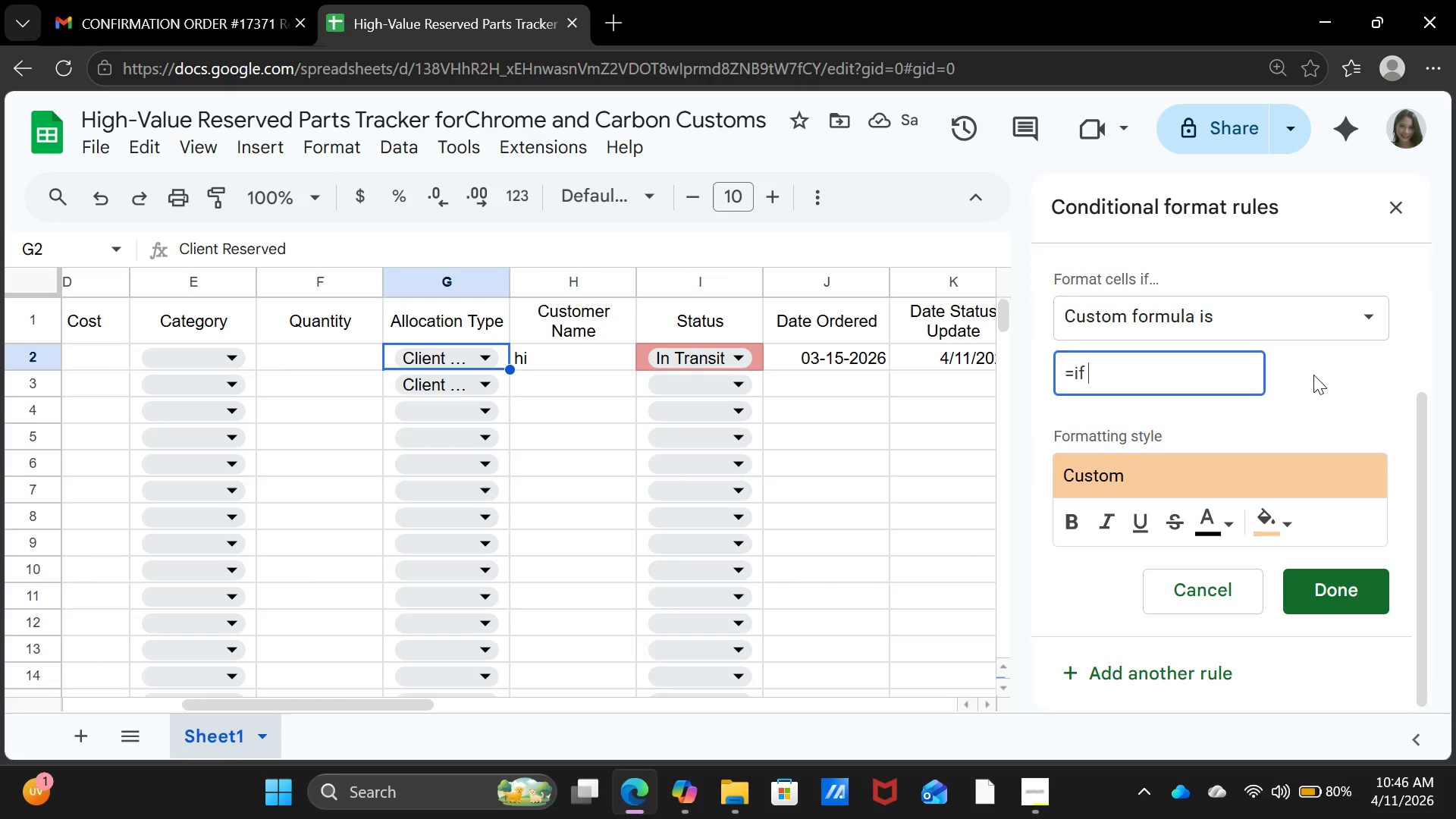 
scroll: coordinate [1313, 376], scroll_direction: up, amount: 3.0
 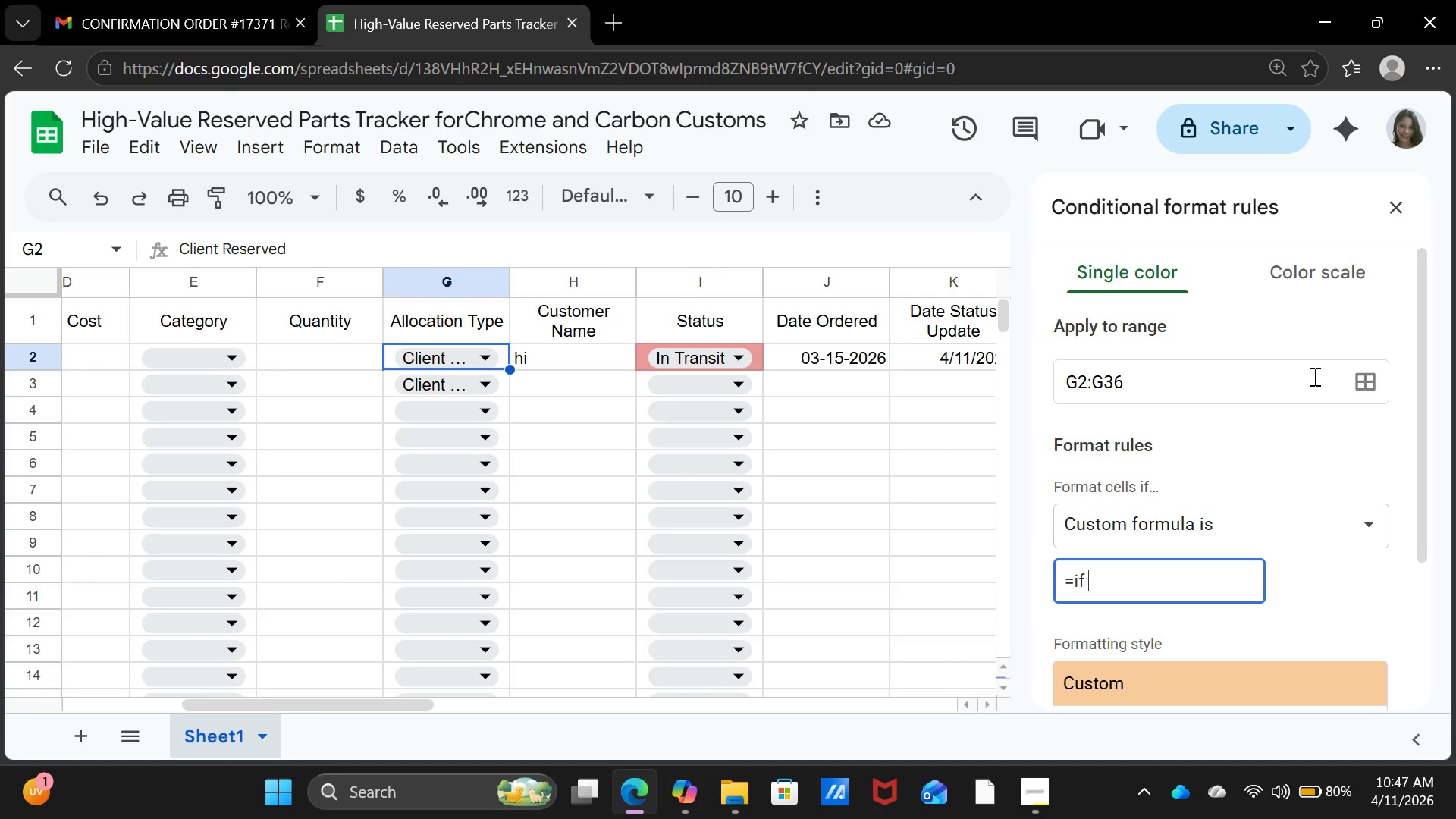 
scroll: coordinate [1313, 376], scroll_direction: down, amount: 1.0
 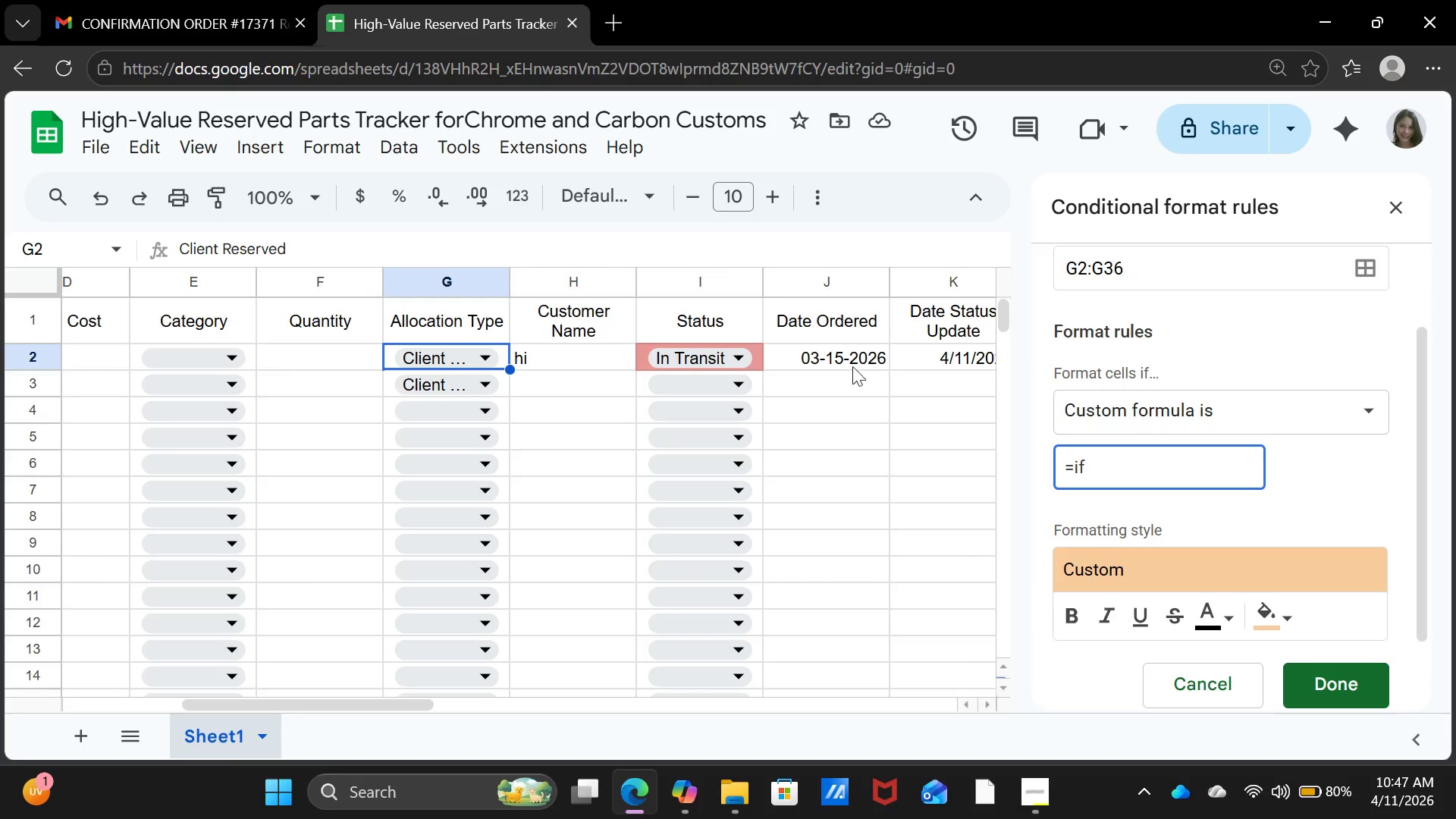 
type(")
key(Backspace)
key(Backspace)
type(")
key(Backspace)
type((")
key(Backspace)
type(')
key(Backspace)
type(")
key(Backspace)
type(' C)
key(Backspace)
key(Backspace)
key(Backspace)
type("c)
key(Backspace)
type(CLI)
key(Backspace)
key(Backspace)
type(ien)
key(Backspace)
key(Backspace)
key(Backspace)
type(lient Reserved" NAD )
key(Backspace)
key(Backspace)
key(Backspace)
key(Backspace)
type(AND ")
 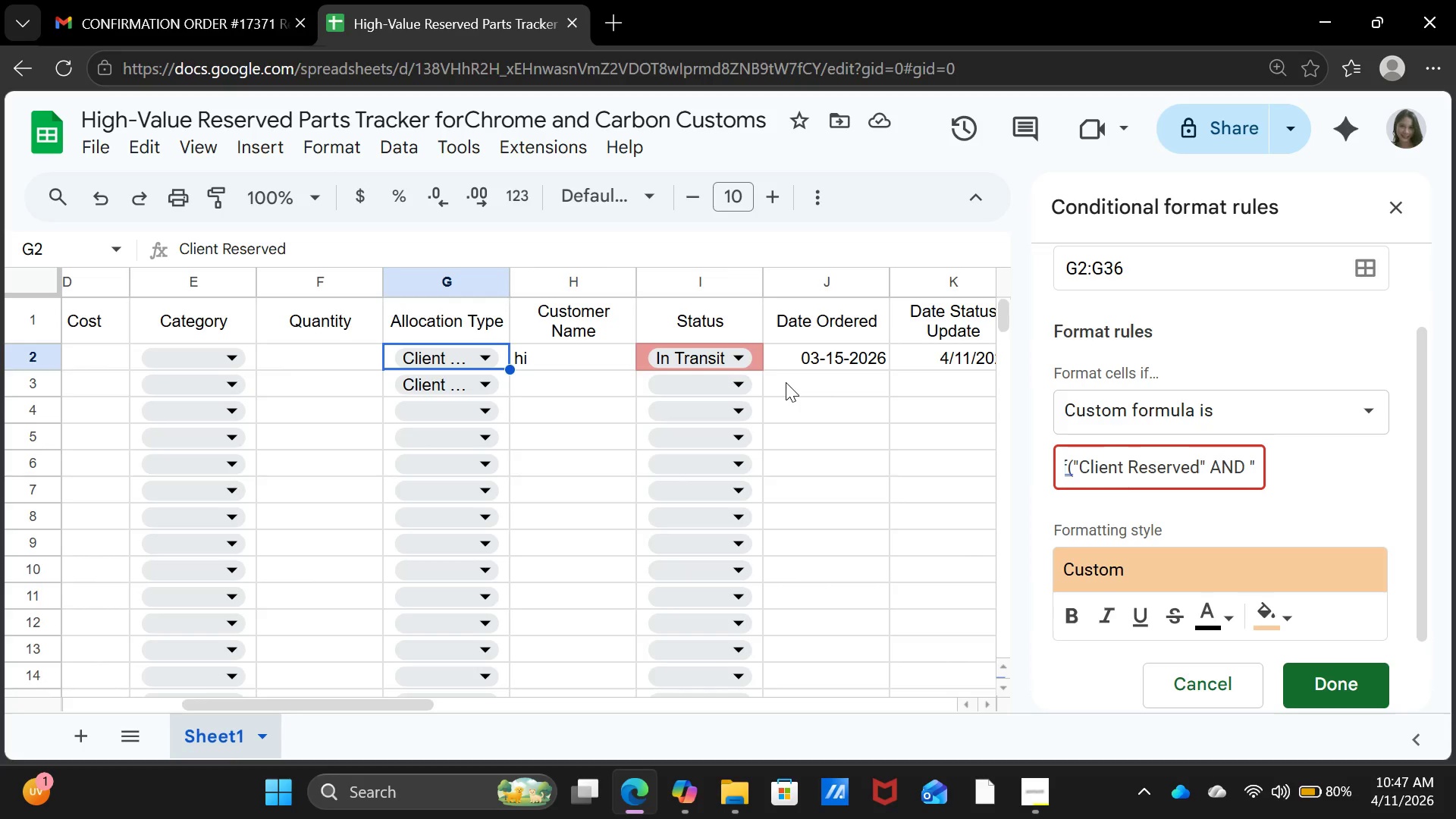 
type(Customer Name')
key(Backspace)
type(')
key(Backspace)
type("=0)
 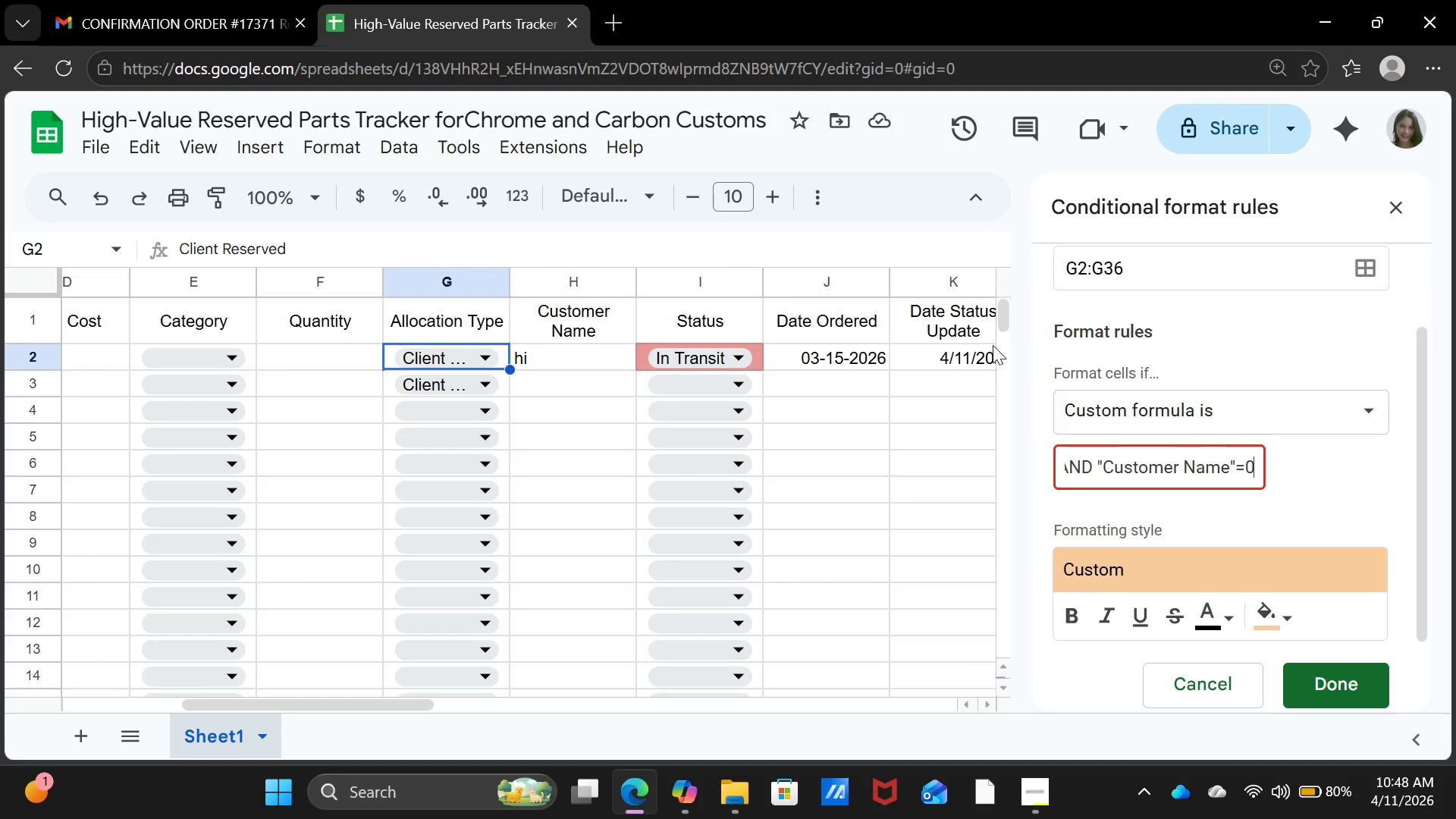 
scroll: coordinate [1241, 553], scroll_direction: down, amount: 2.0
 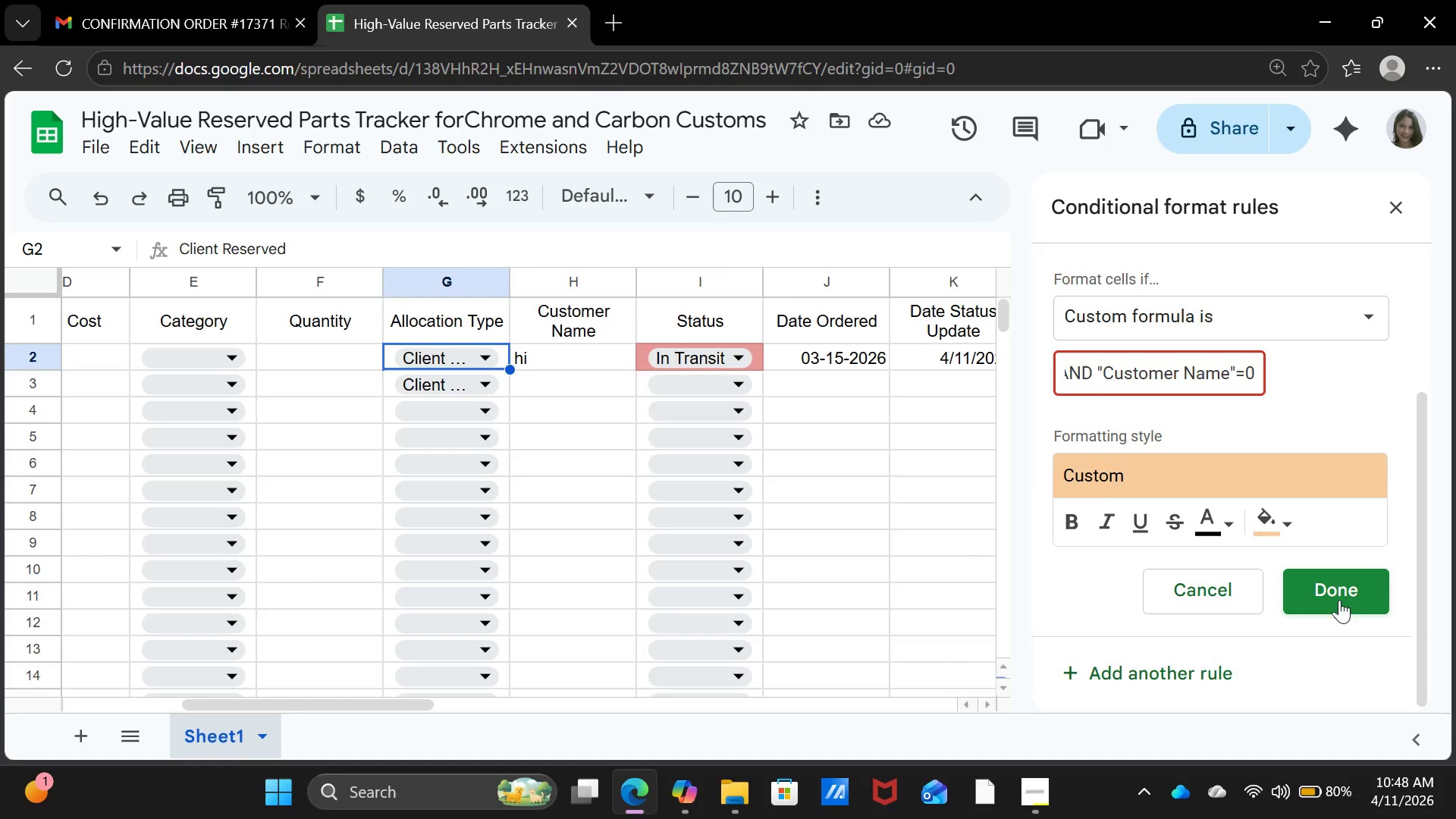 
left_click([1339, 592])
 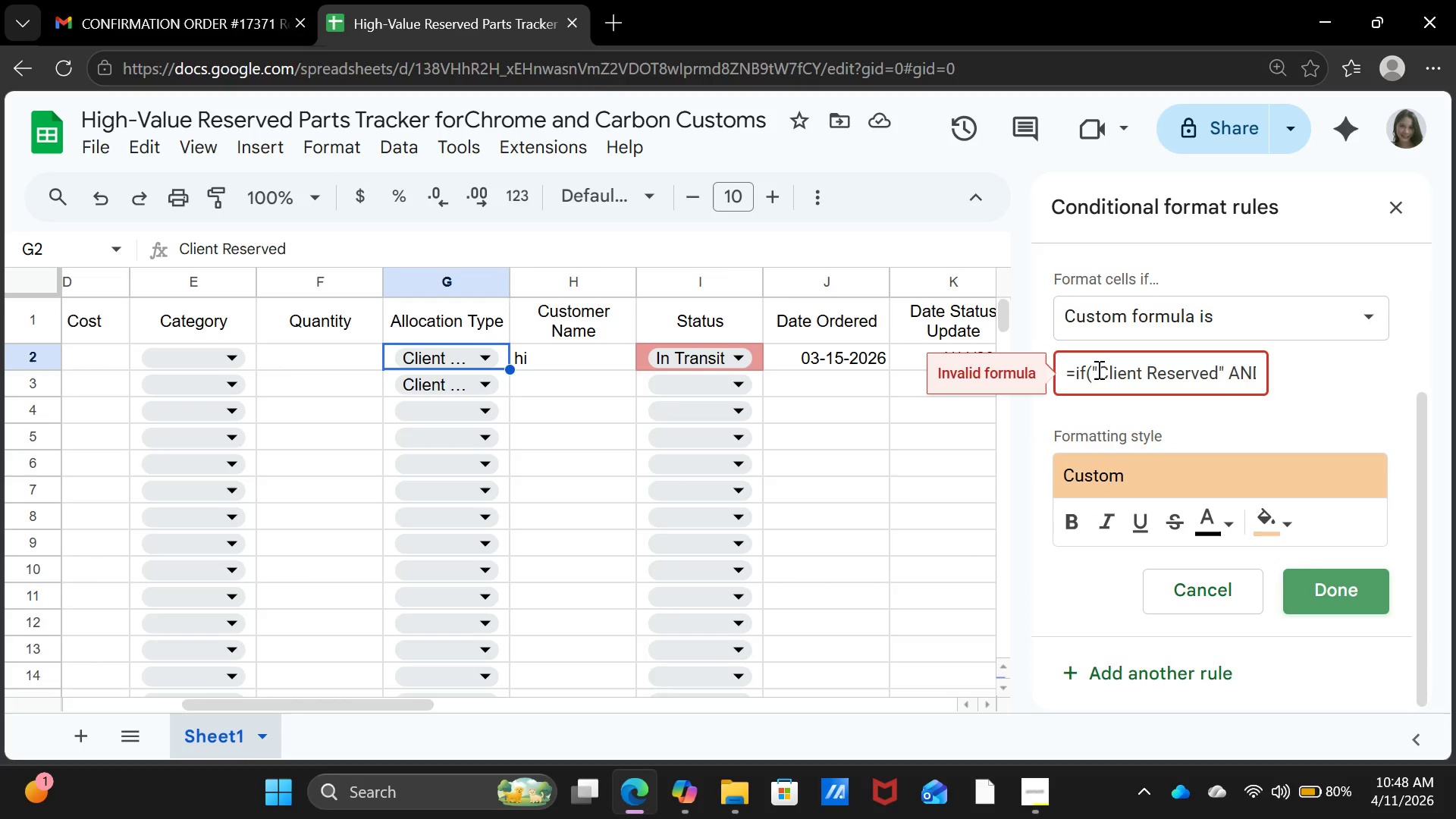 
left_click([1097, 369])
 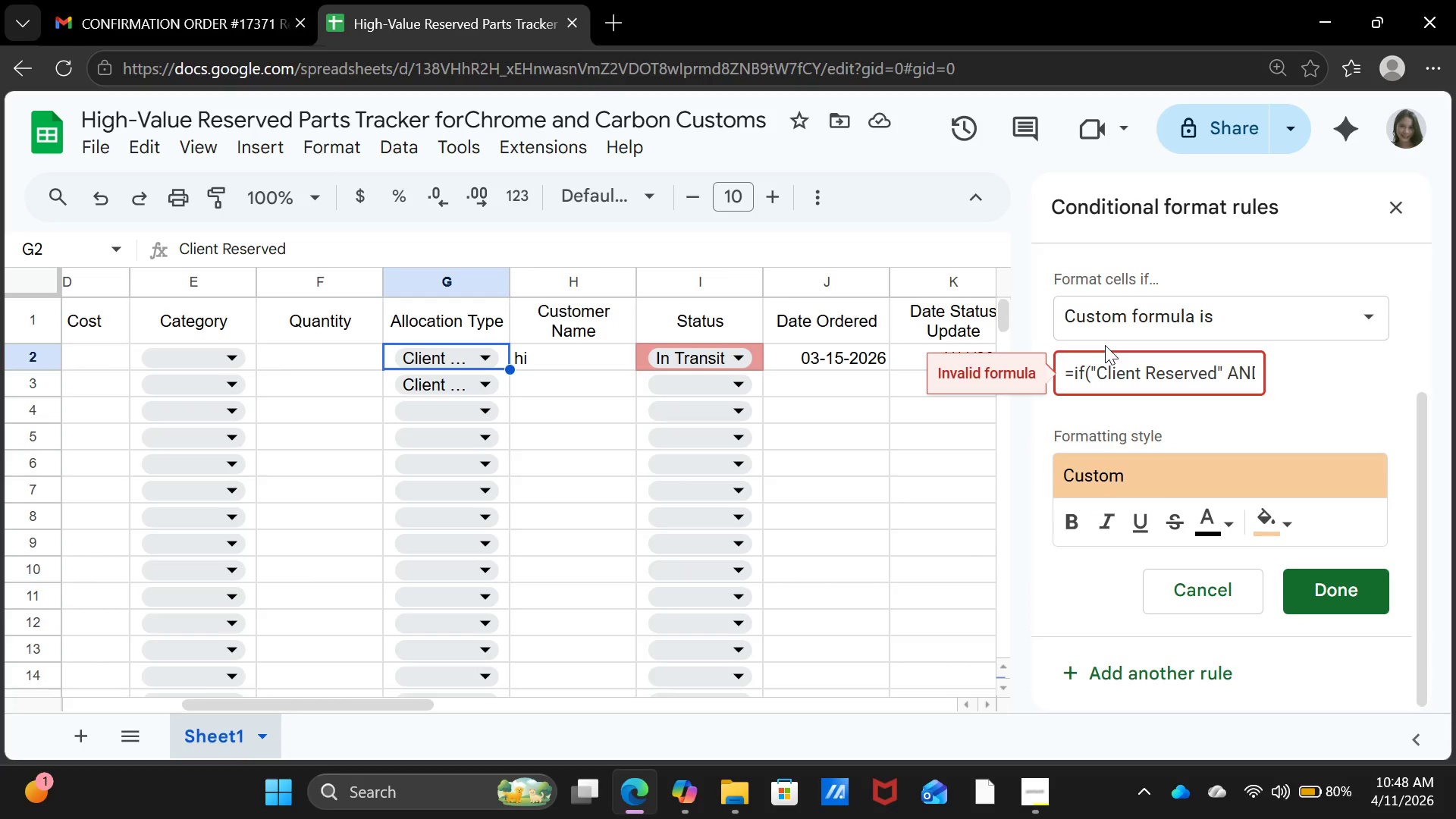 
key(Backspace)
 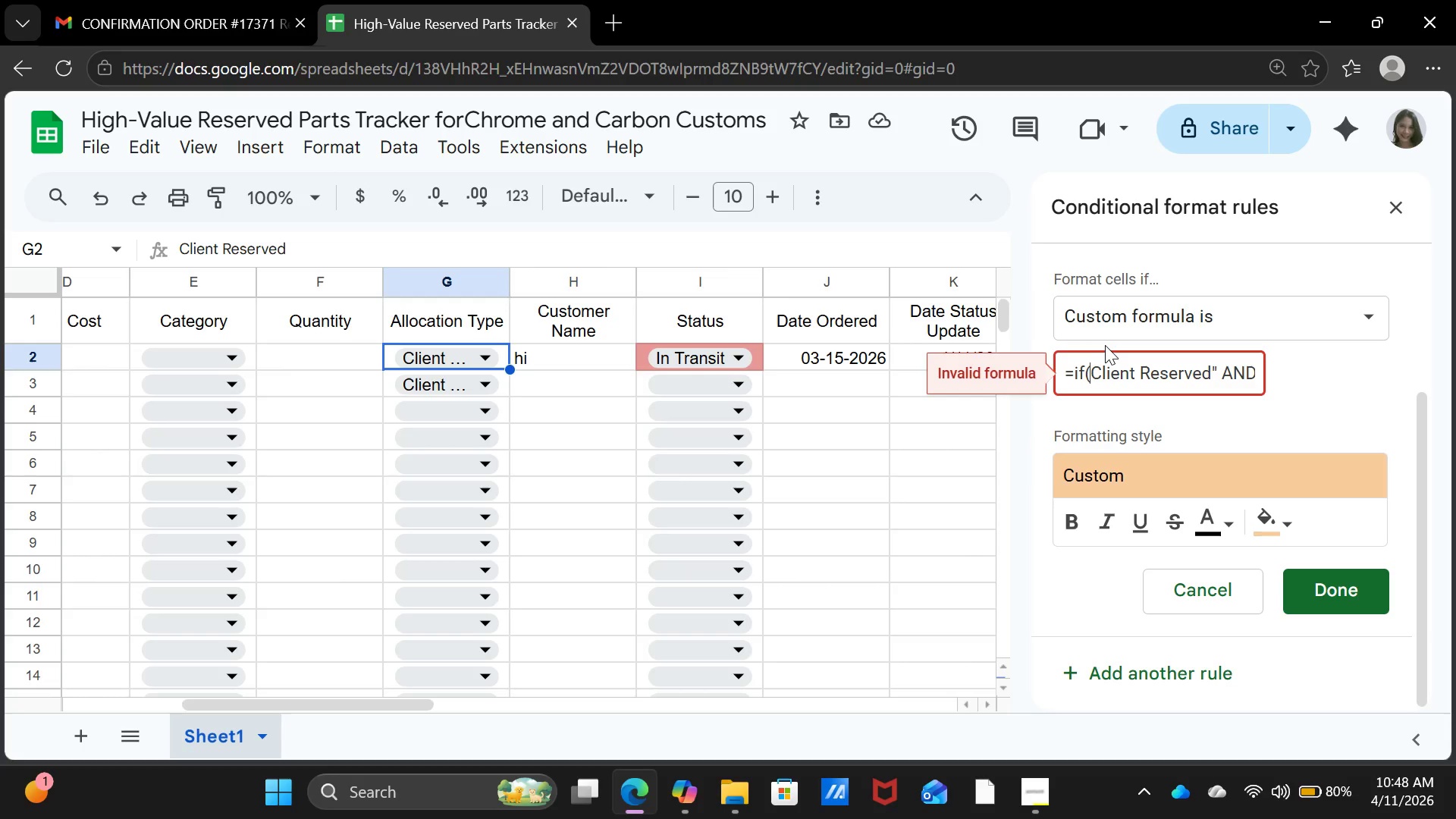 
key(ArrowRight)
 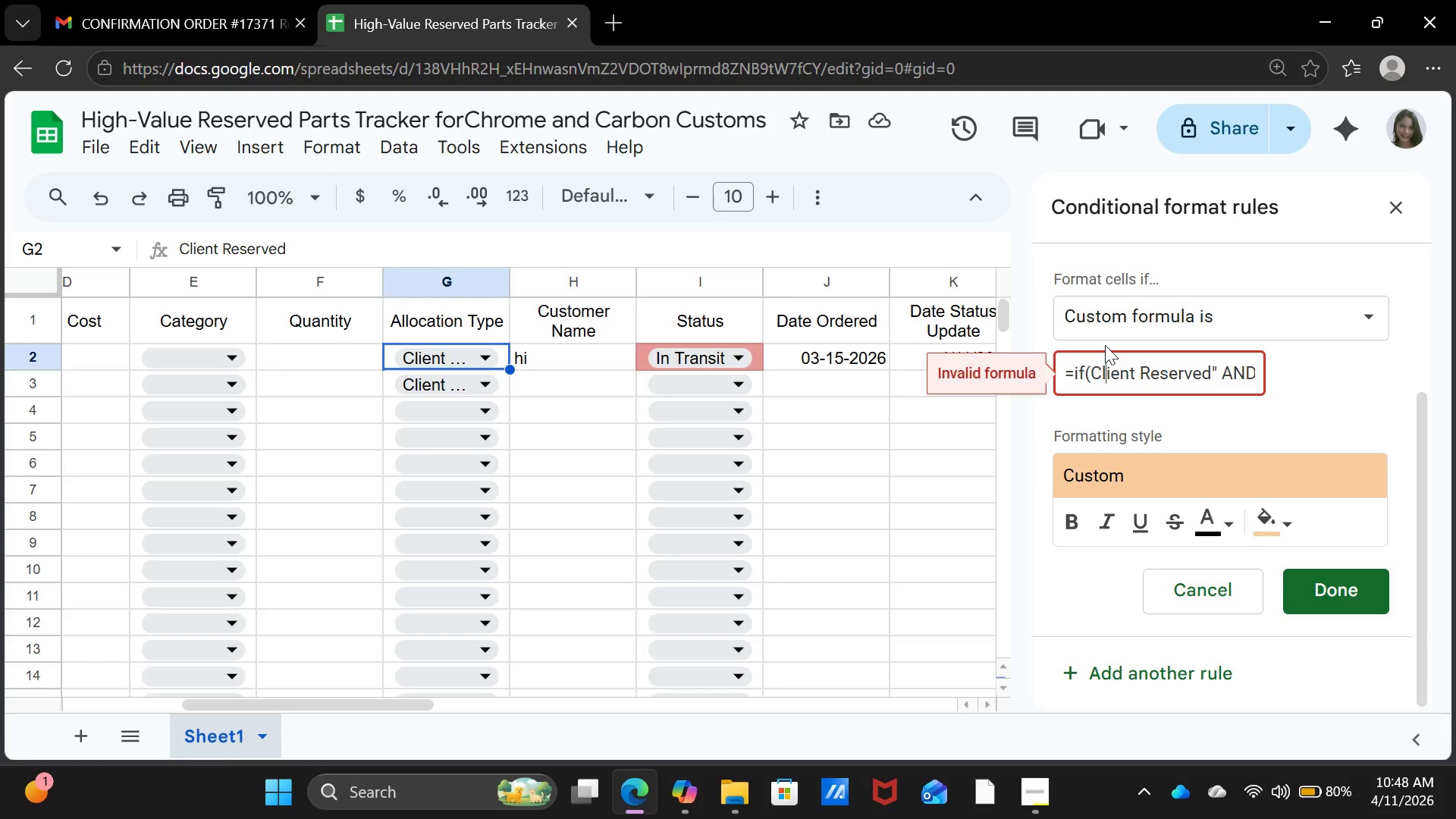 
hold_key(key=ArrowRight, duration=0.86)
 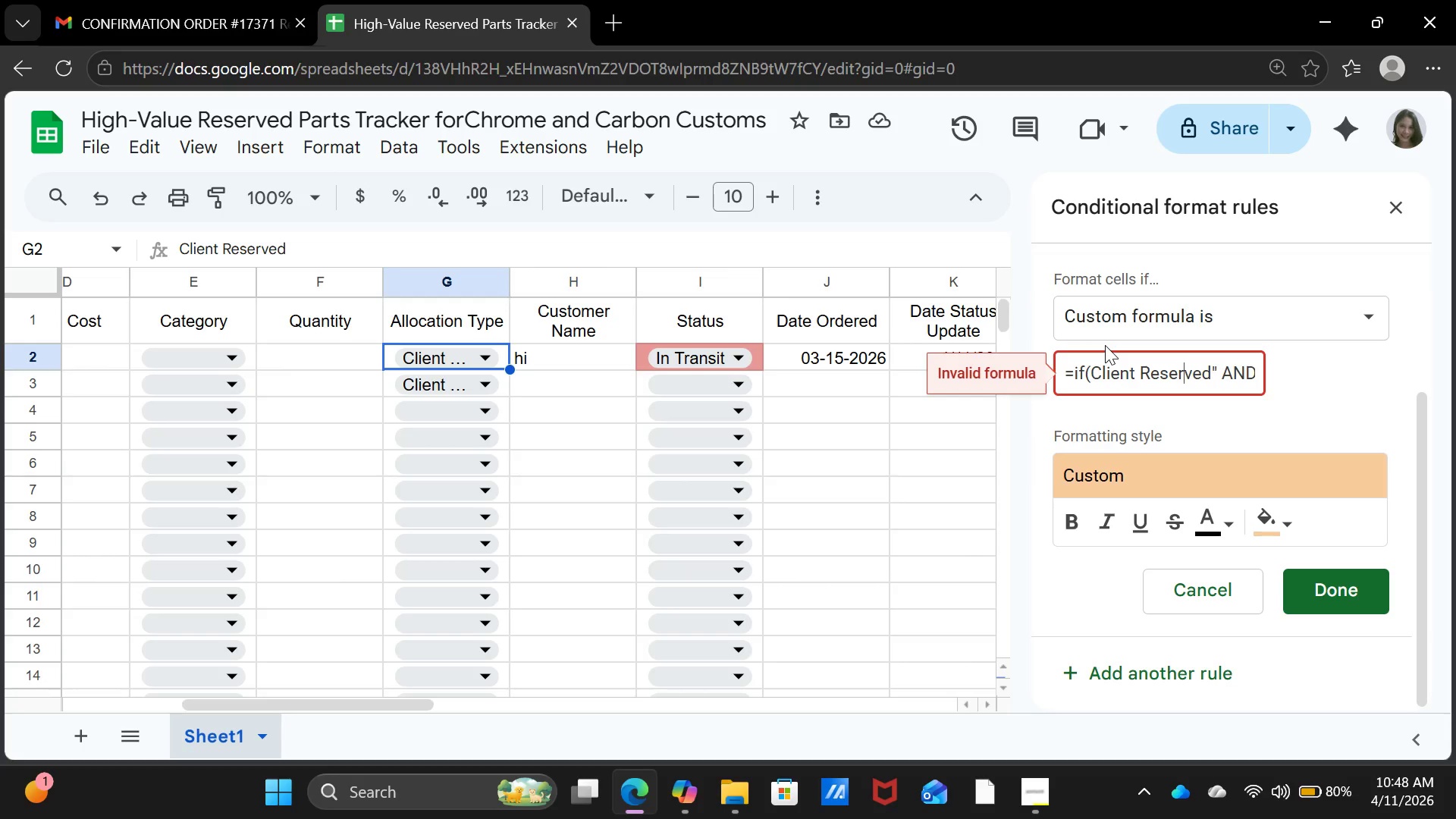 
key(ArrowRight)
 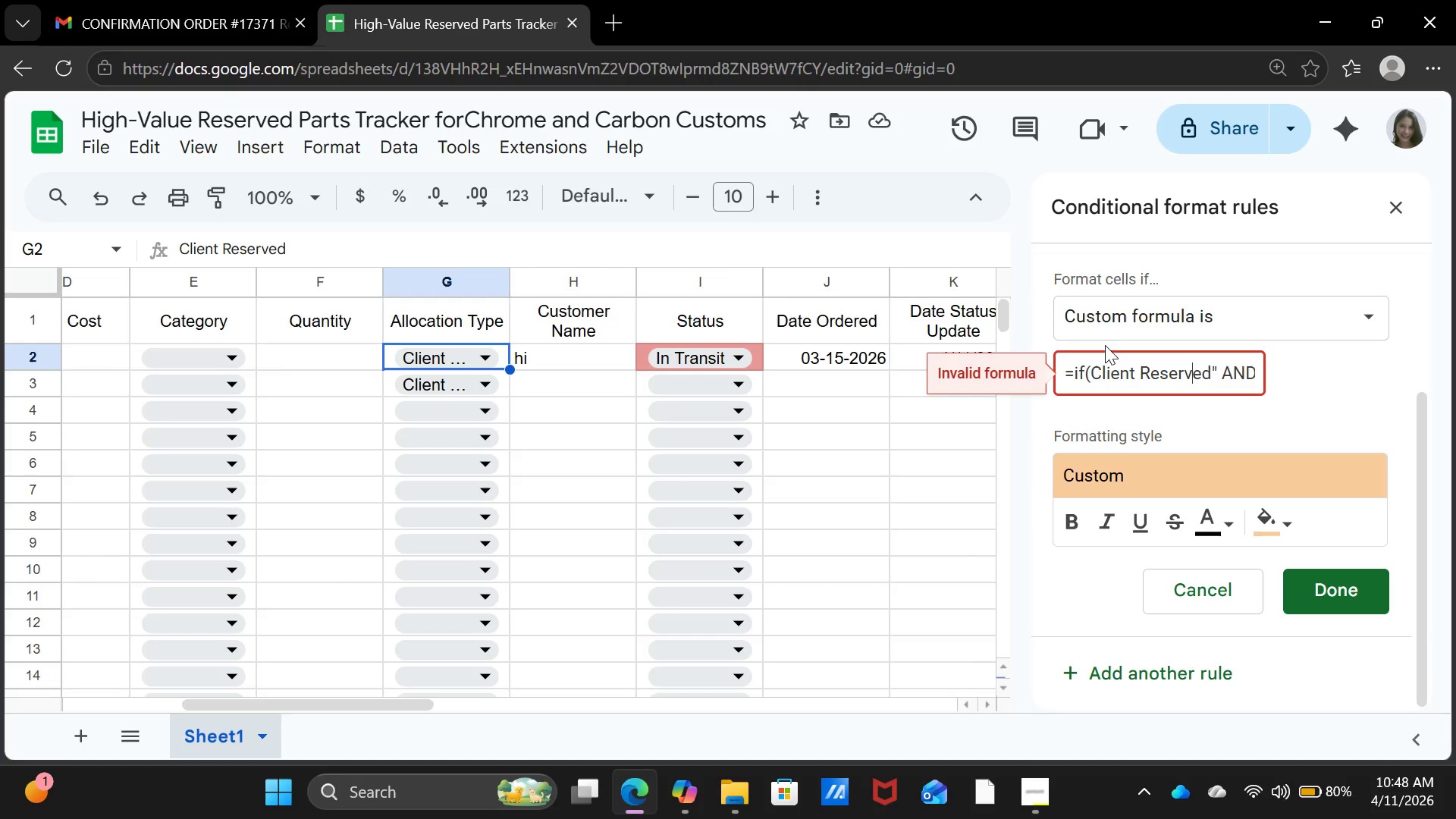 
key(ArrowRight)
 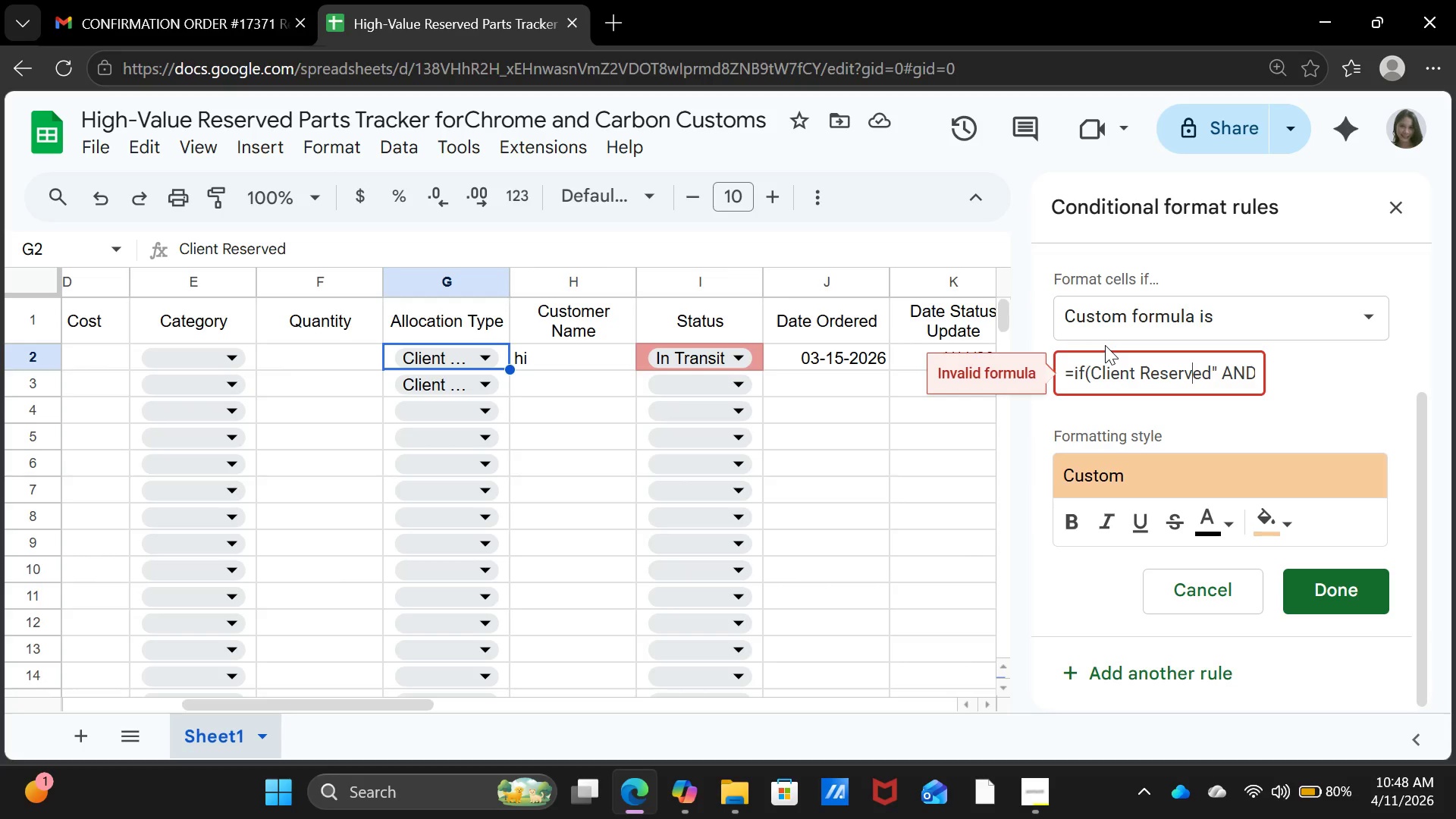 
key(ArrowRight)
 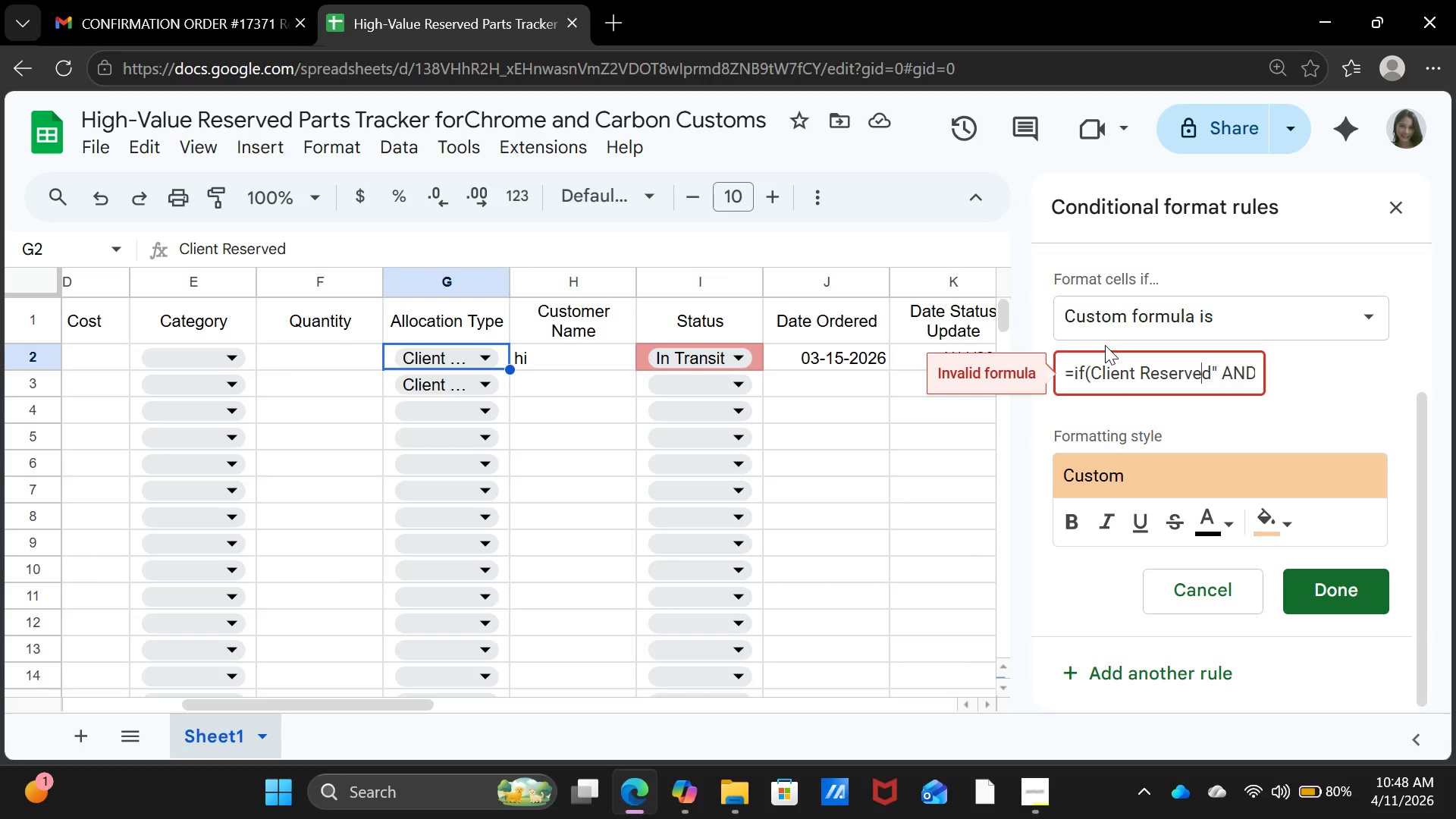 
key(ArrowRight)
 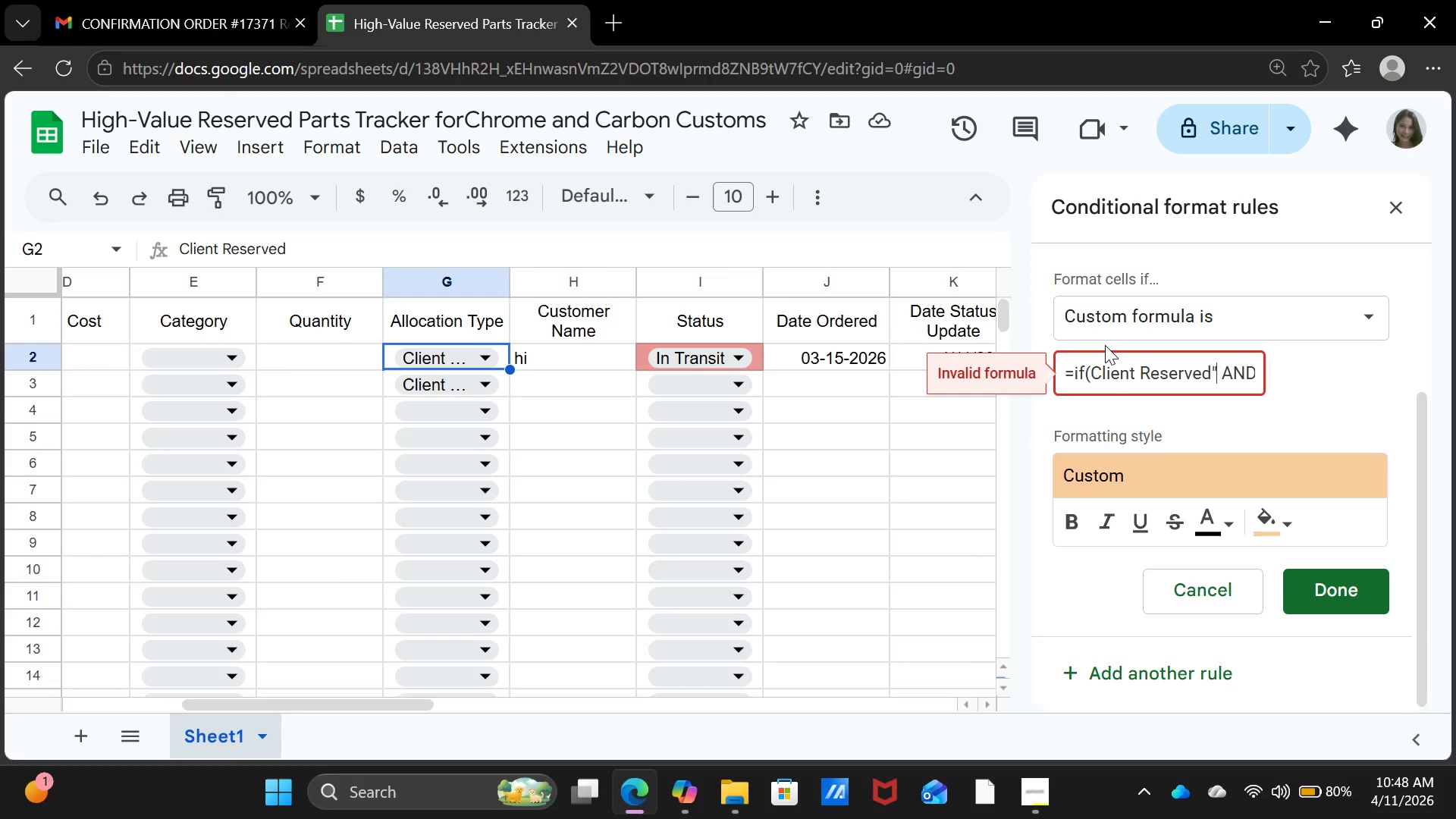 
key(ArrowRight)
 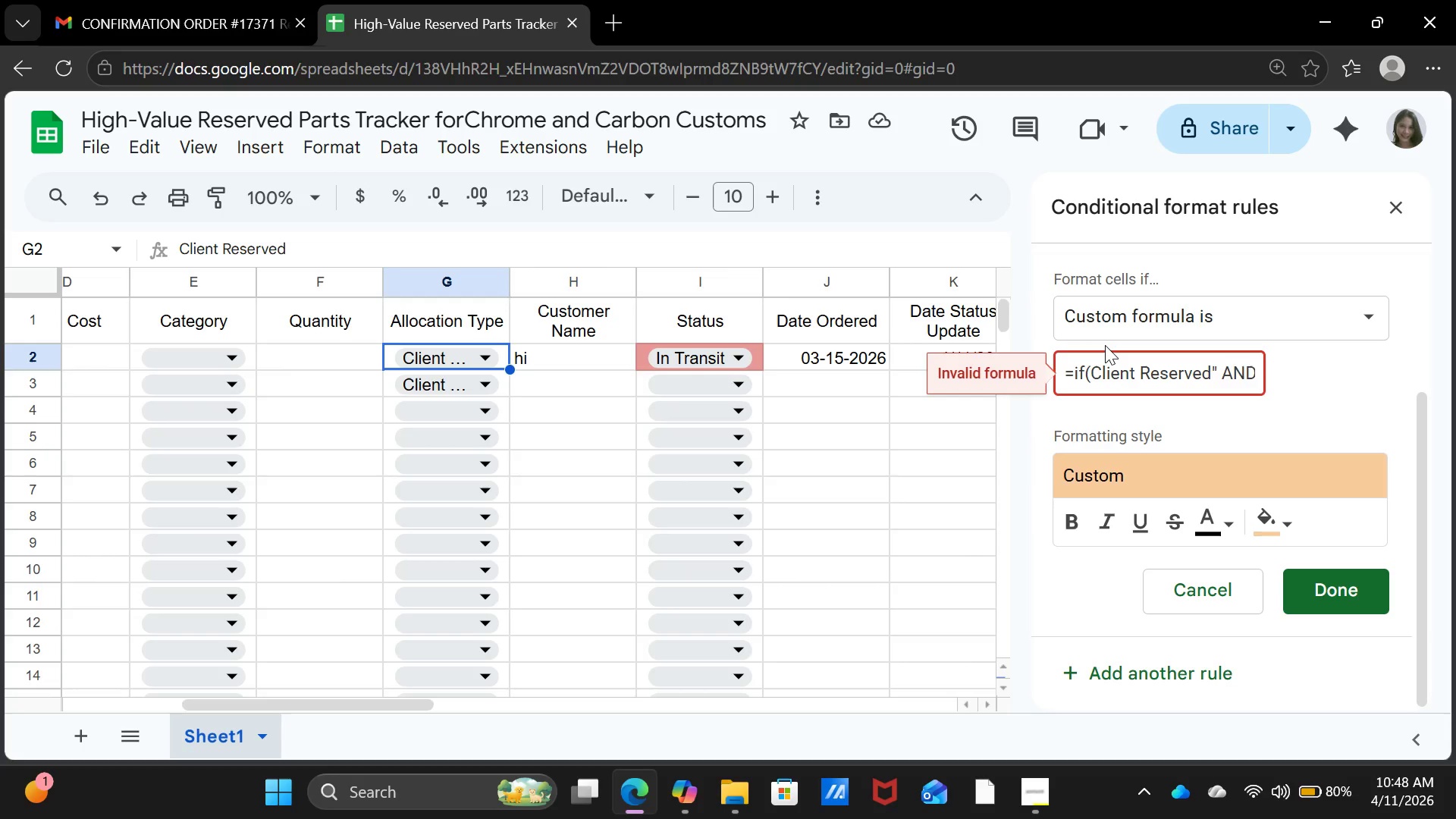 
key(Backspace)
 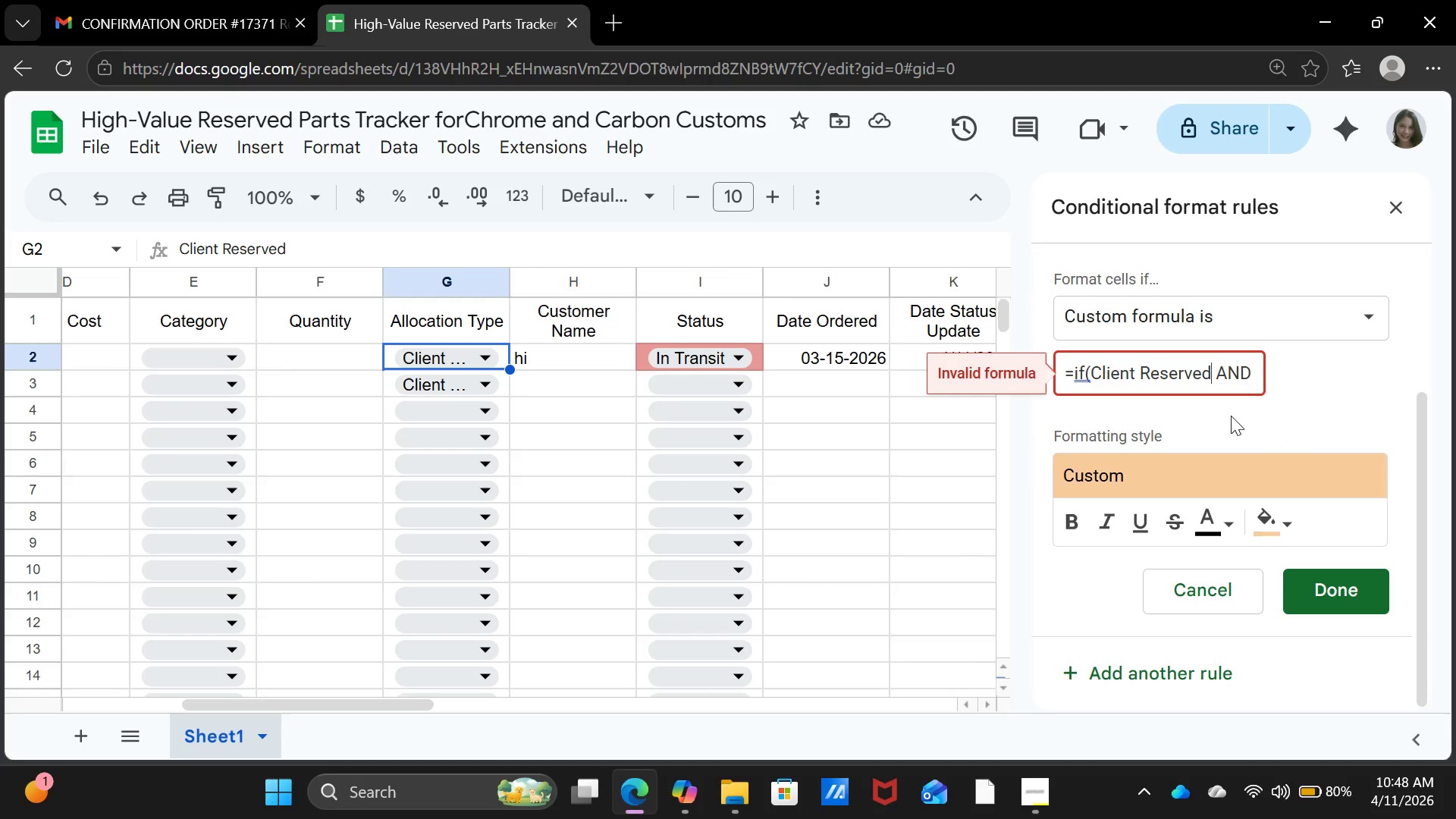 
hold_key(key=ArrowRight, duration=1.05)
 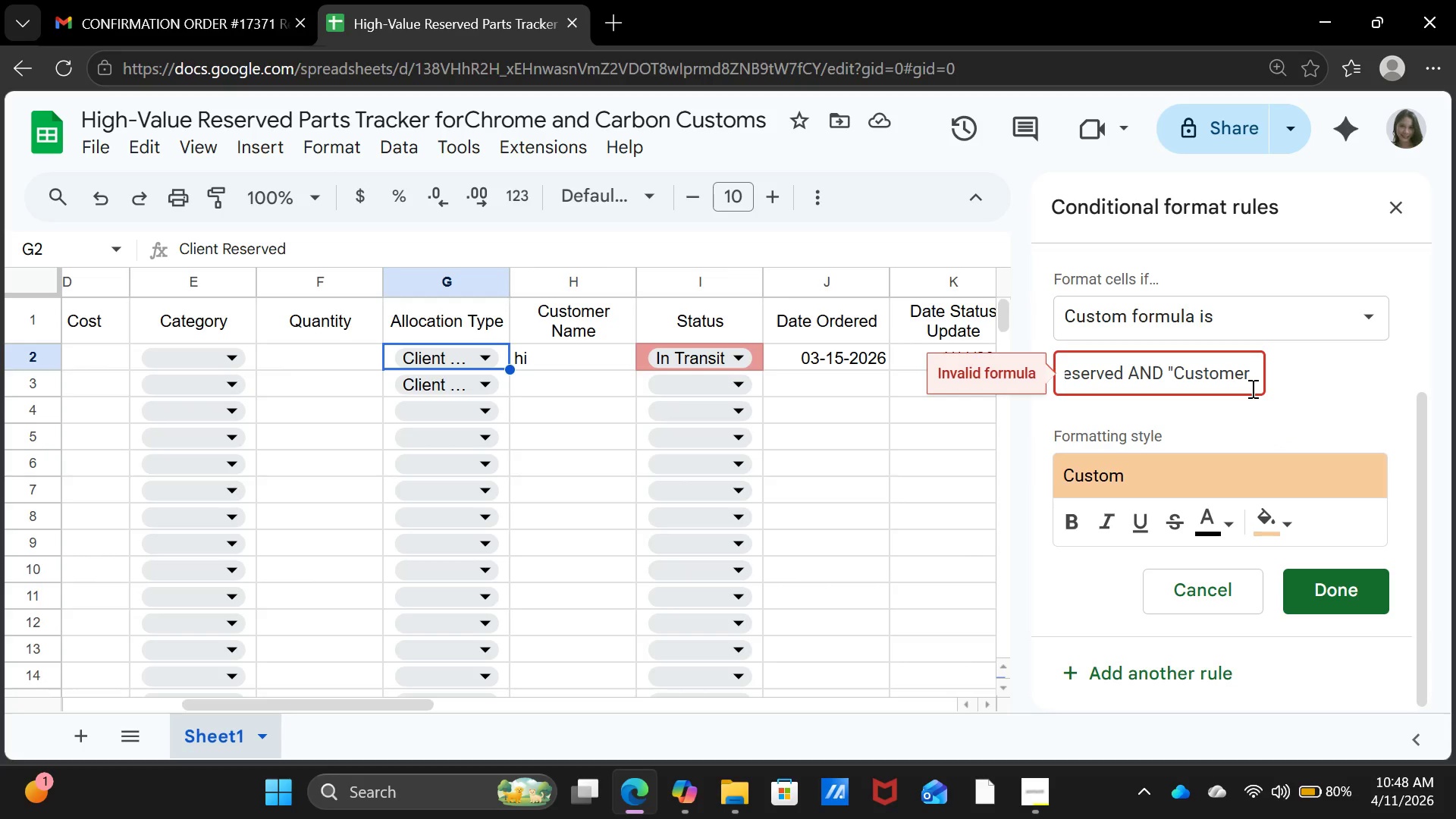 
key(ArrowLeft)
 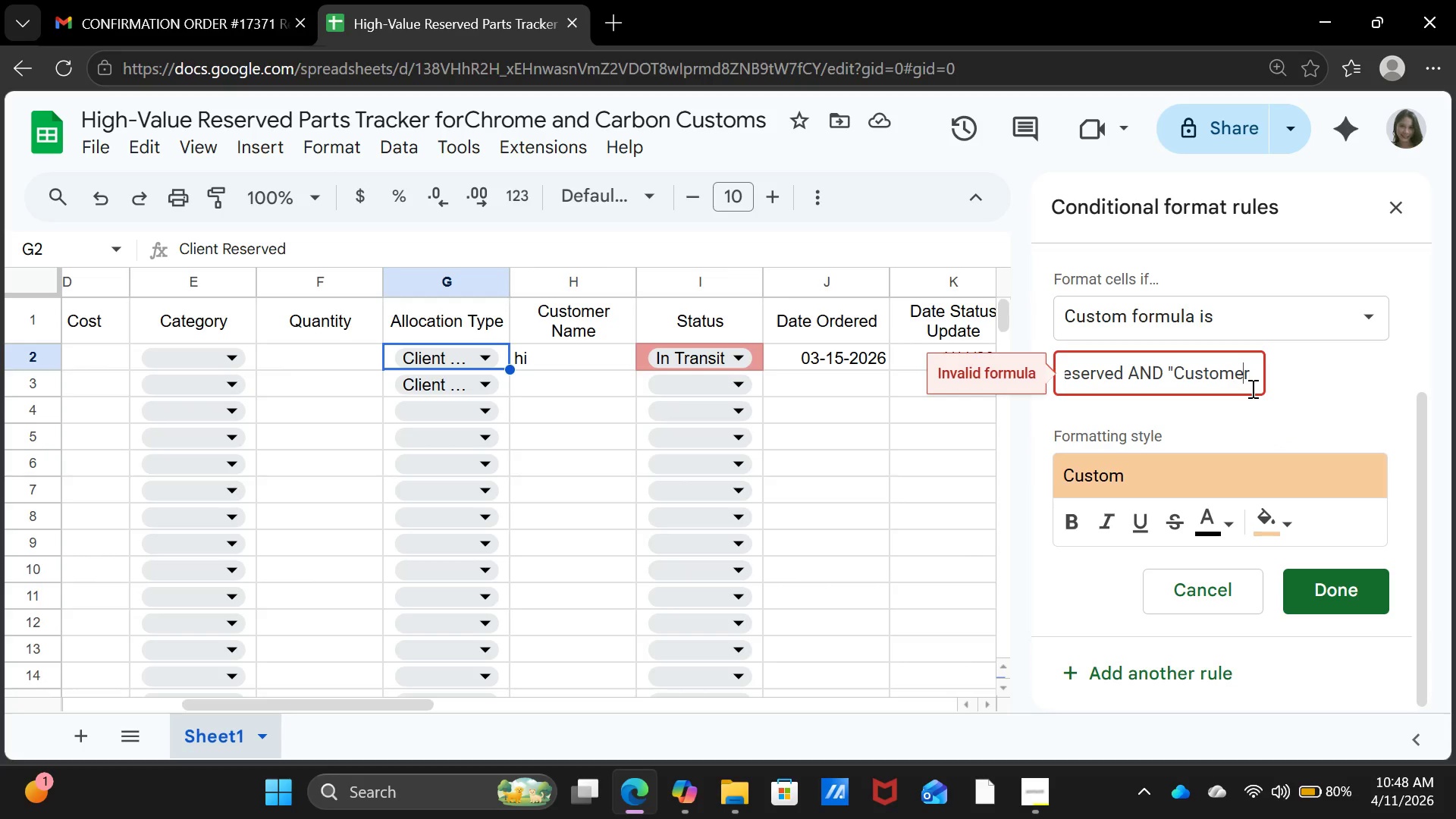 
key(ArrowLeft)
 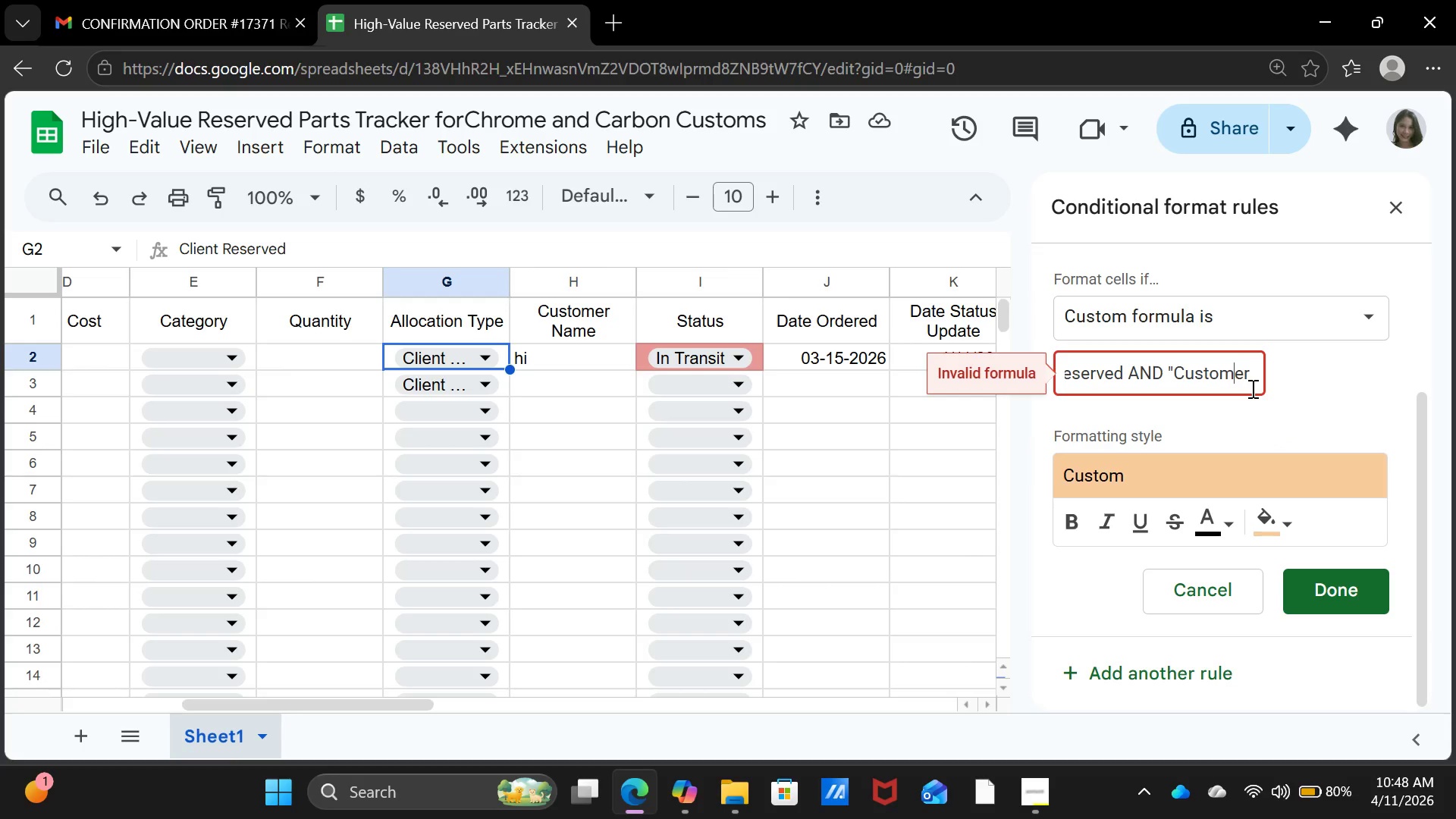 
key(ArrowLeft)
 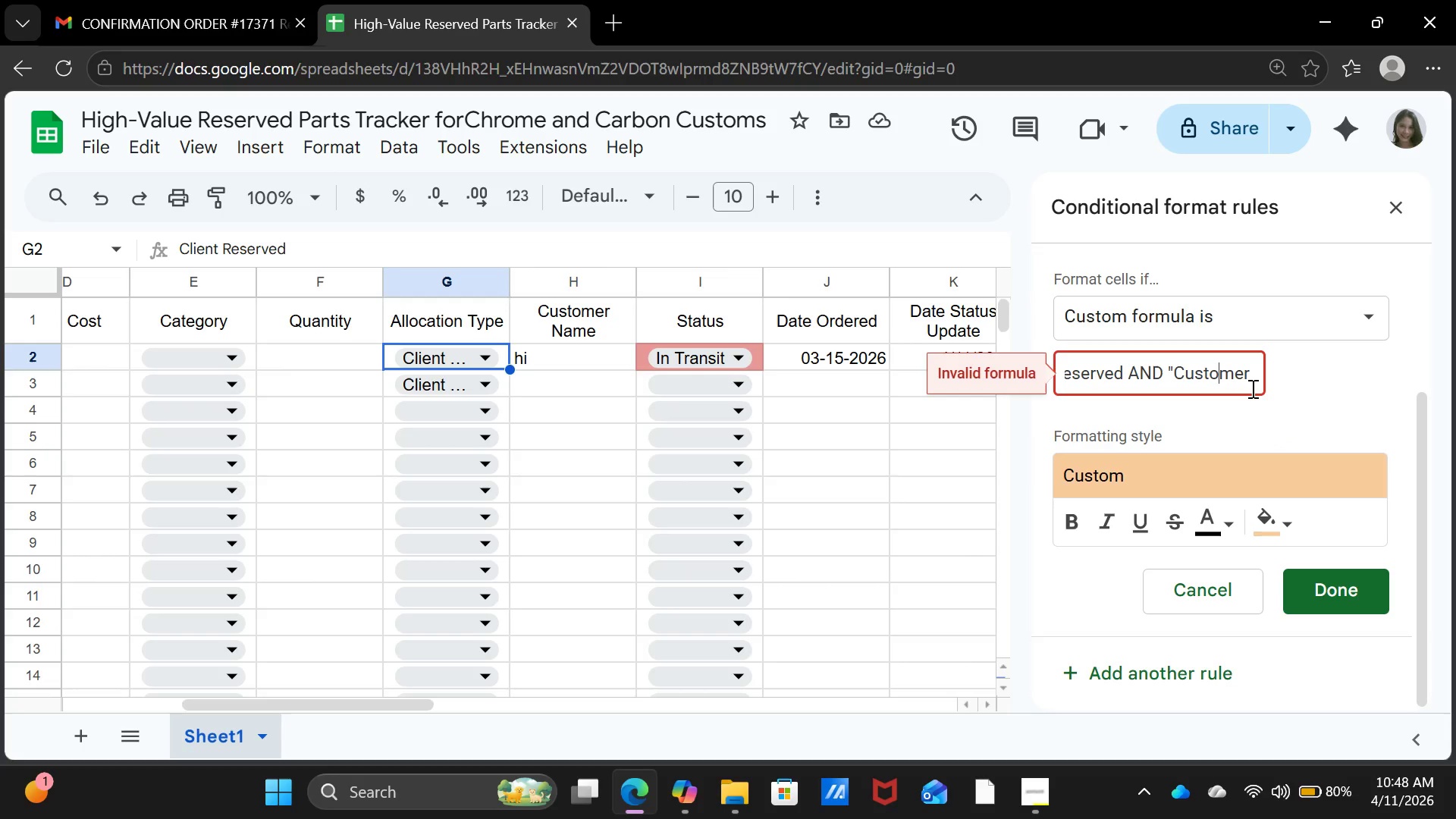 
key(ArrowLeft)
 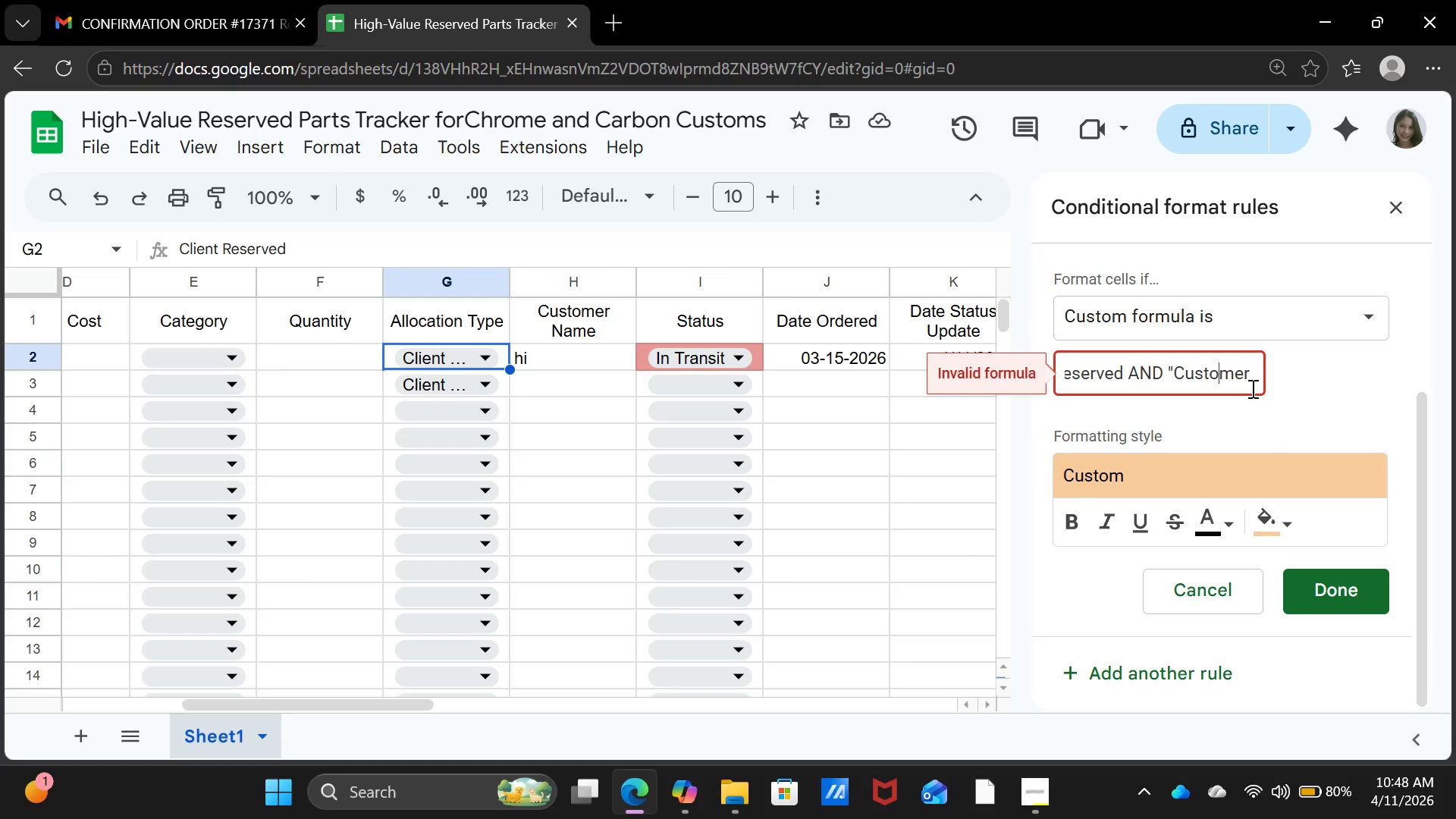 
key(ArrowLeft)
 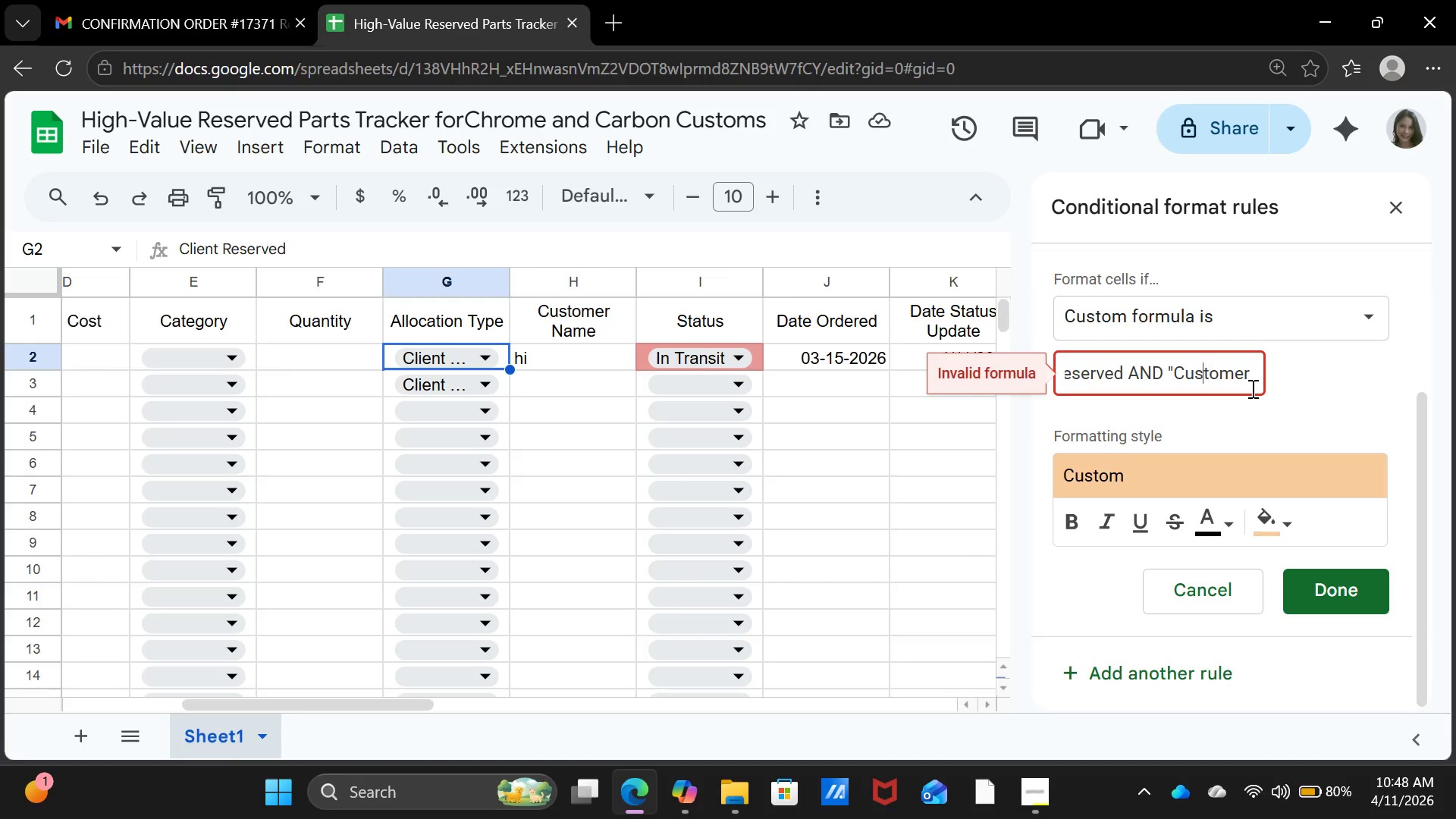 
key(ArrowLeft)
 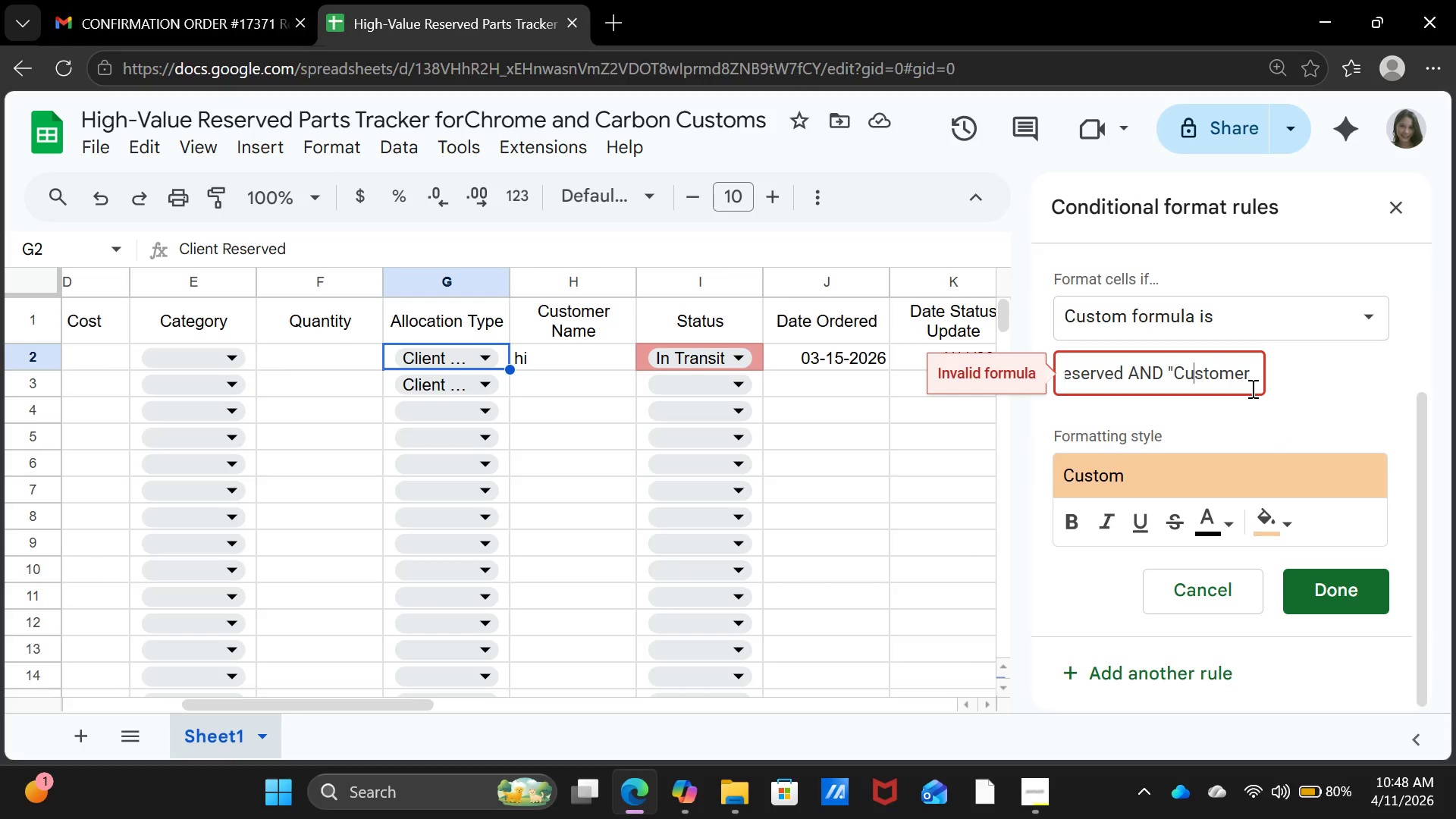 
key(ArrowLeft)
 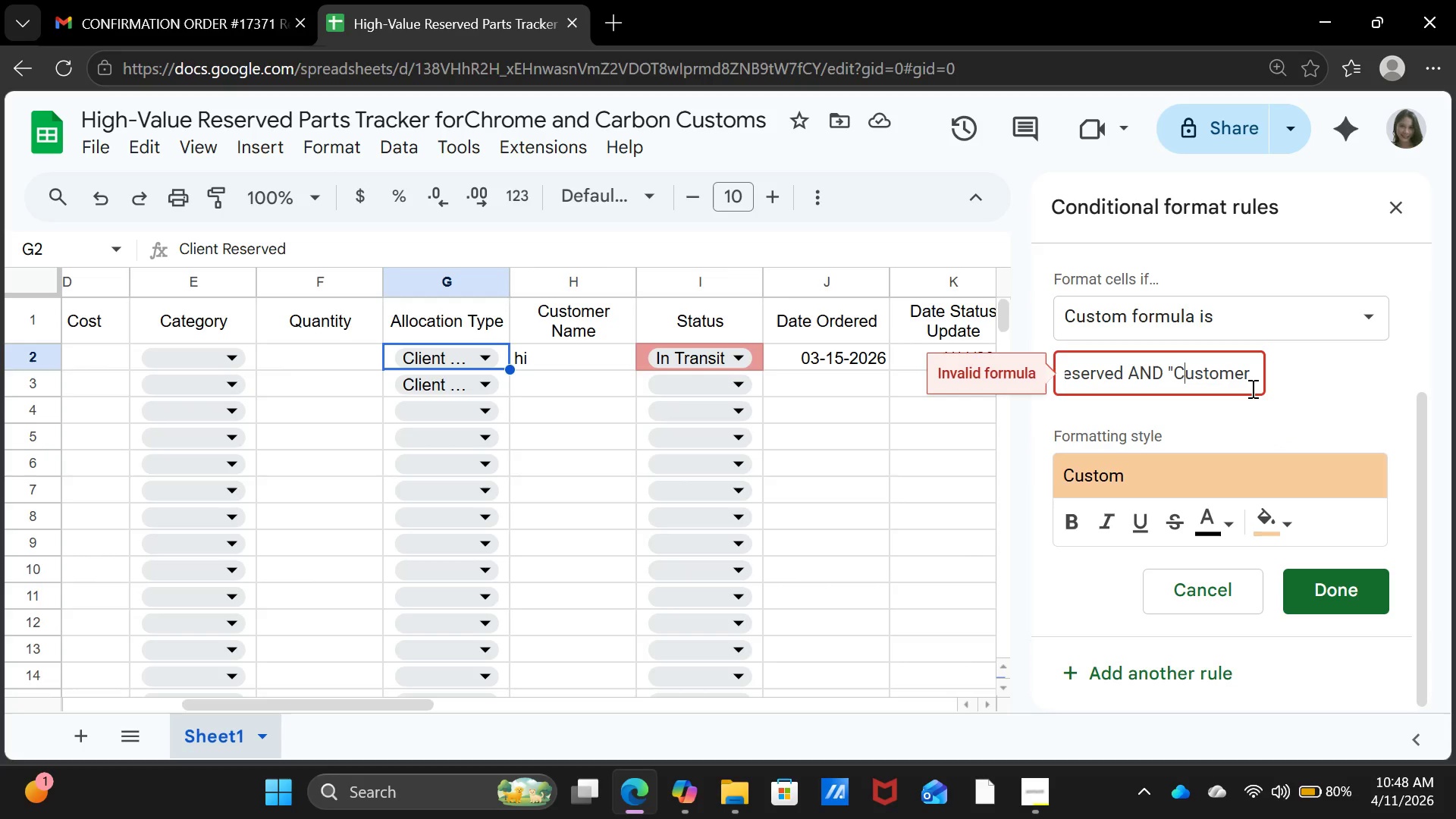 
key(ArrowLeft)
 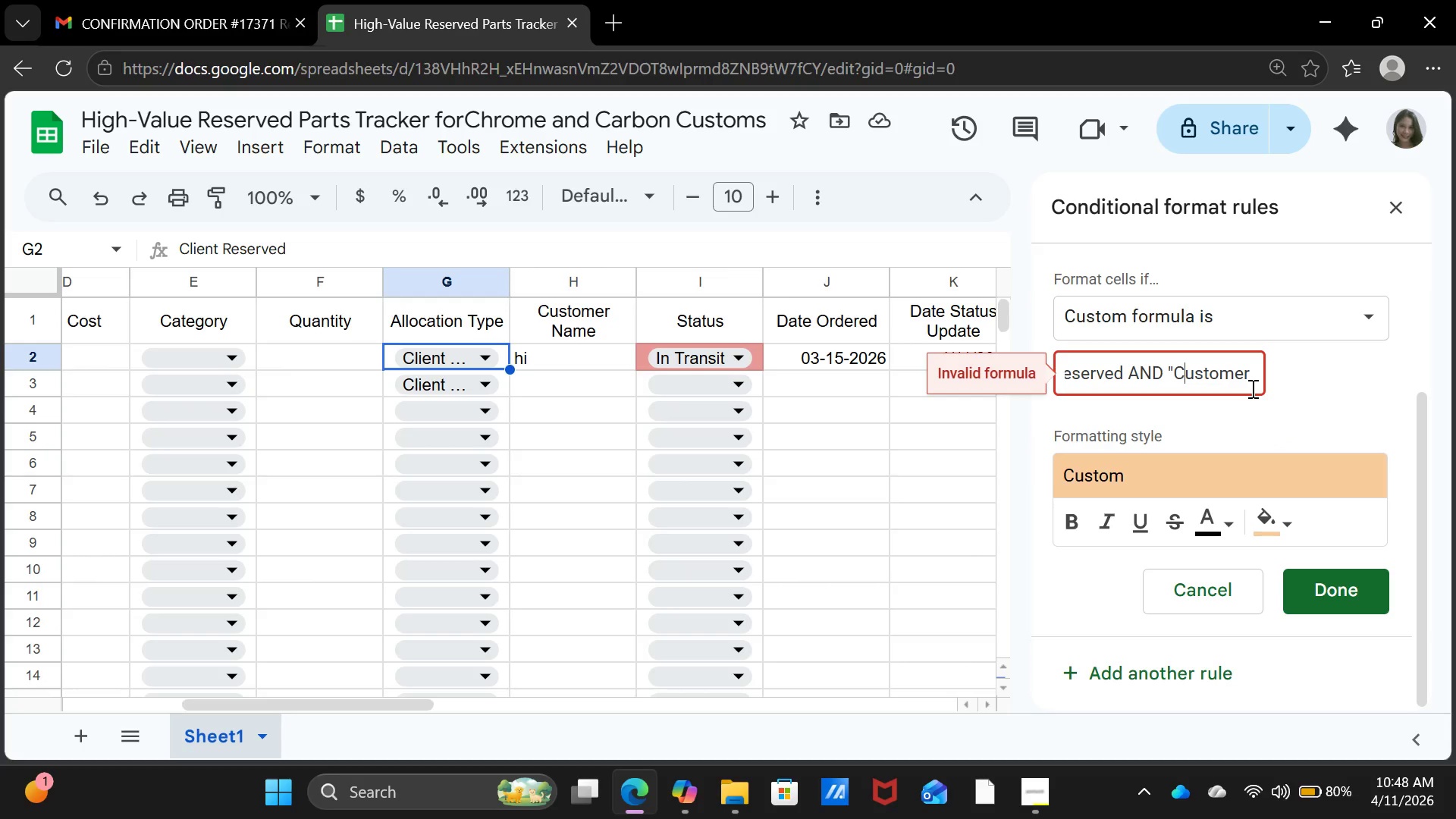 
key(ArrowLeft)
 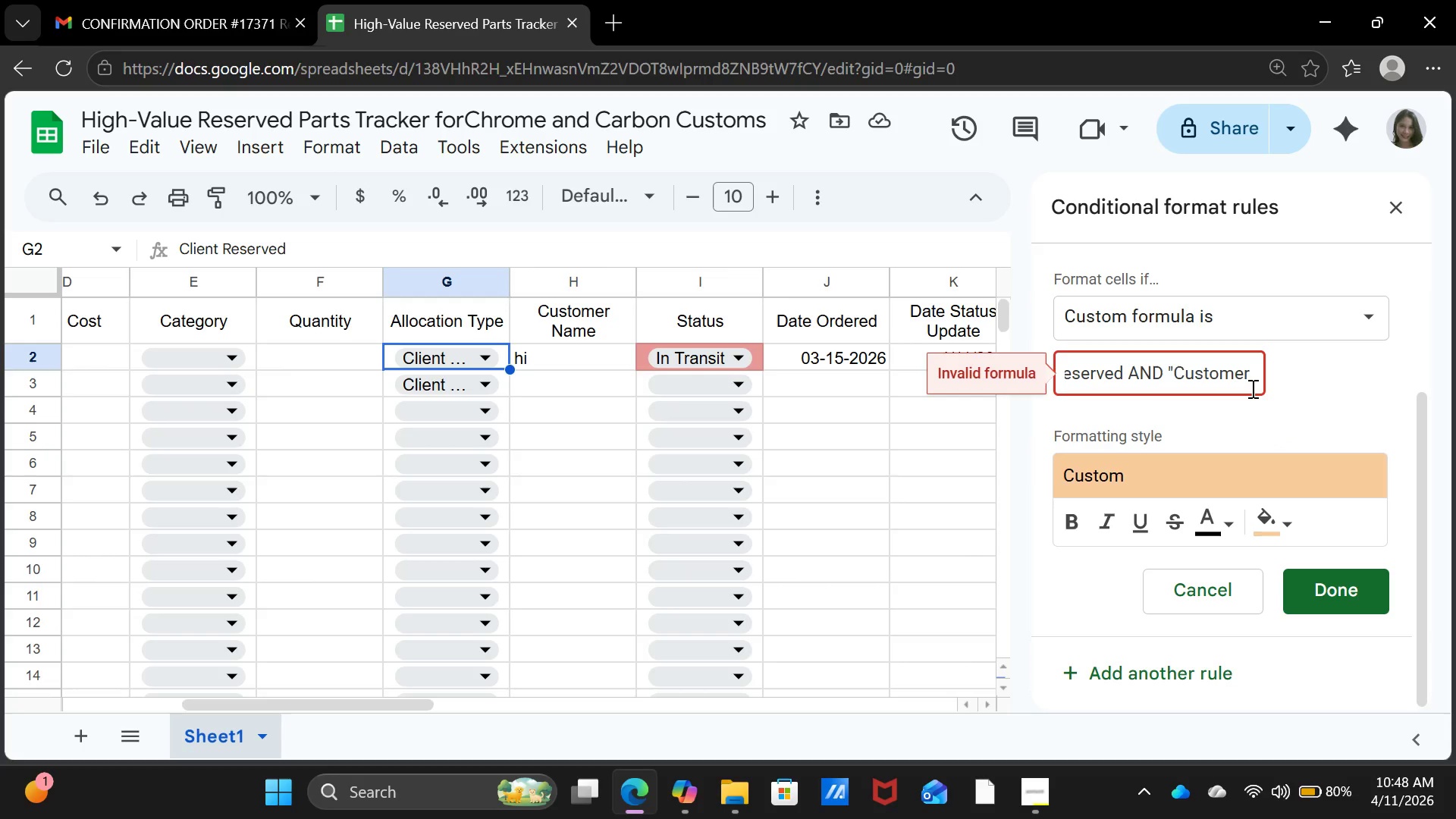 
key(Backspace)
 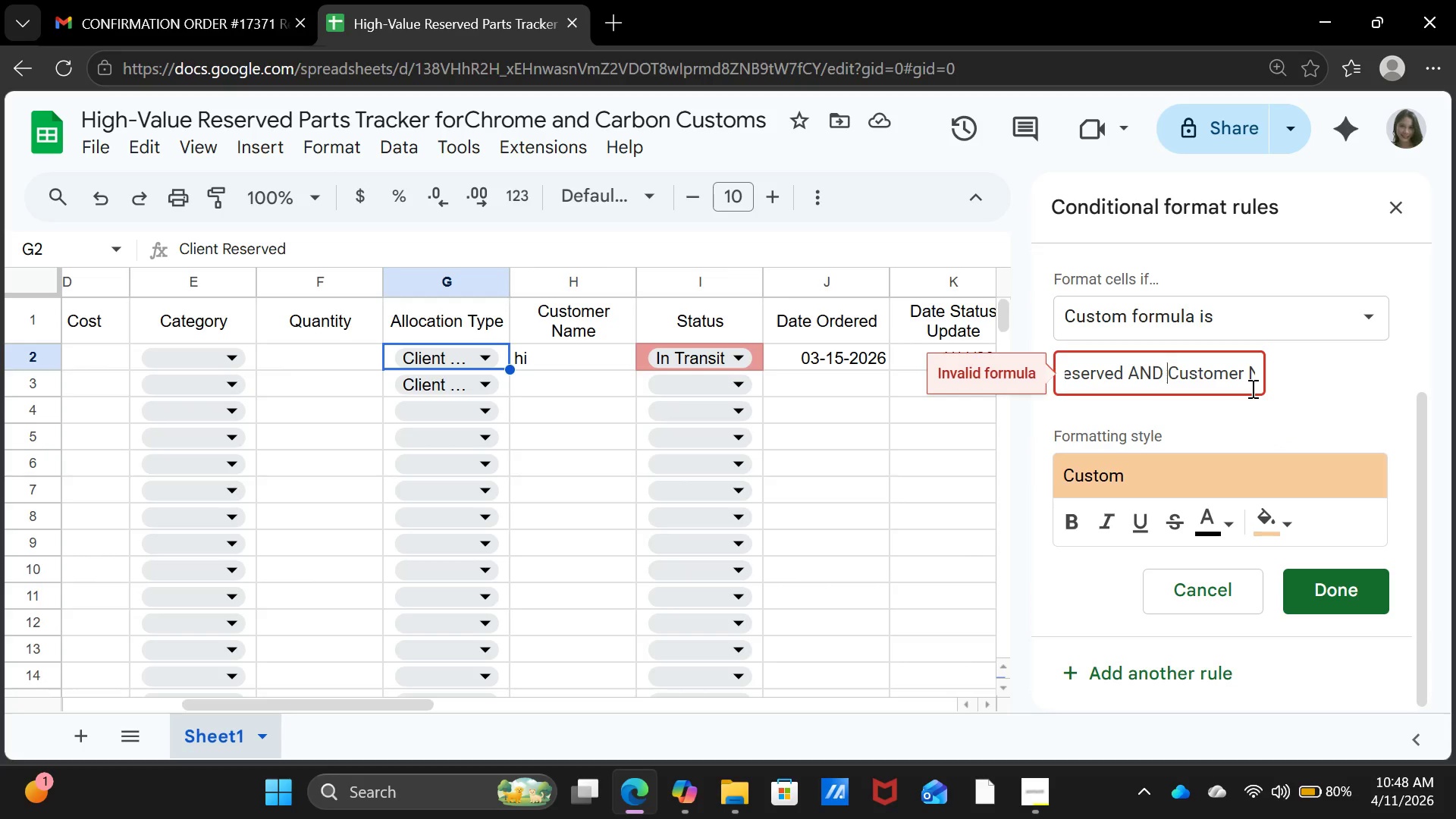 
key(ArrowRight)
 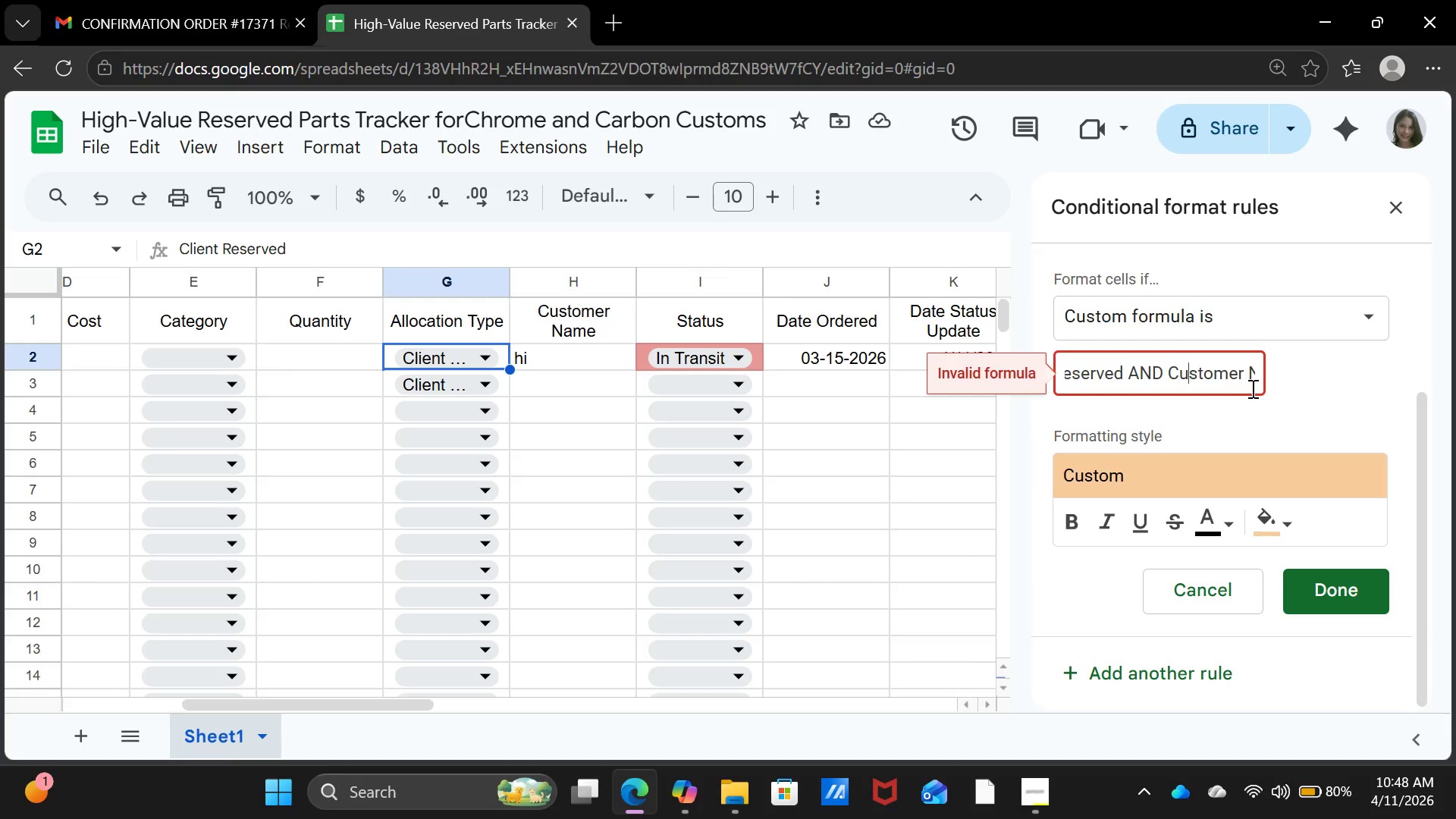 
key(ArrowRight)
 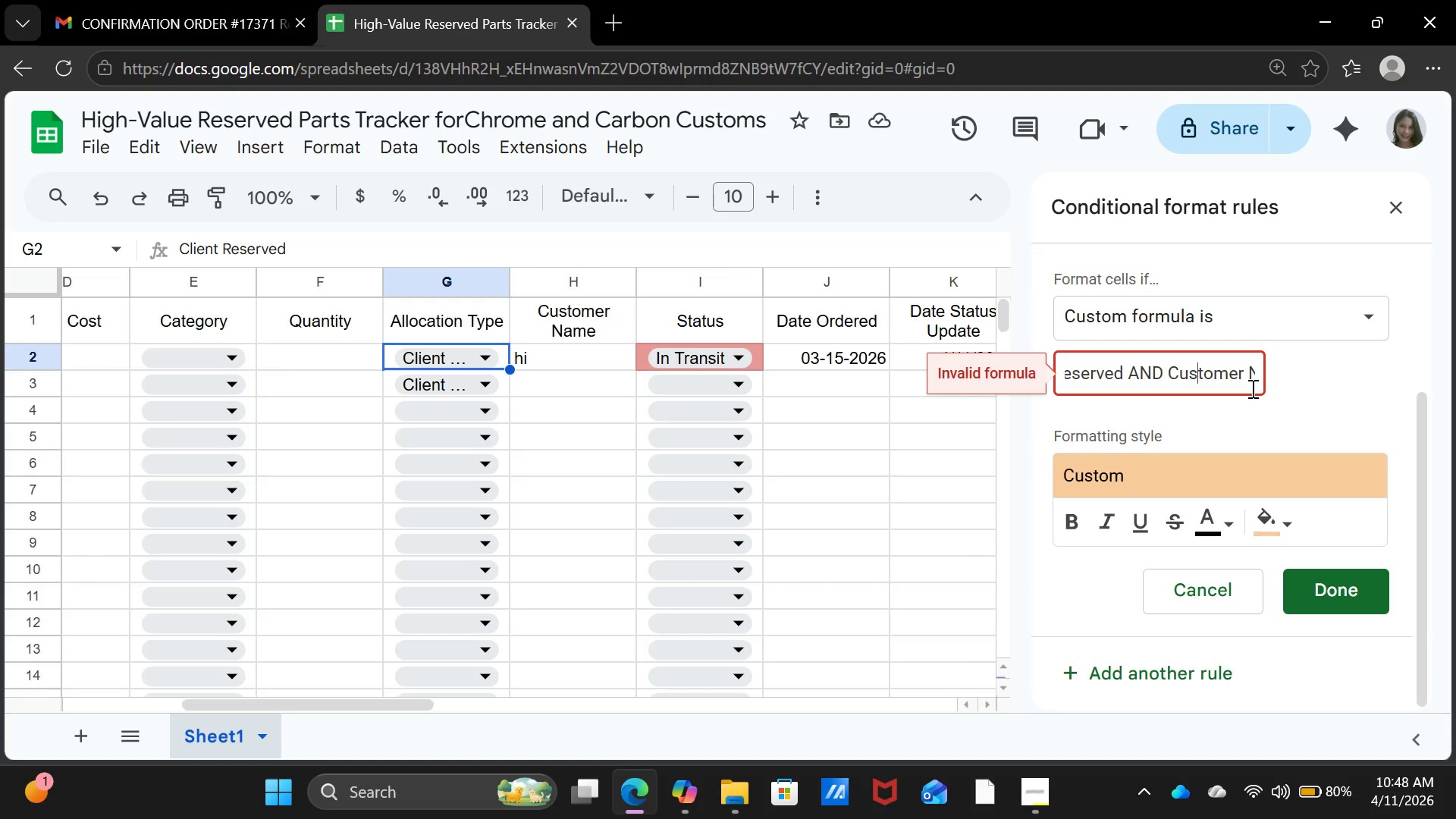 
key(ArrowRight)
 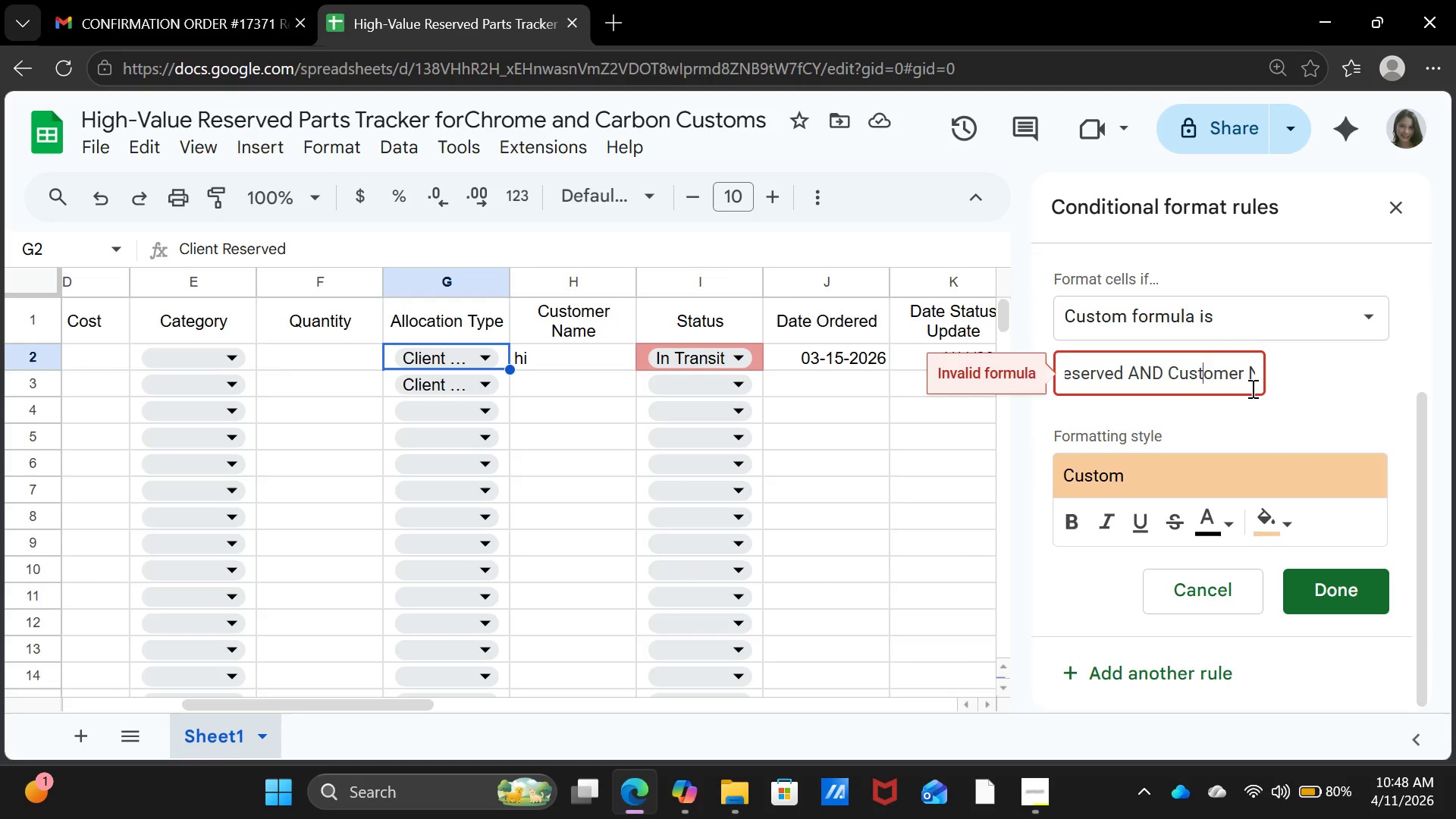 
key(ArrowRight)
 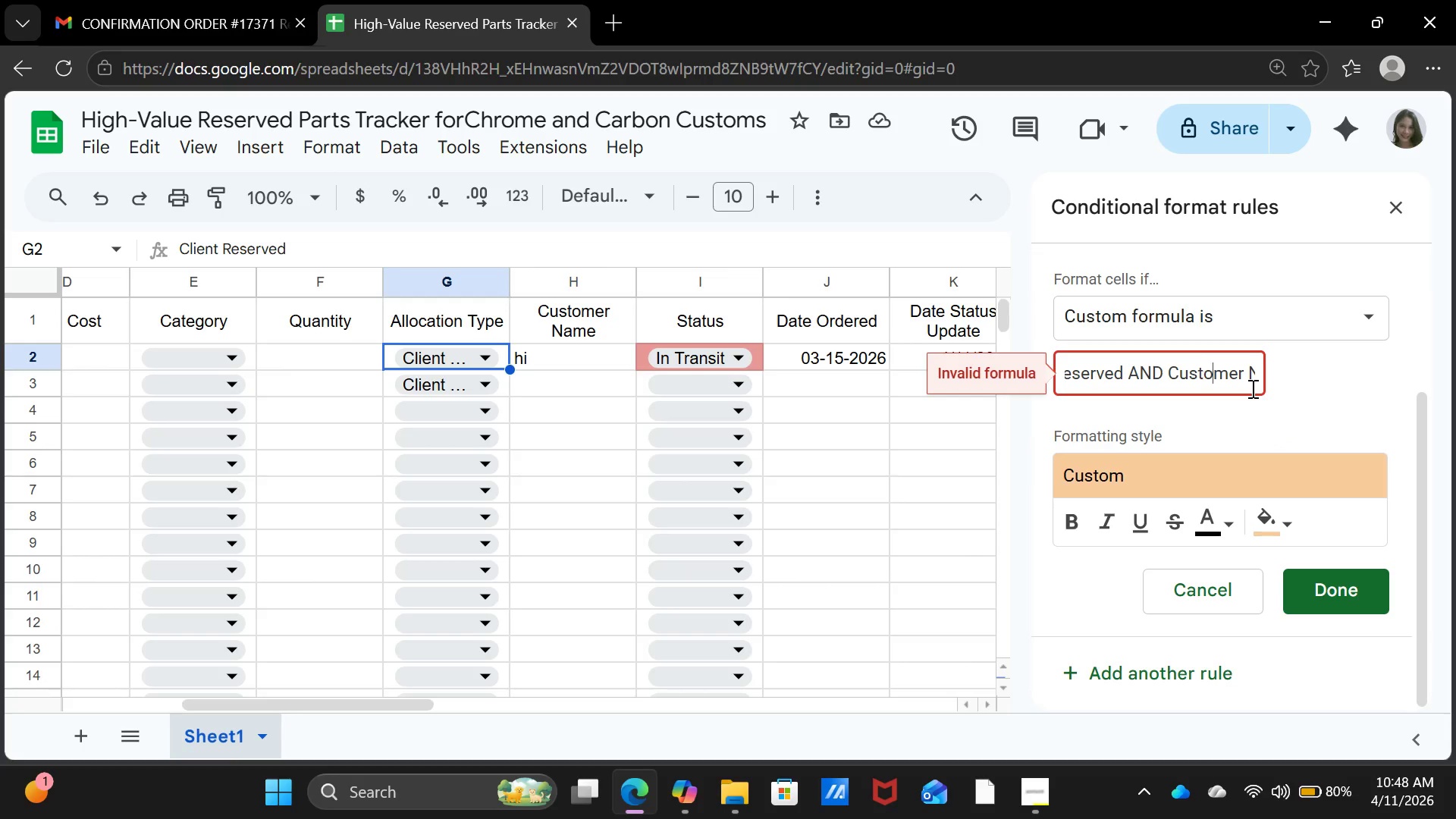 
key(ArrowRight)
 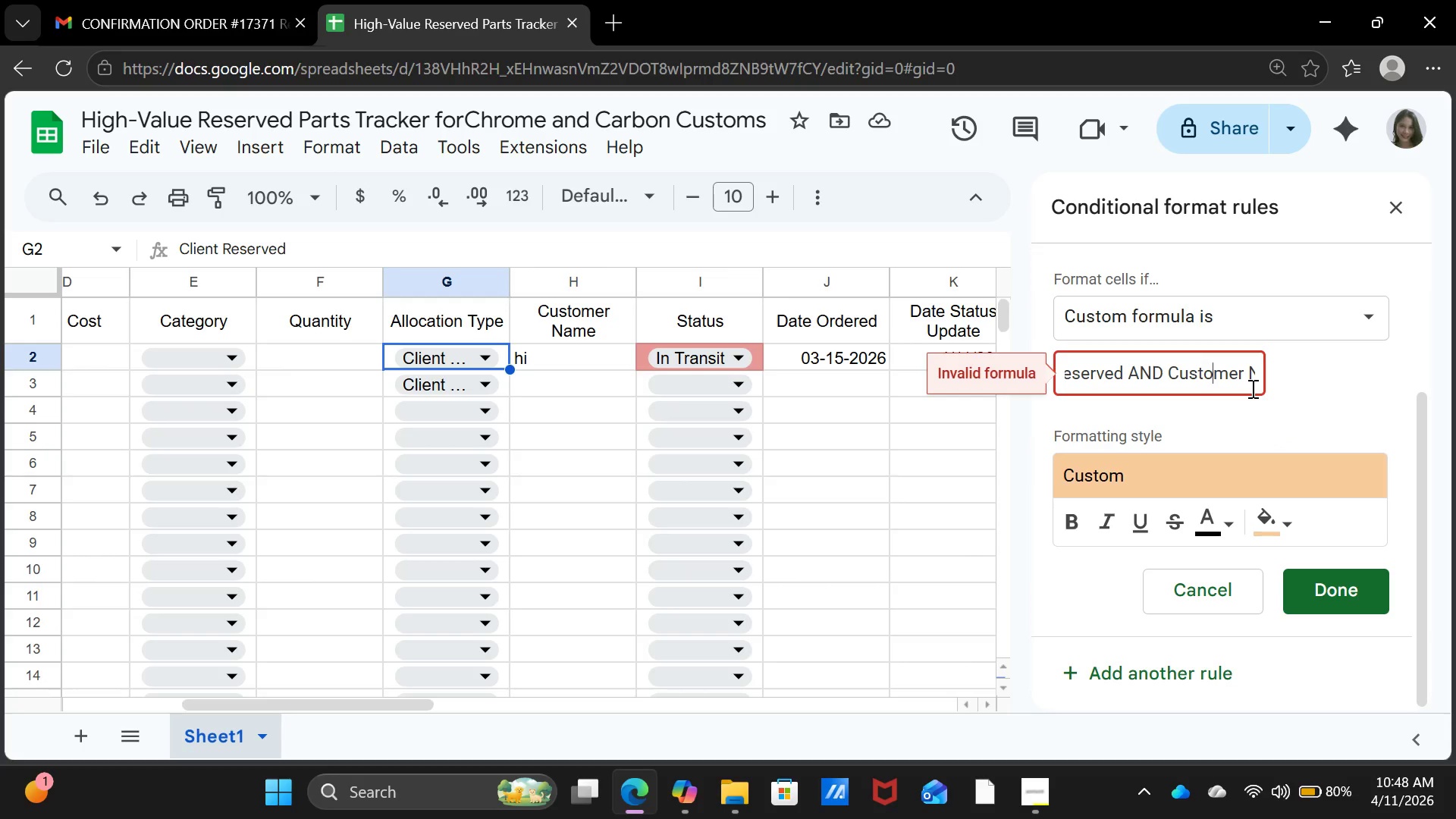 
key(ArrowRight)
 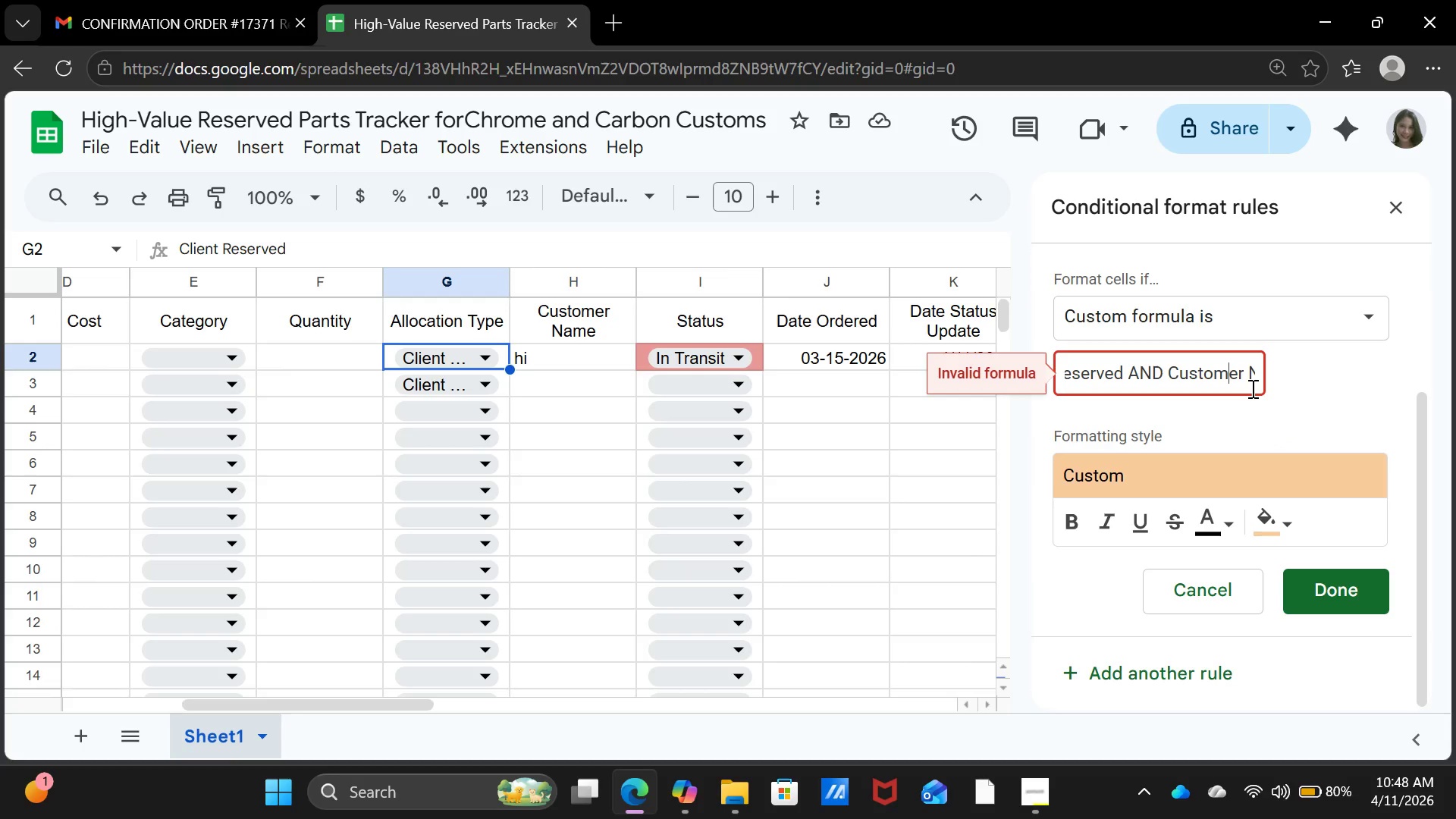 
key(ArrowRight)
 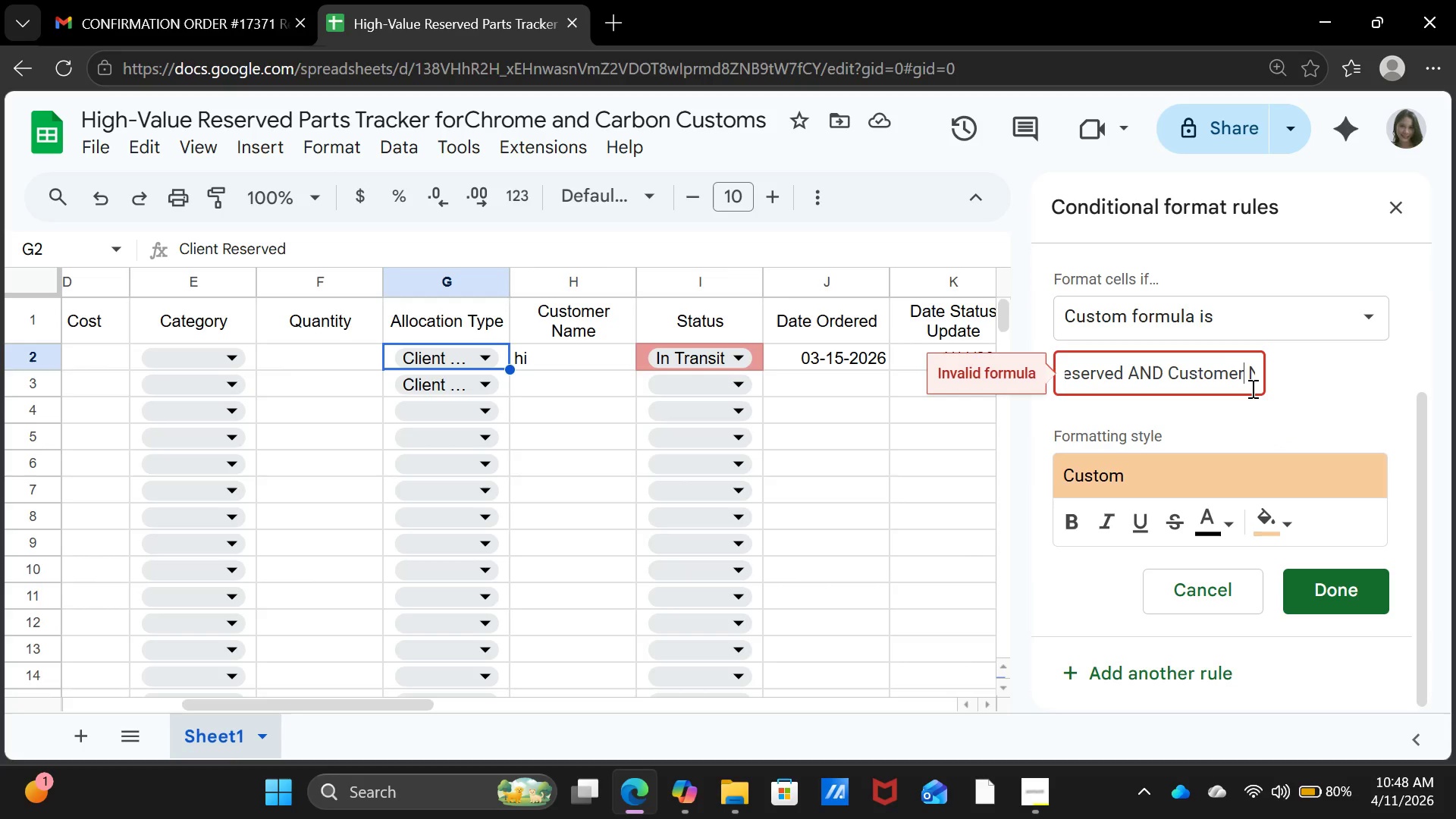 
key(ArrowRight)
 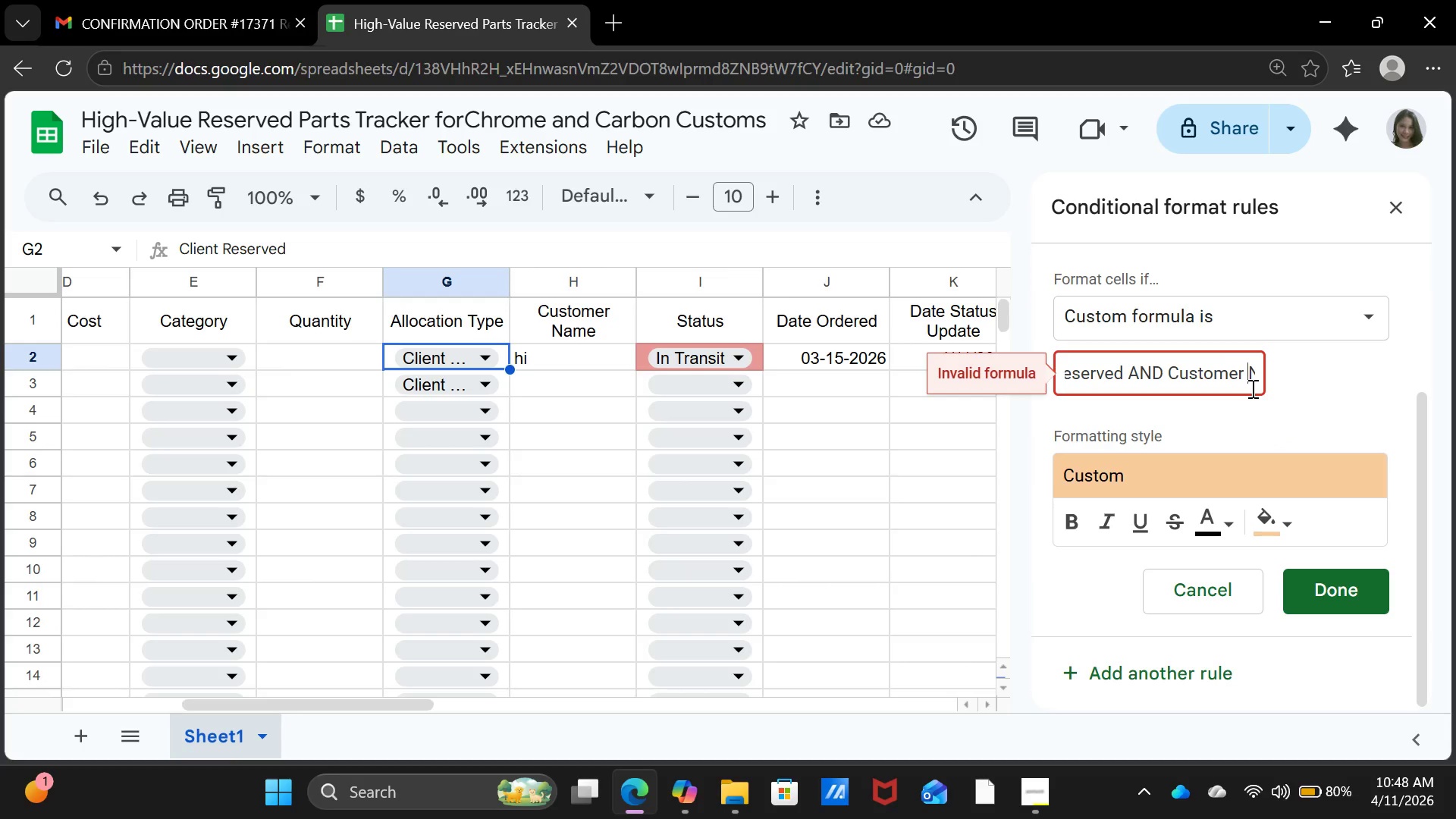 
key(ArrowRight)
 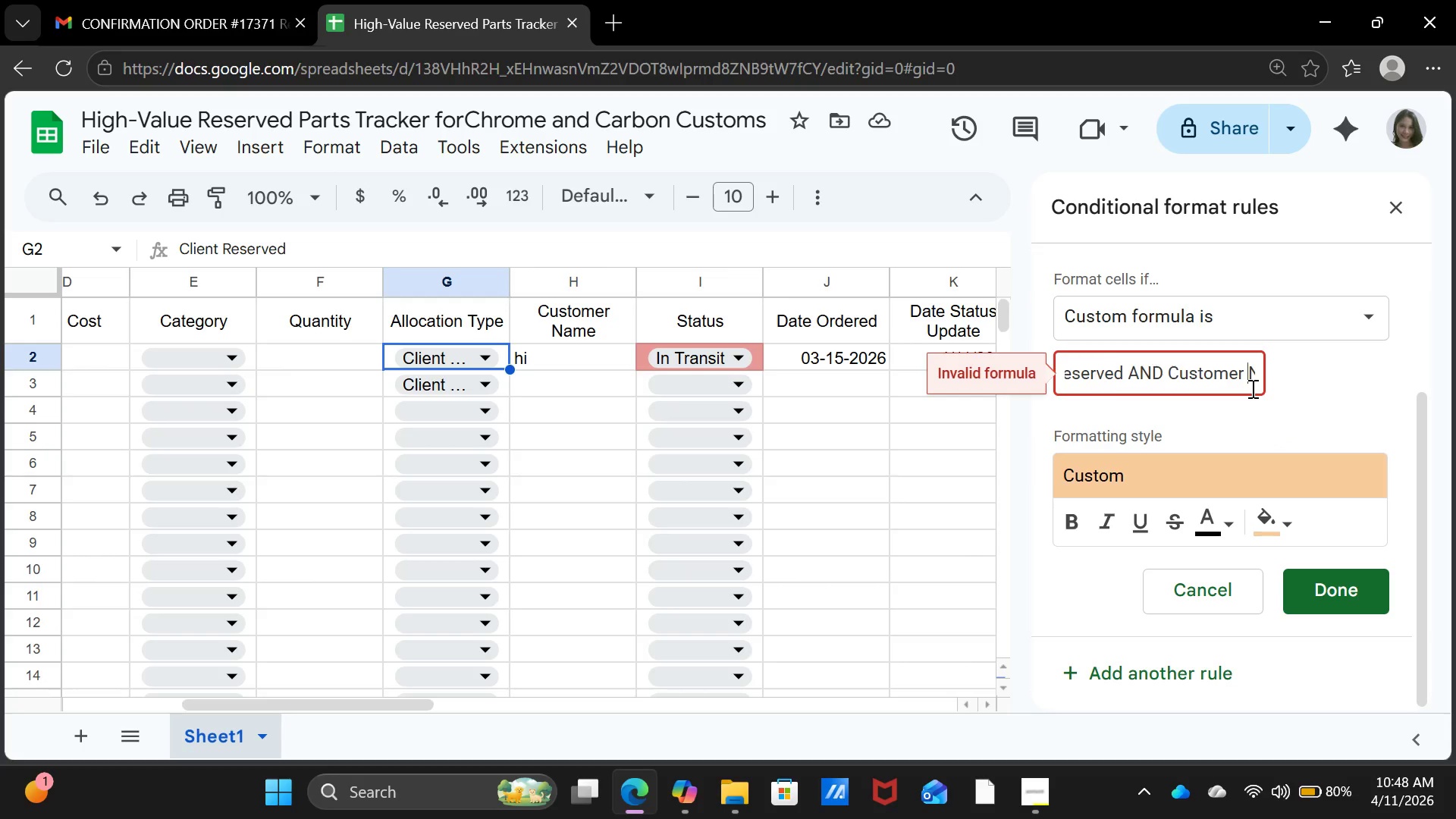 
key(ArrowRight)
 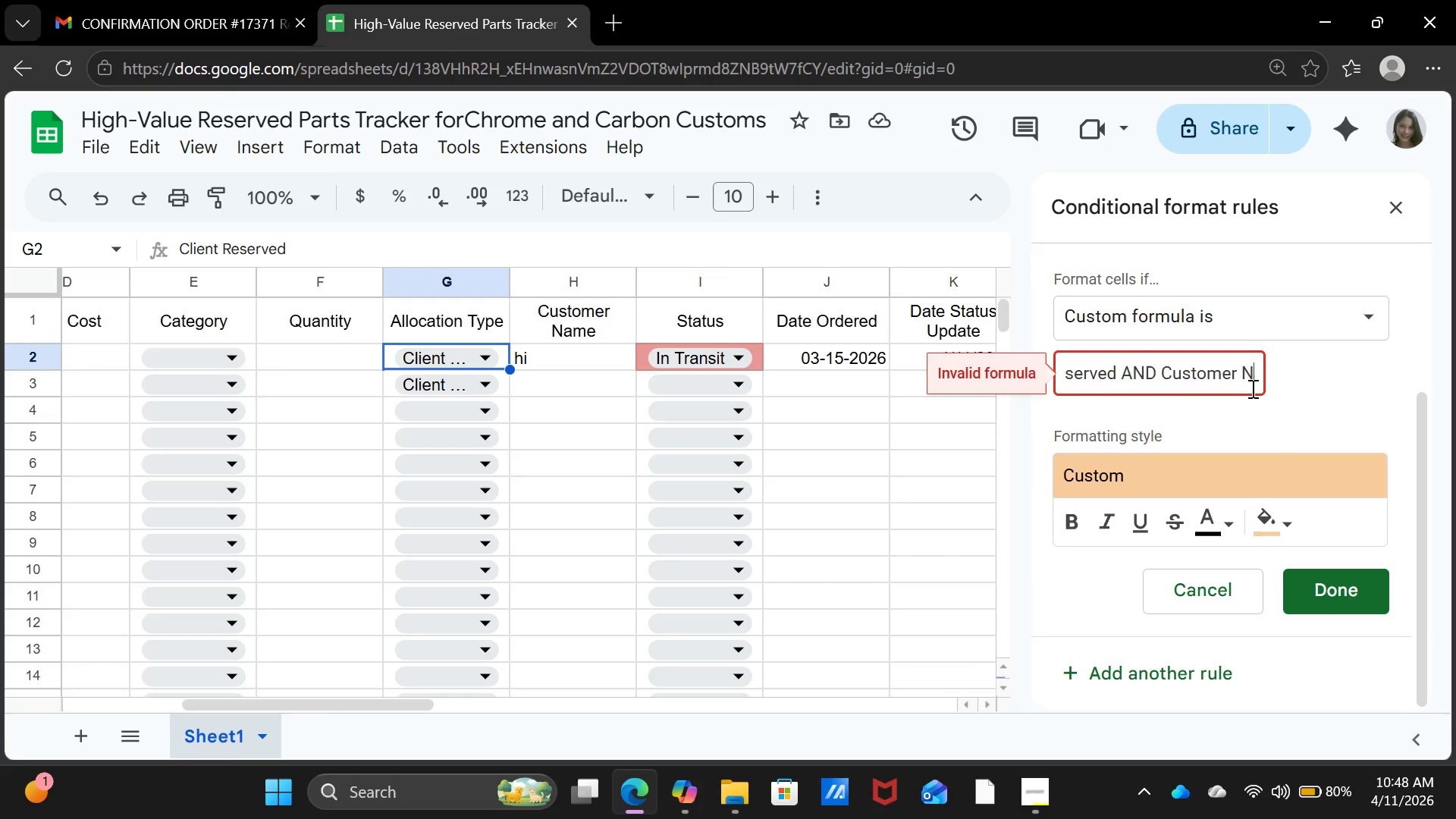 
key(ArrowRight)
 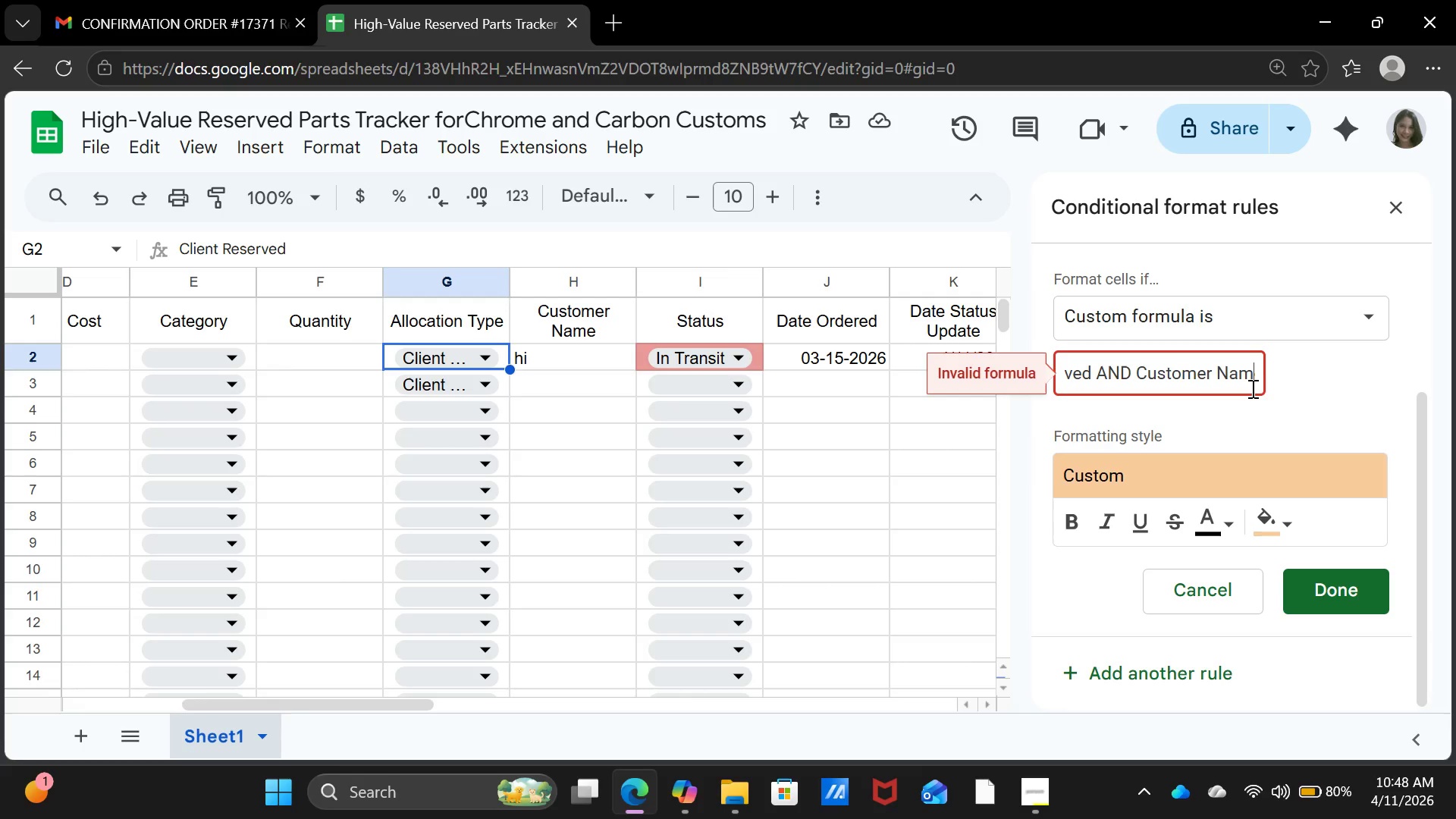 
key(ArrowRight)
 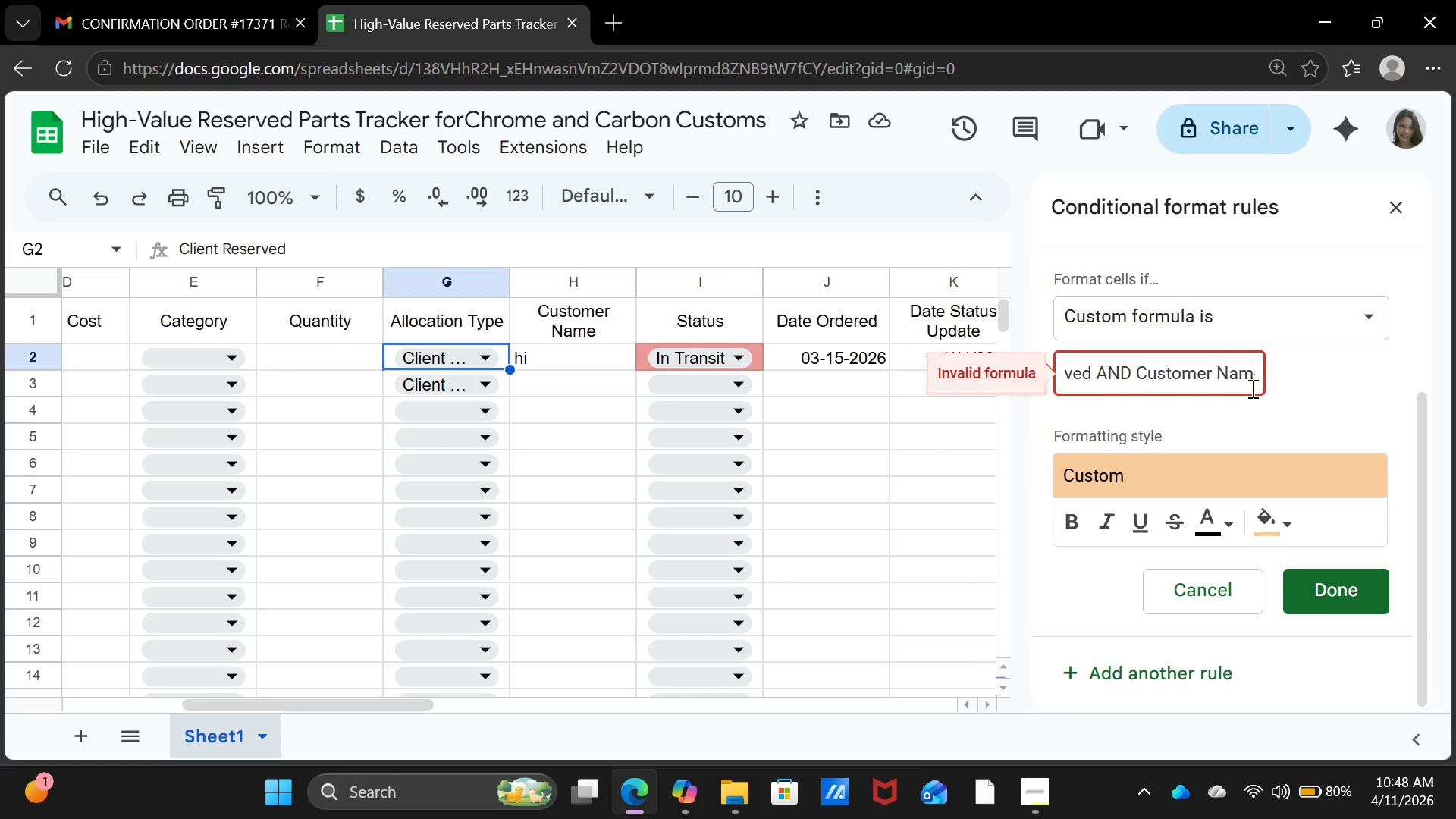 
key(ArrowRight)
 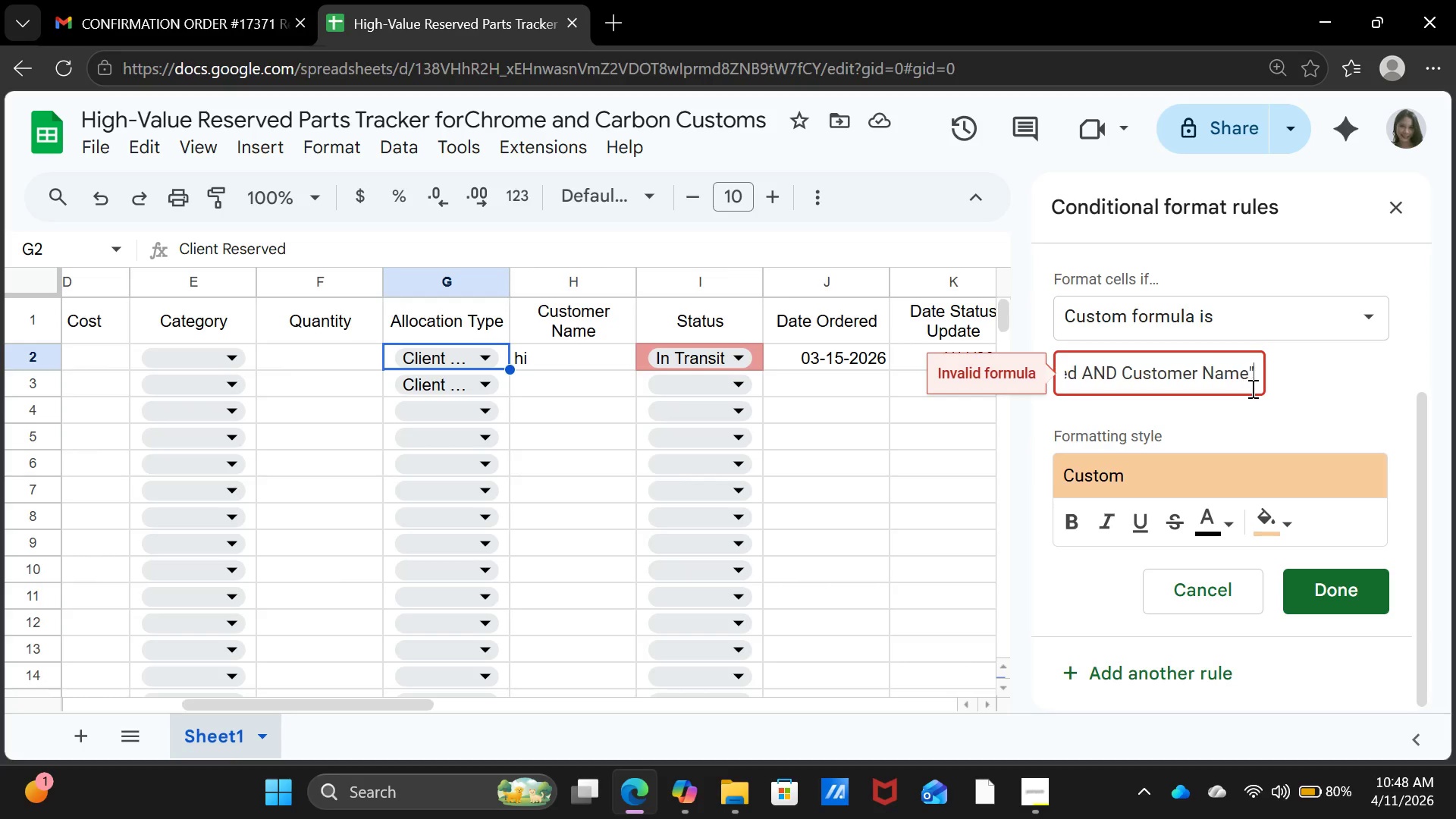 
key(ArrowRight)
 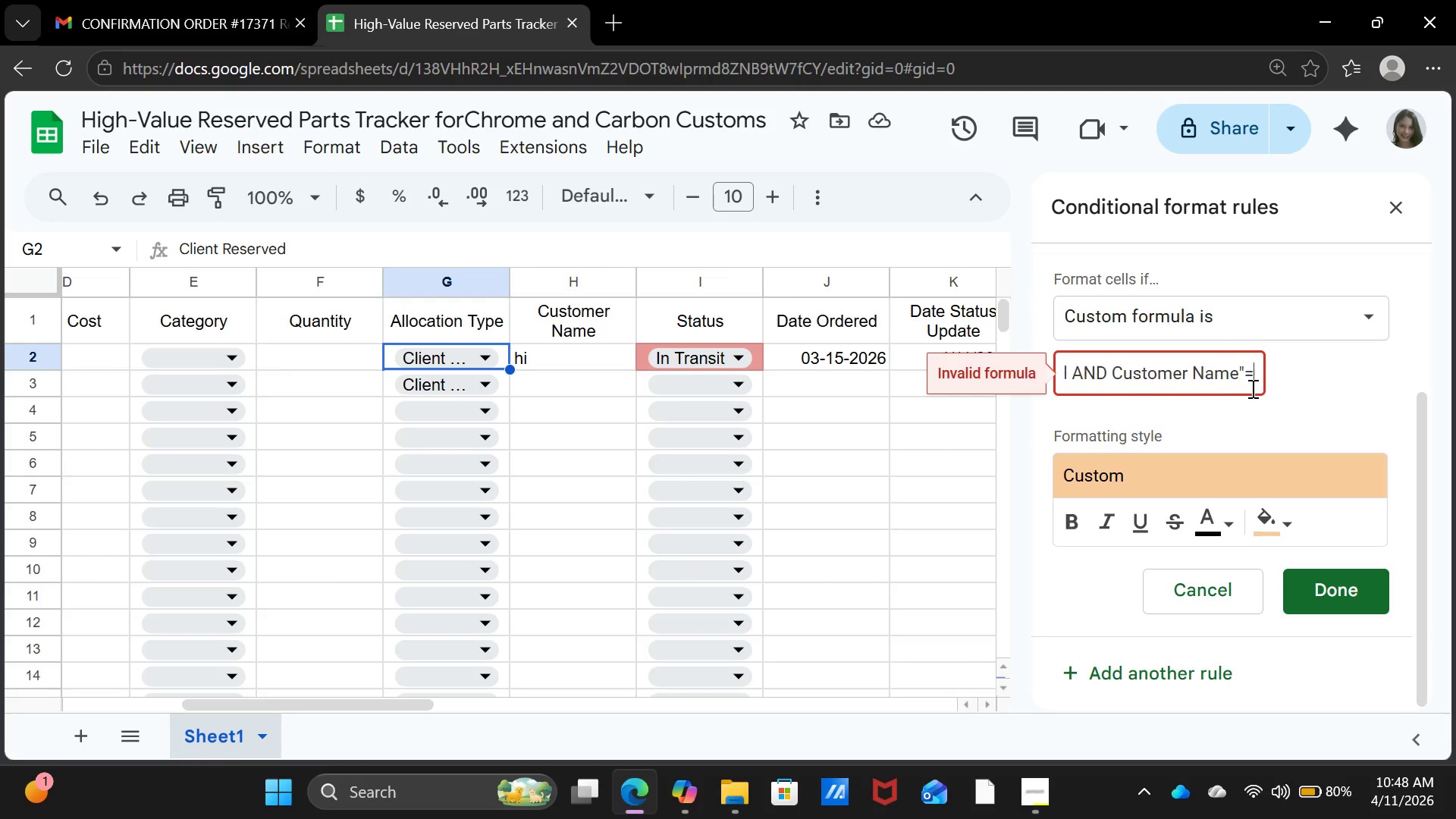 
key(ArrowRight)
 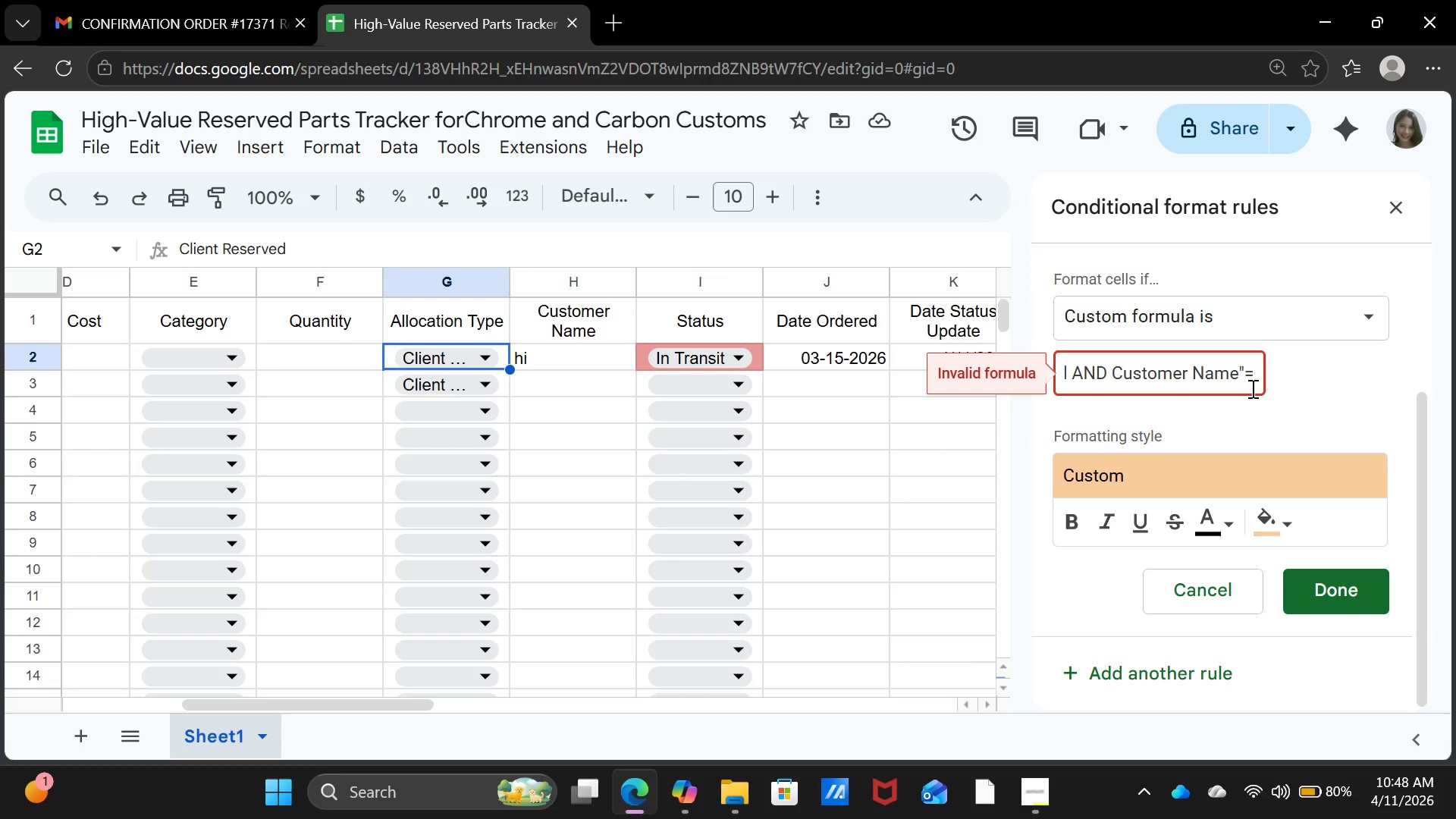 
key(ArrowLeft)
 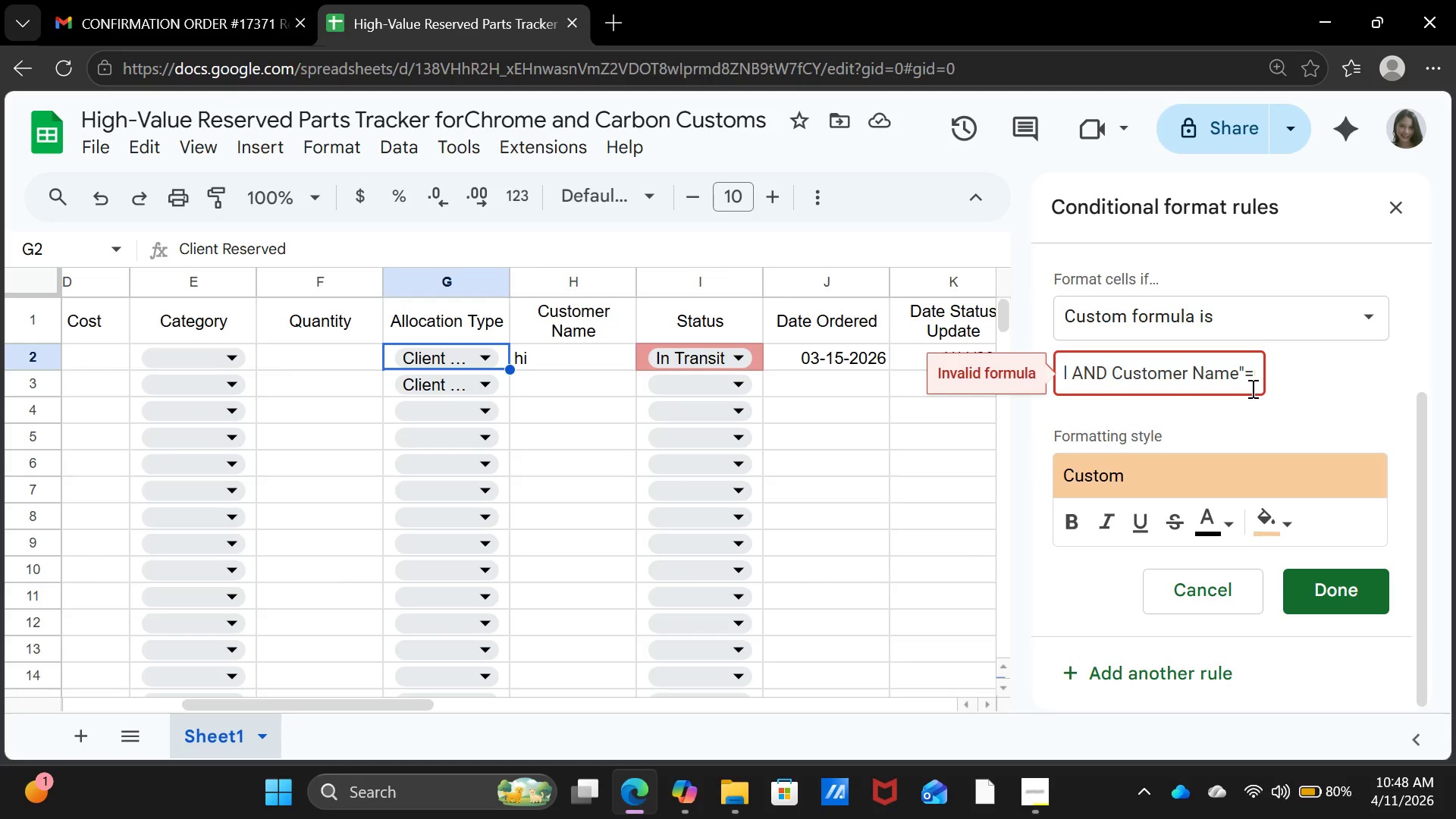 
key(Backspace)
 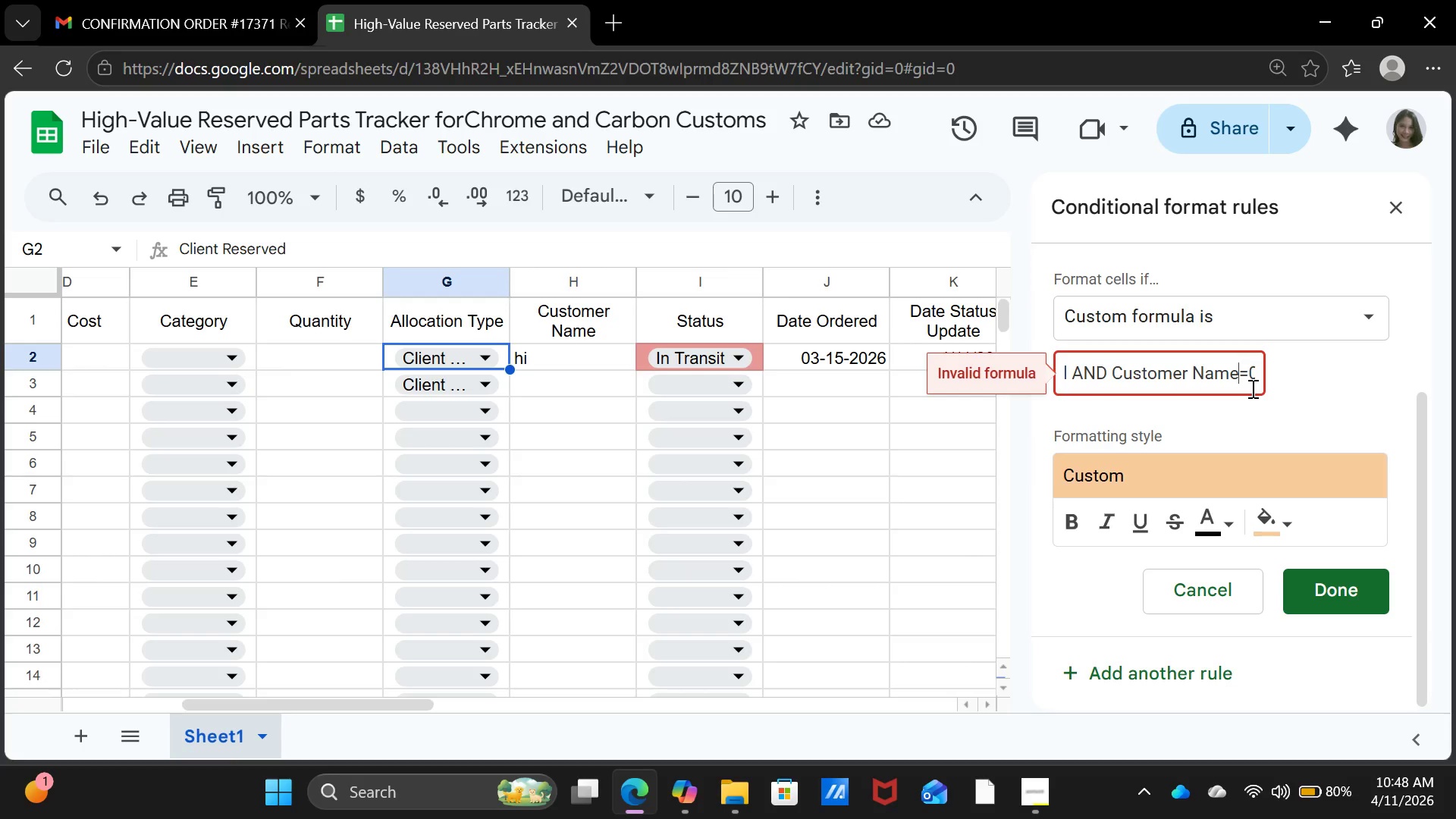 
key(Enter)
 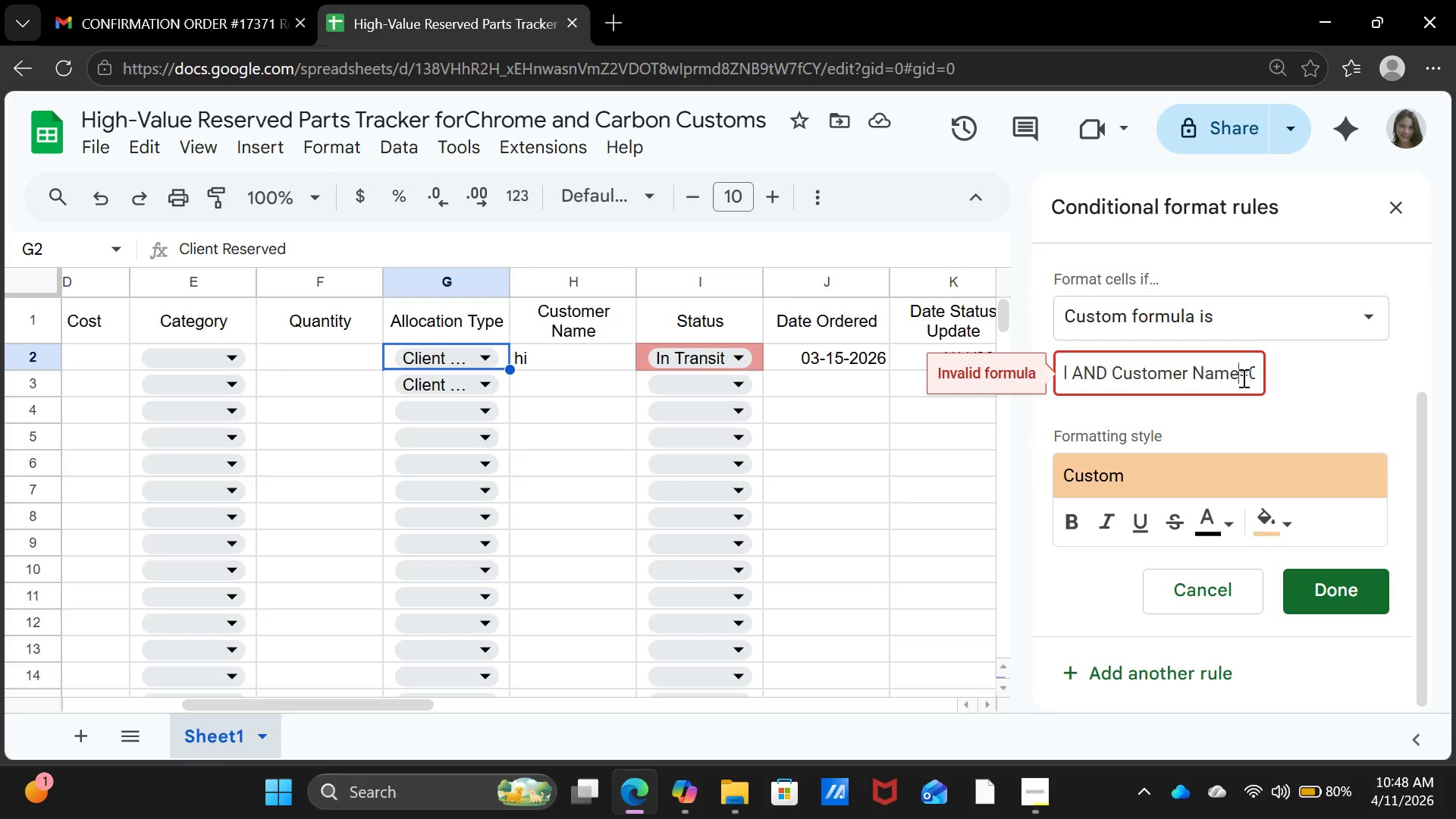 
key(Shift+1)
 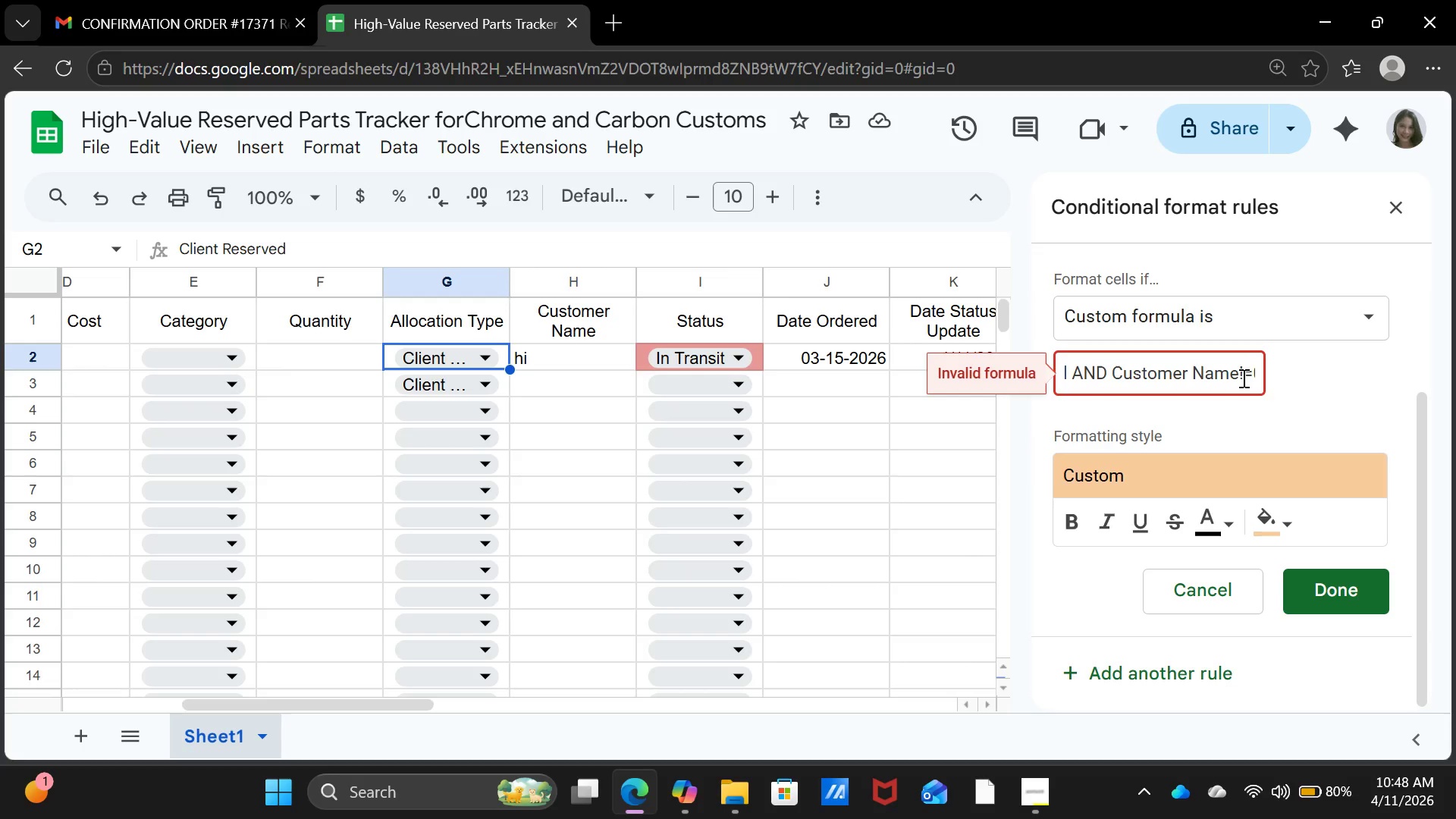 
key(ArrowLeft)
 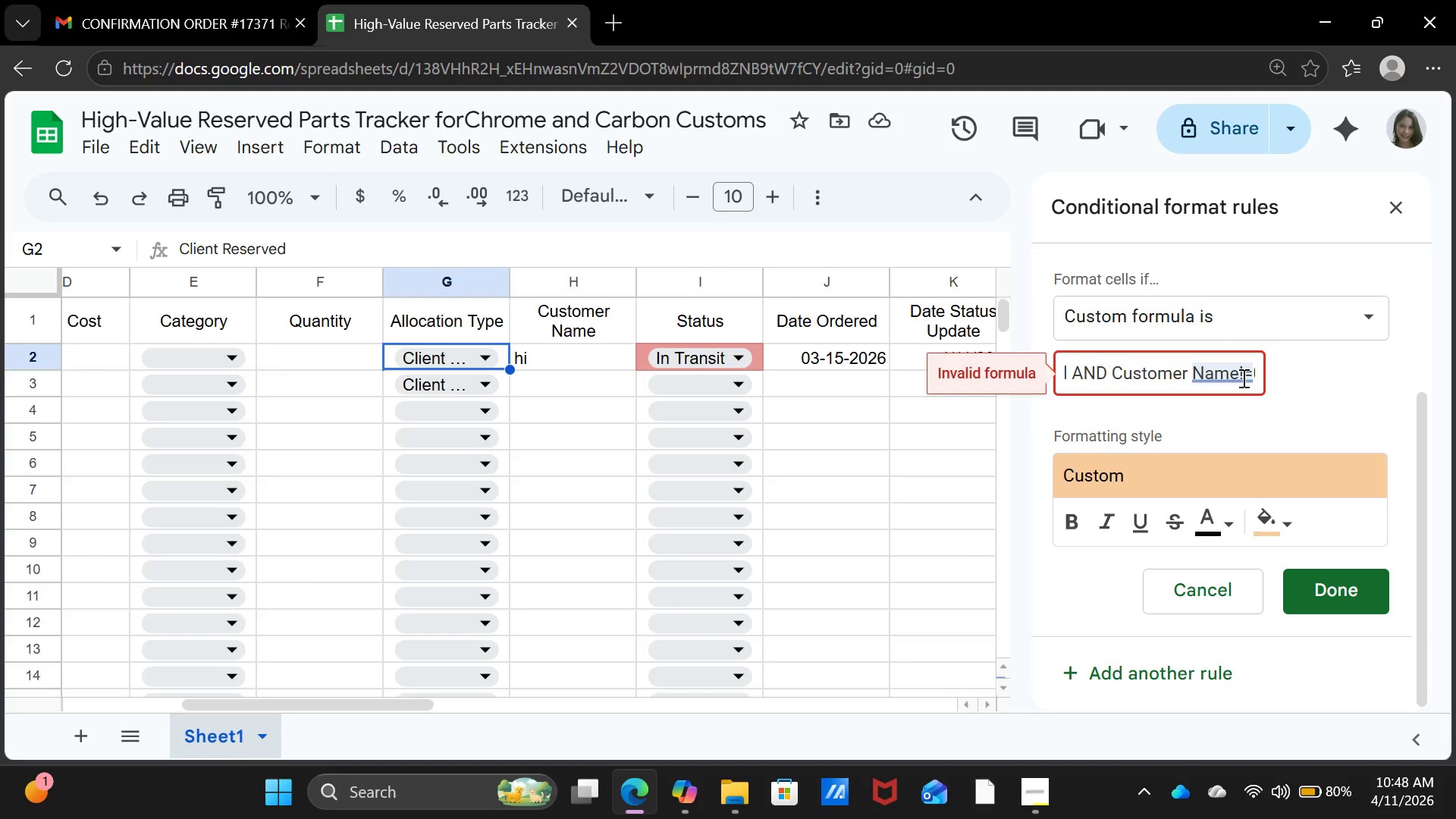 
key(Quote)
 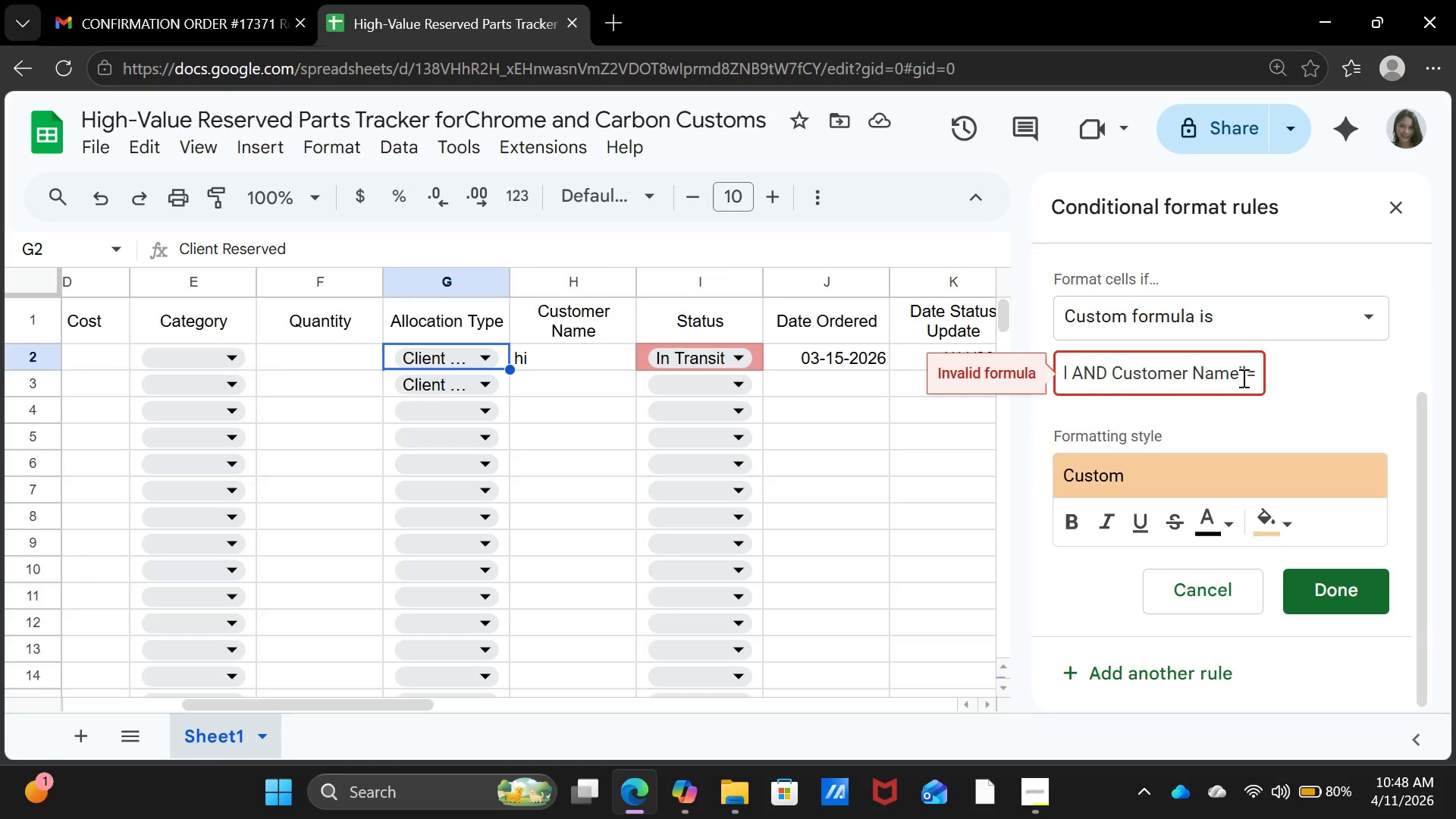 
key(ArrowLeft)
 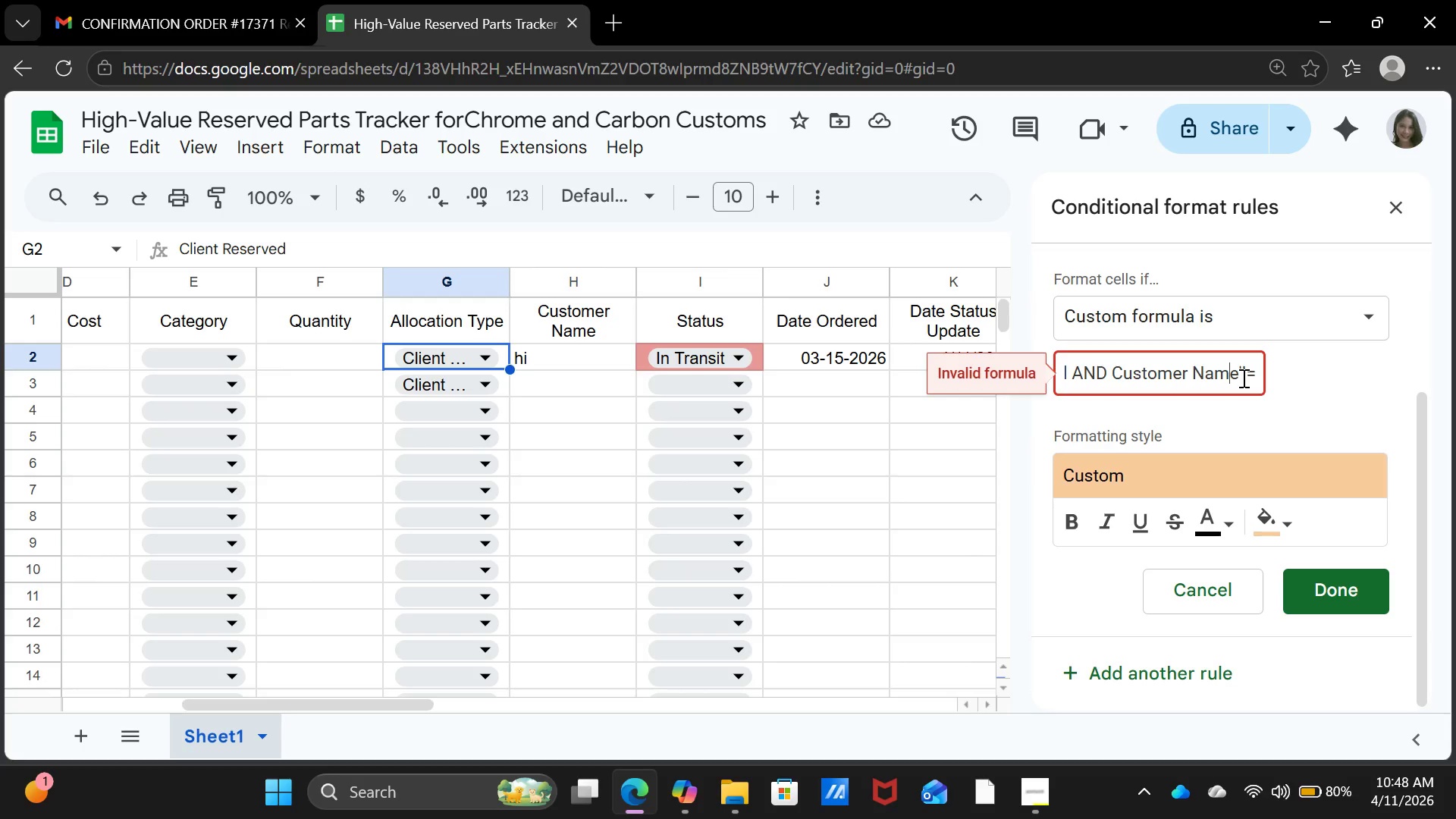 
key(ArrowLeft)
 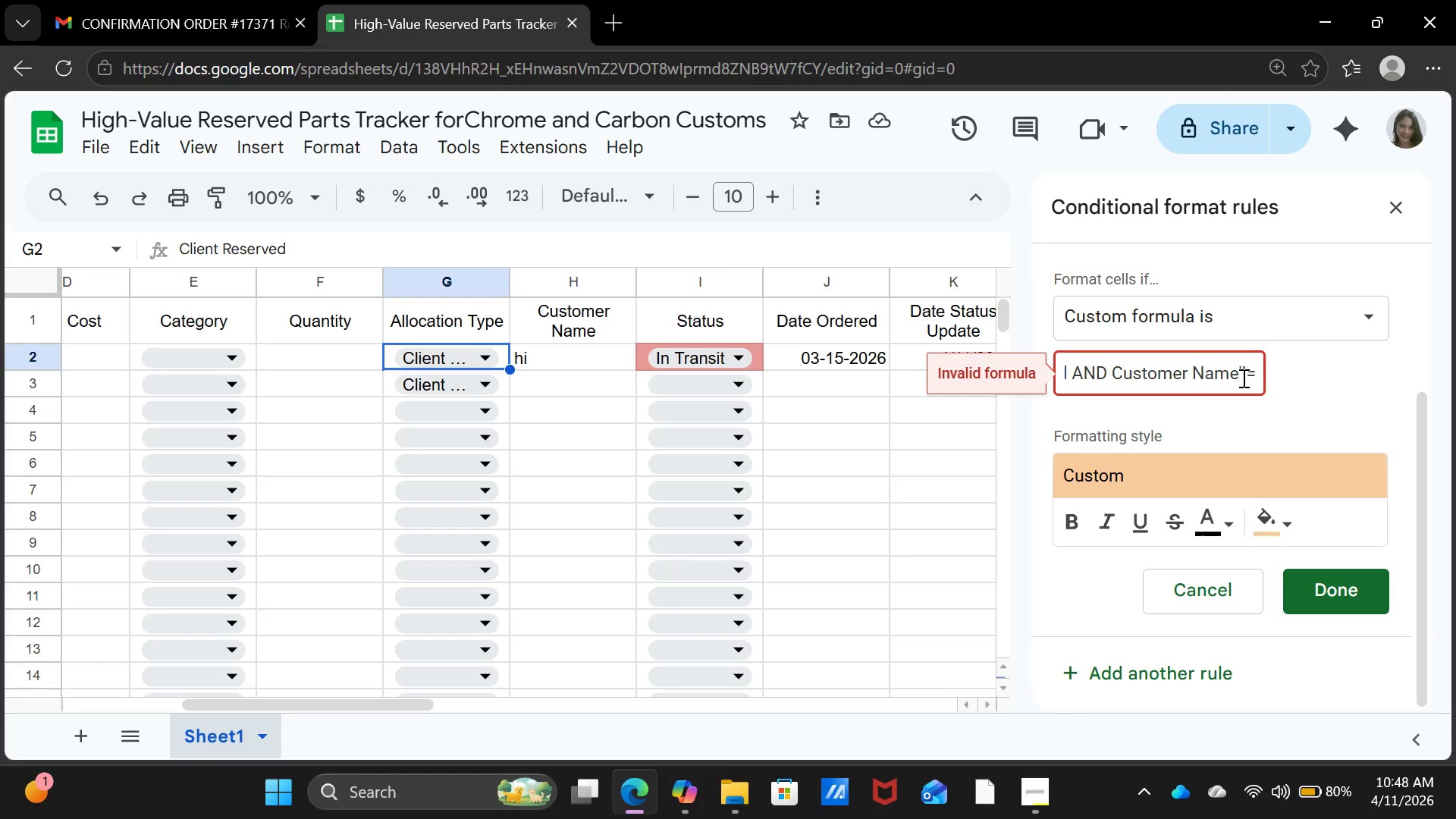 
key(ArrowRight)
 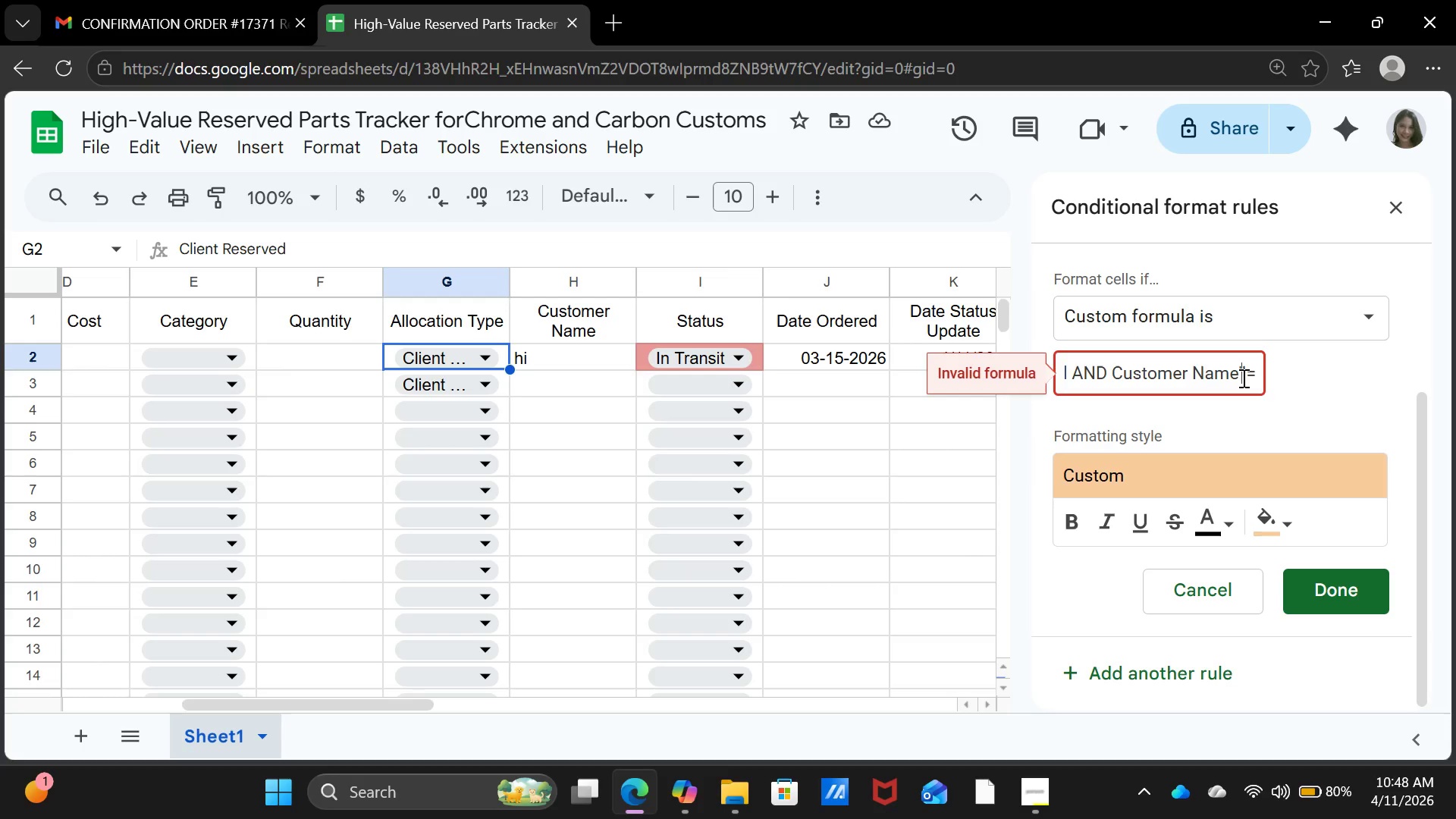 
key(ArrowRight)
 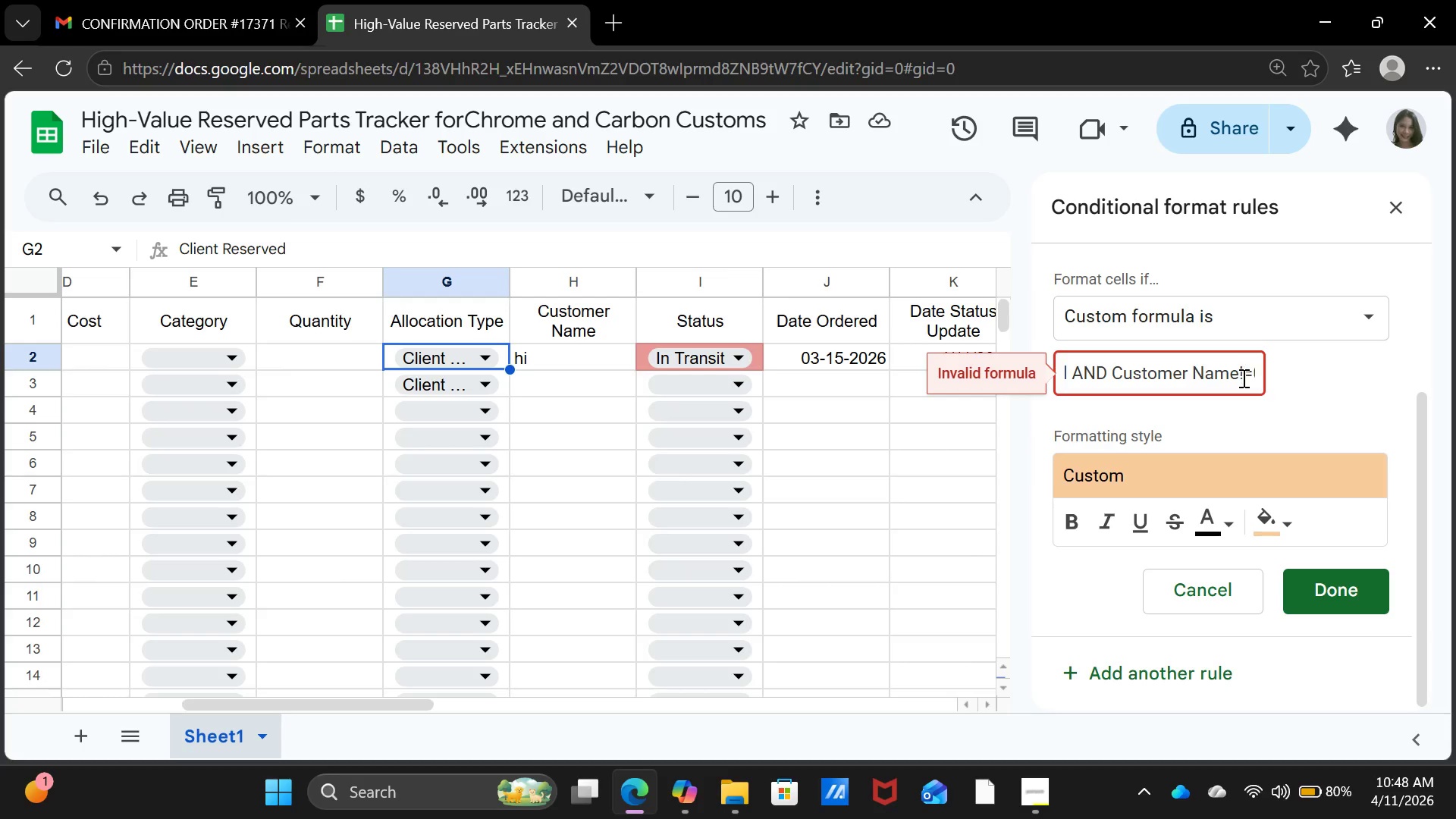 
key(Backspace)
 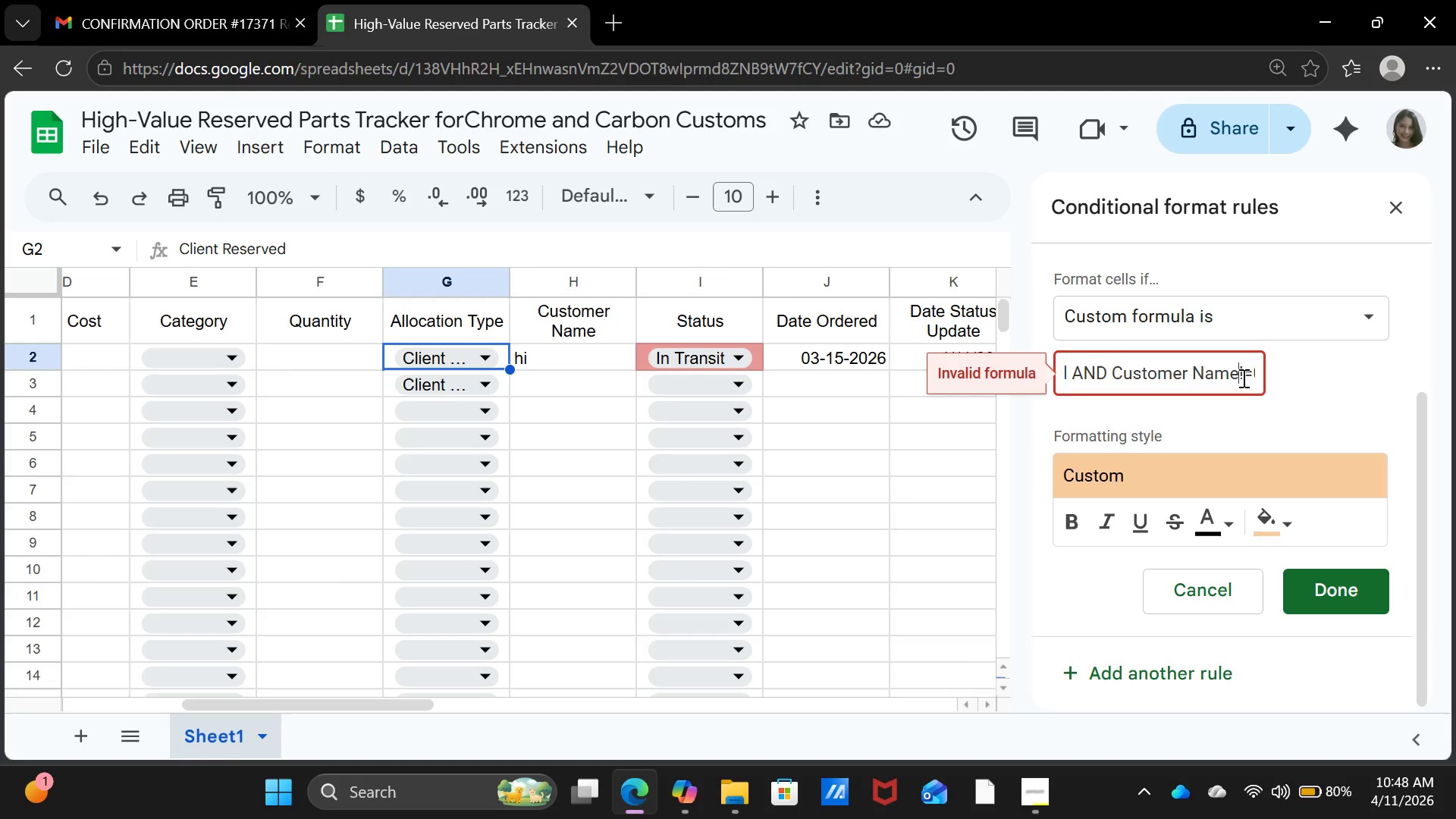 
key(ArrowLeft)
 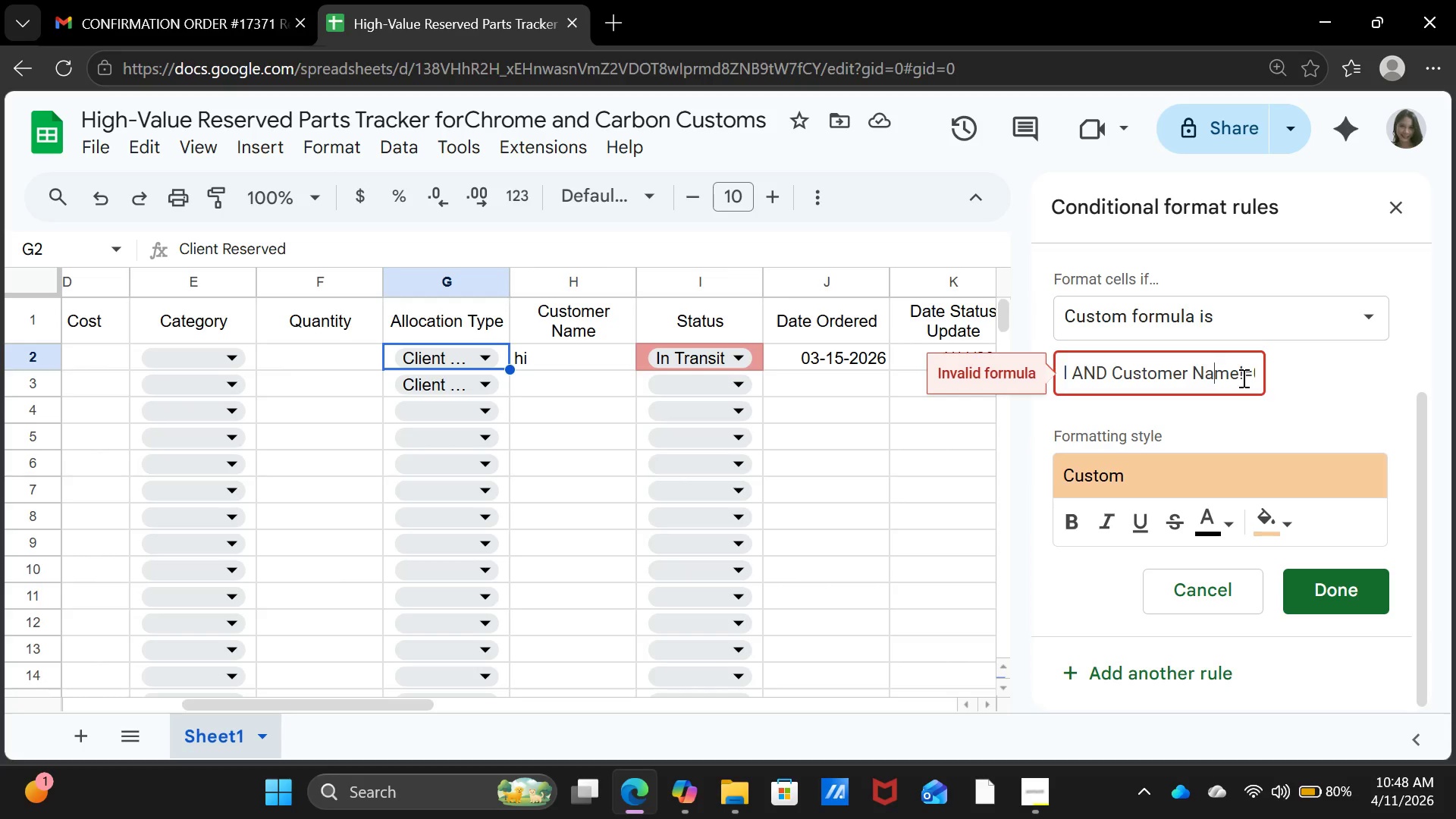 
key(ArrowLeft)
 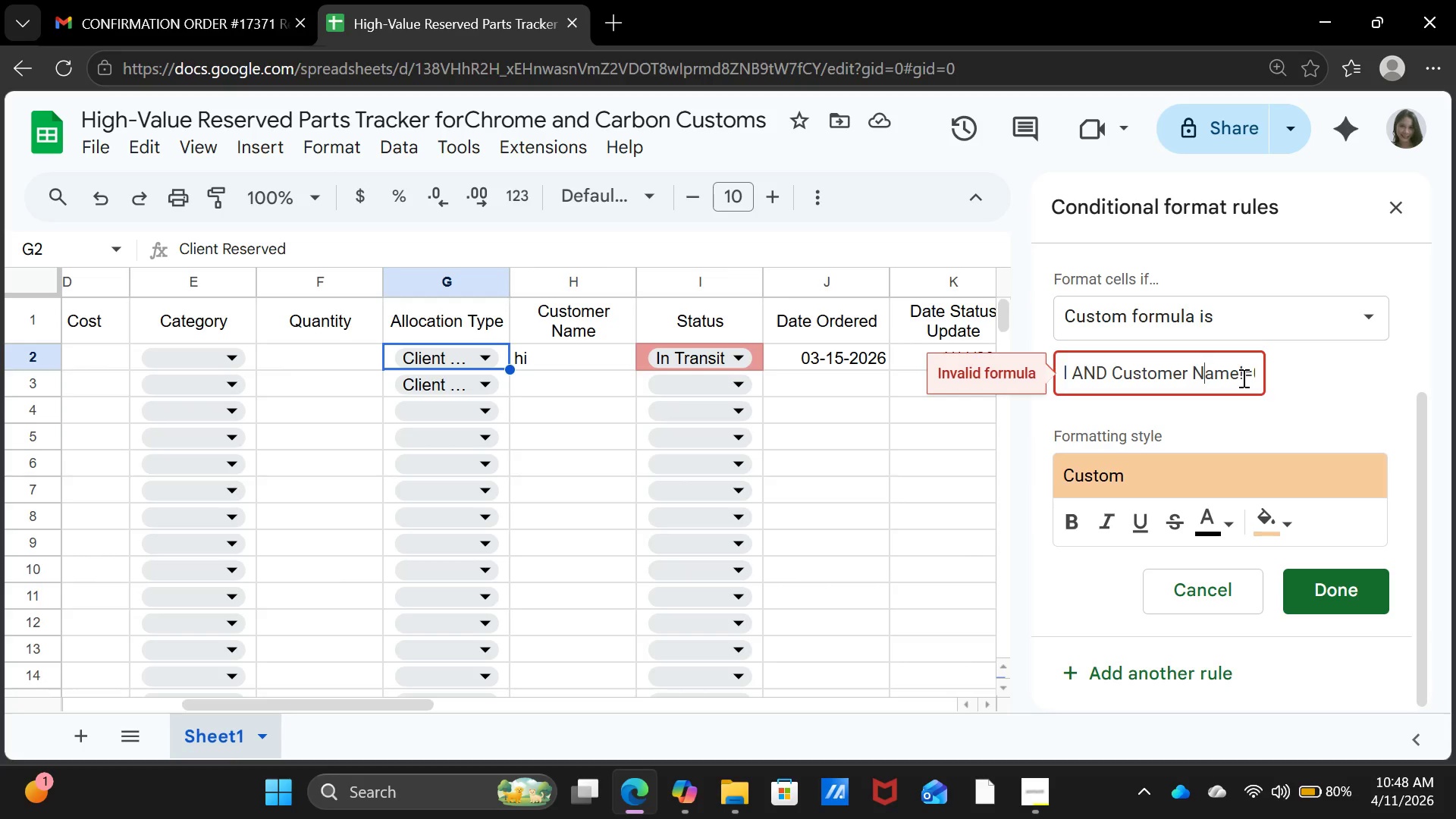 
key(ArrowLeft)
 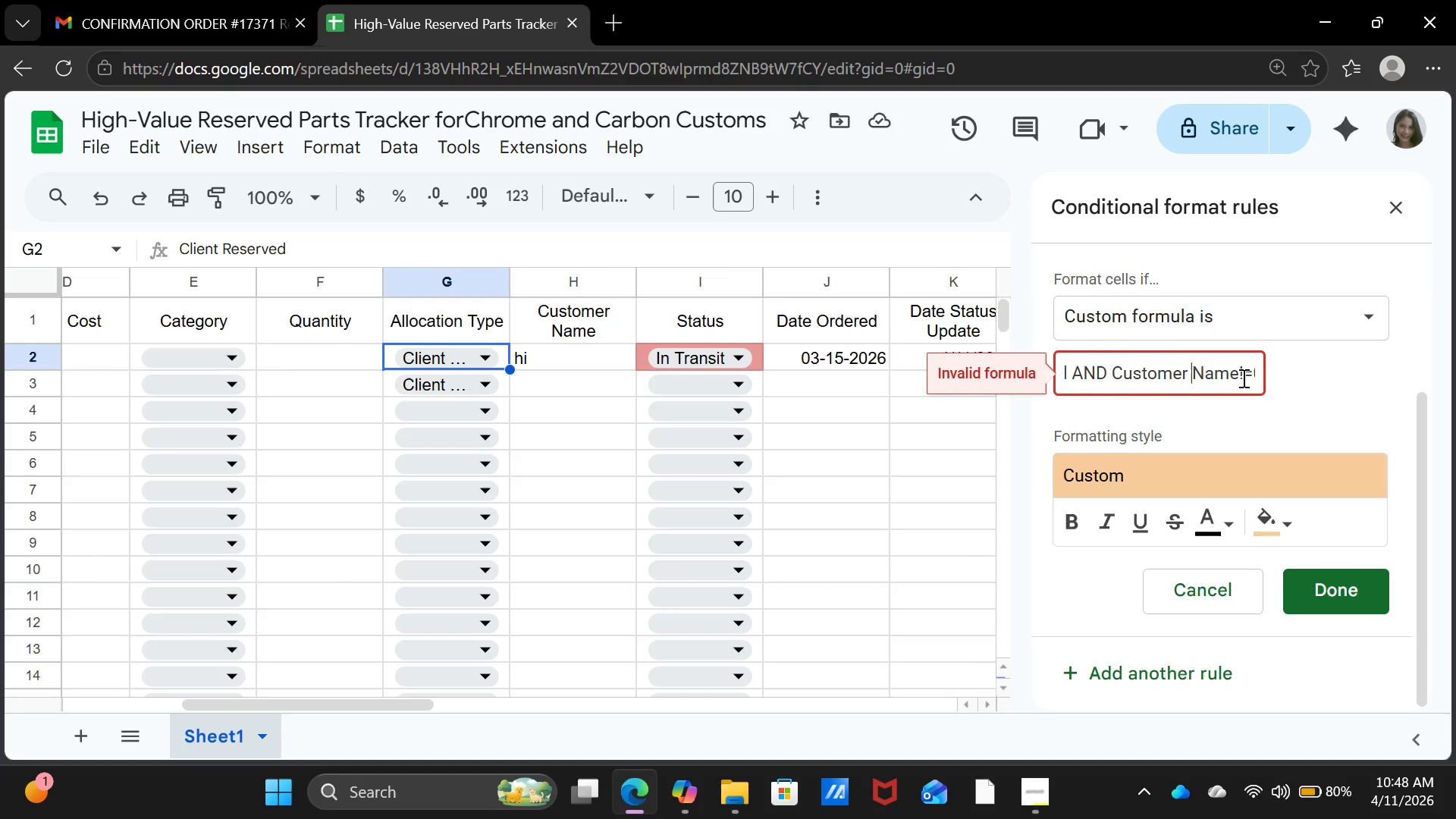 
key(ArrowLeft)
 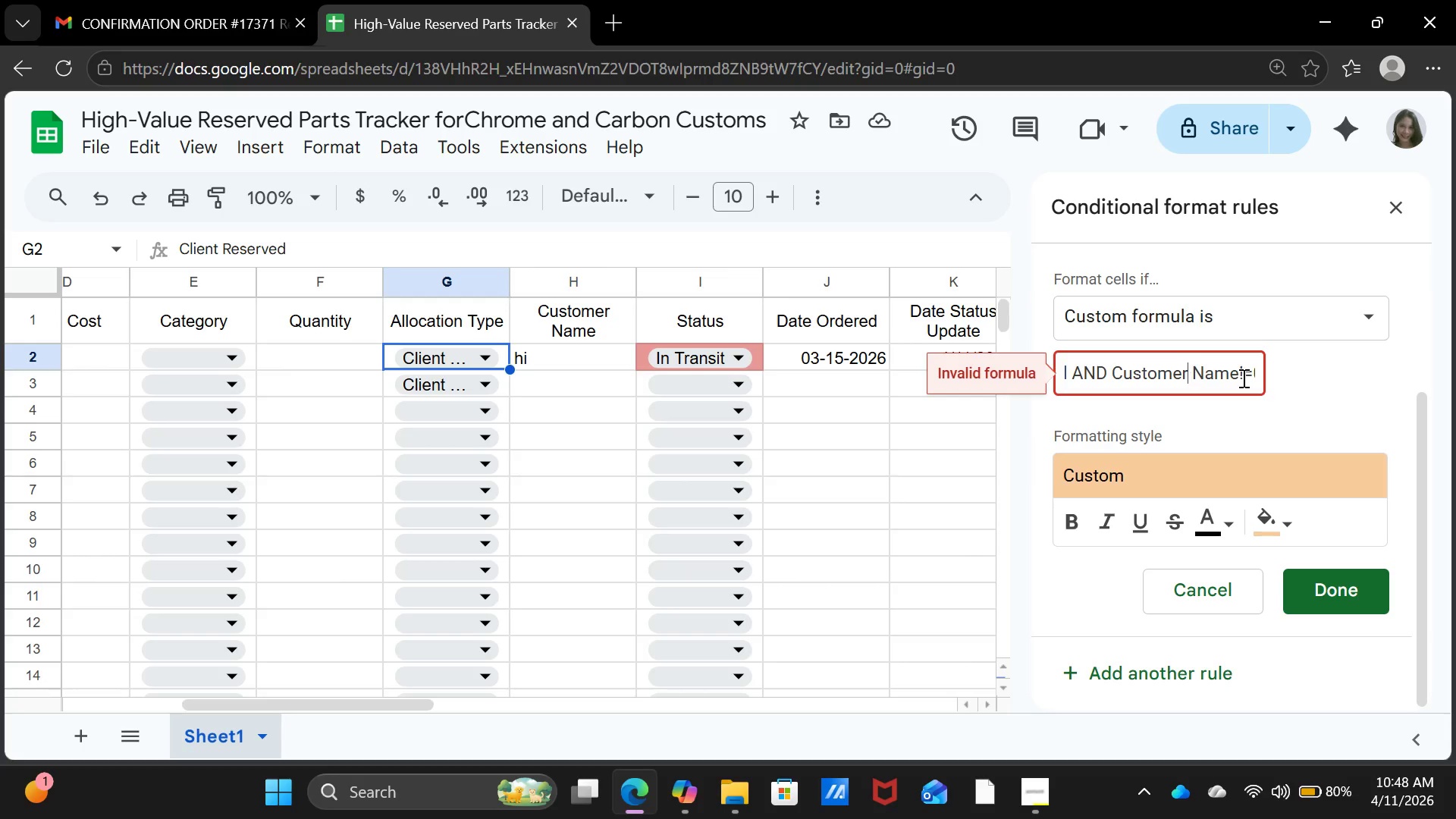 
key(ArrowLeft)
 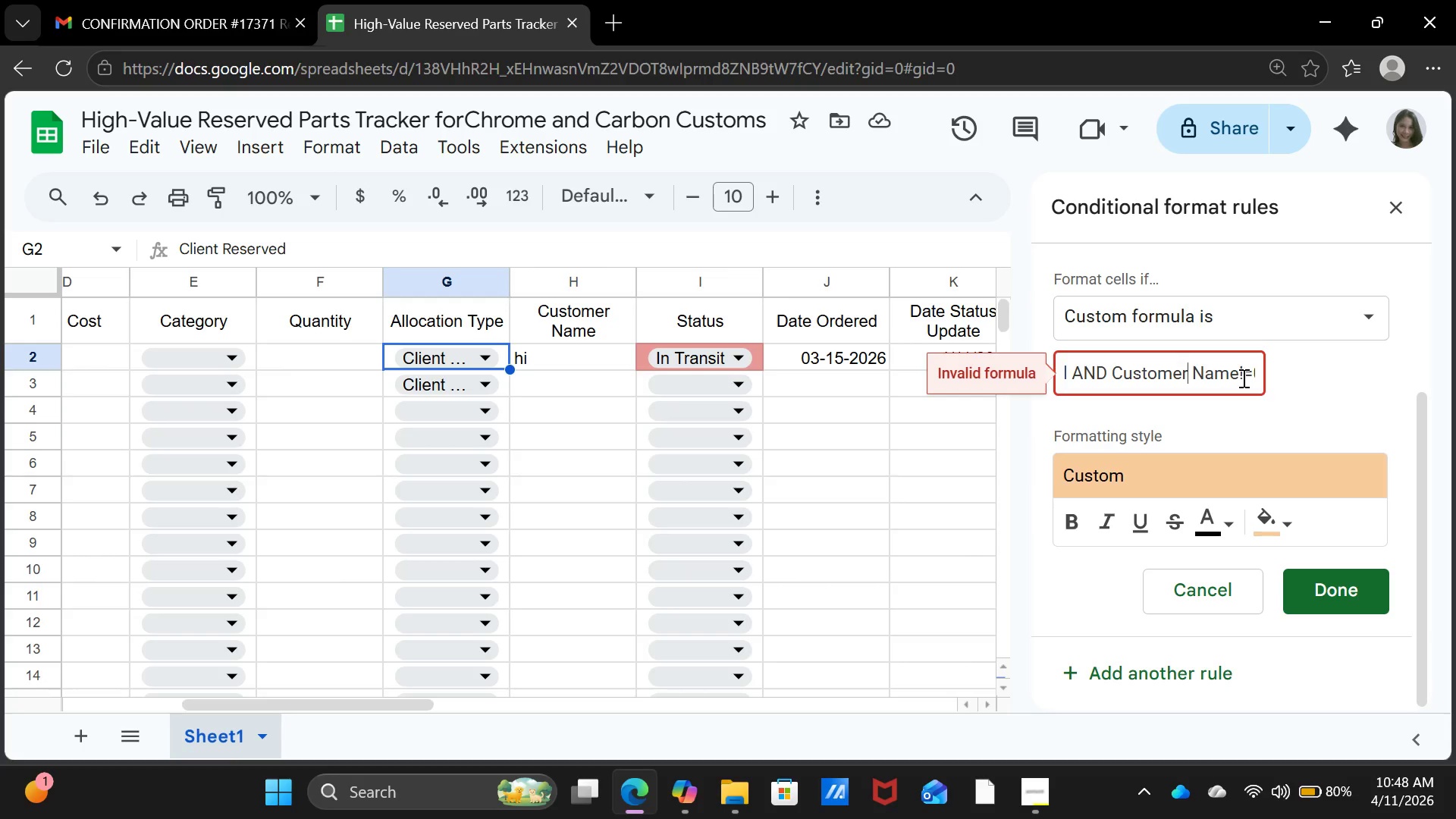 
key(ArrowLeft)
 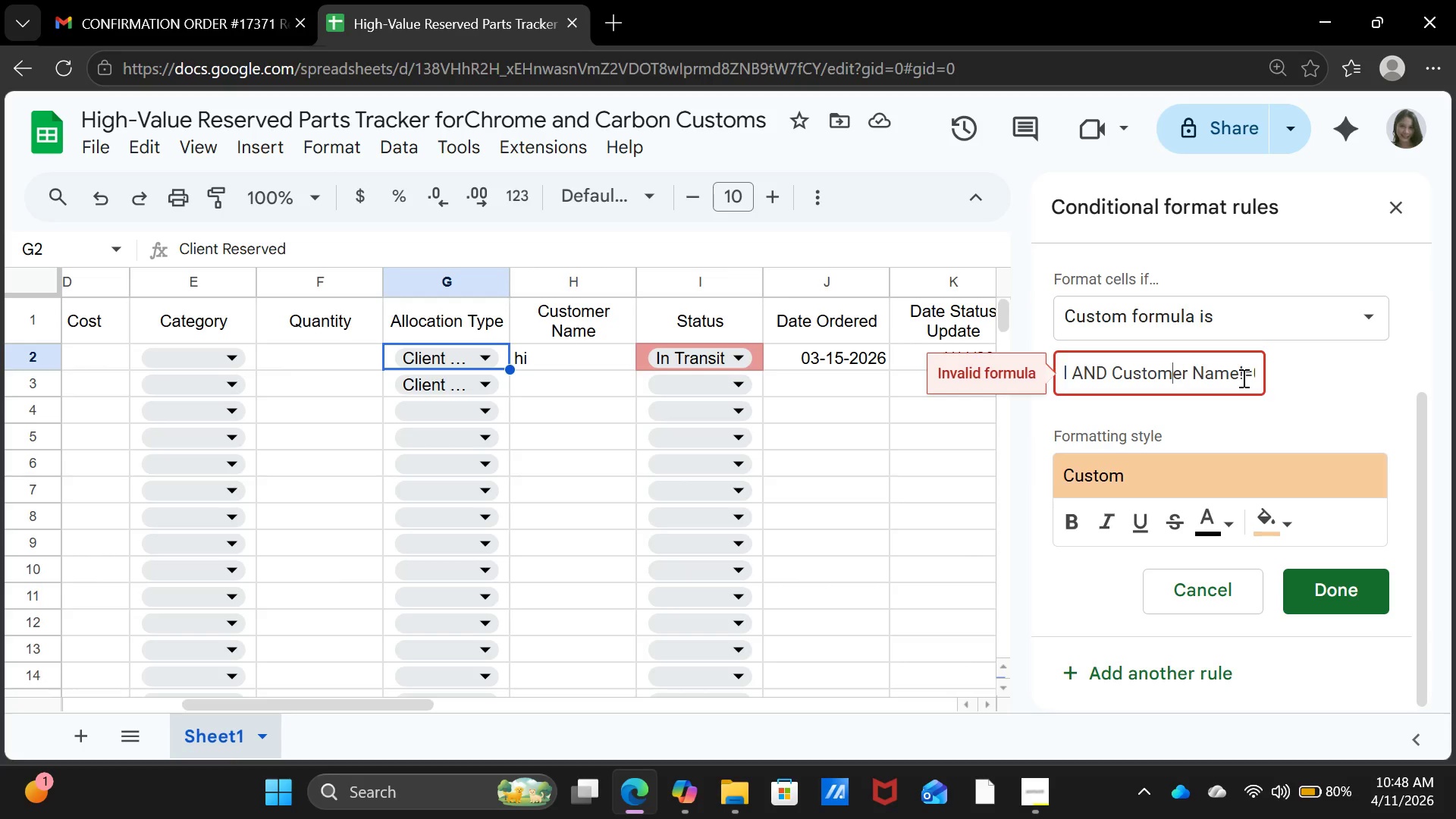 
key(ArrowLeft)
 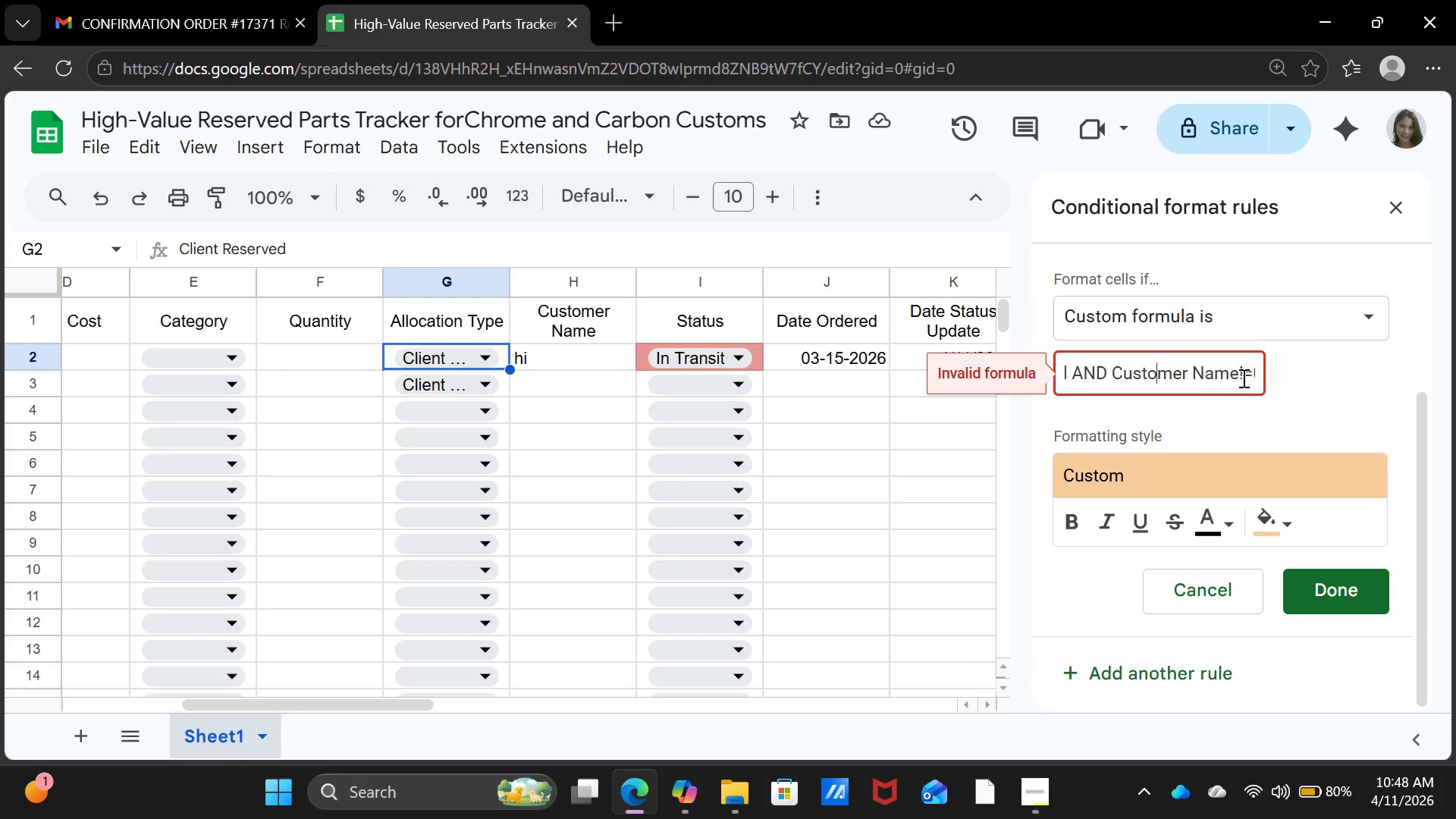 
key(ArrowLeft)
 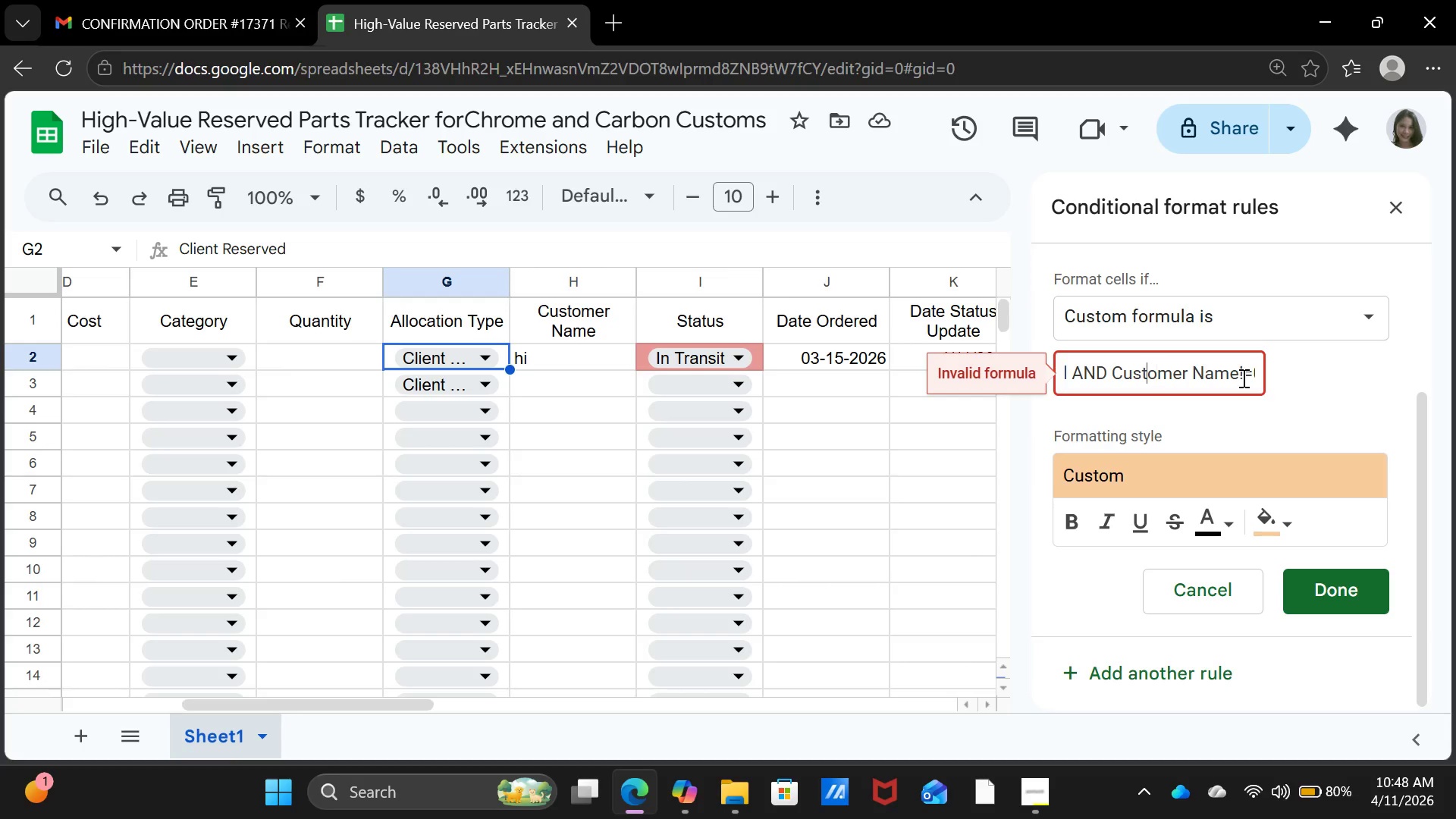 
key(ArrowLeft)
 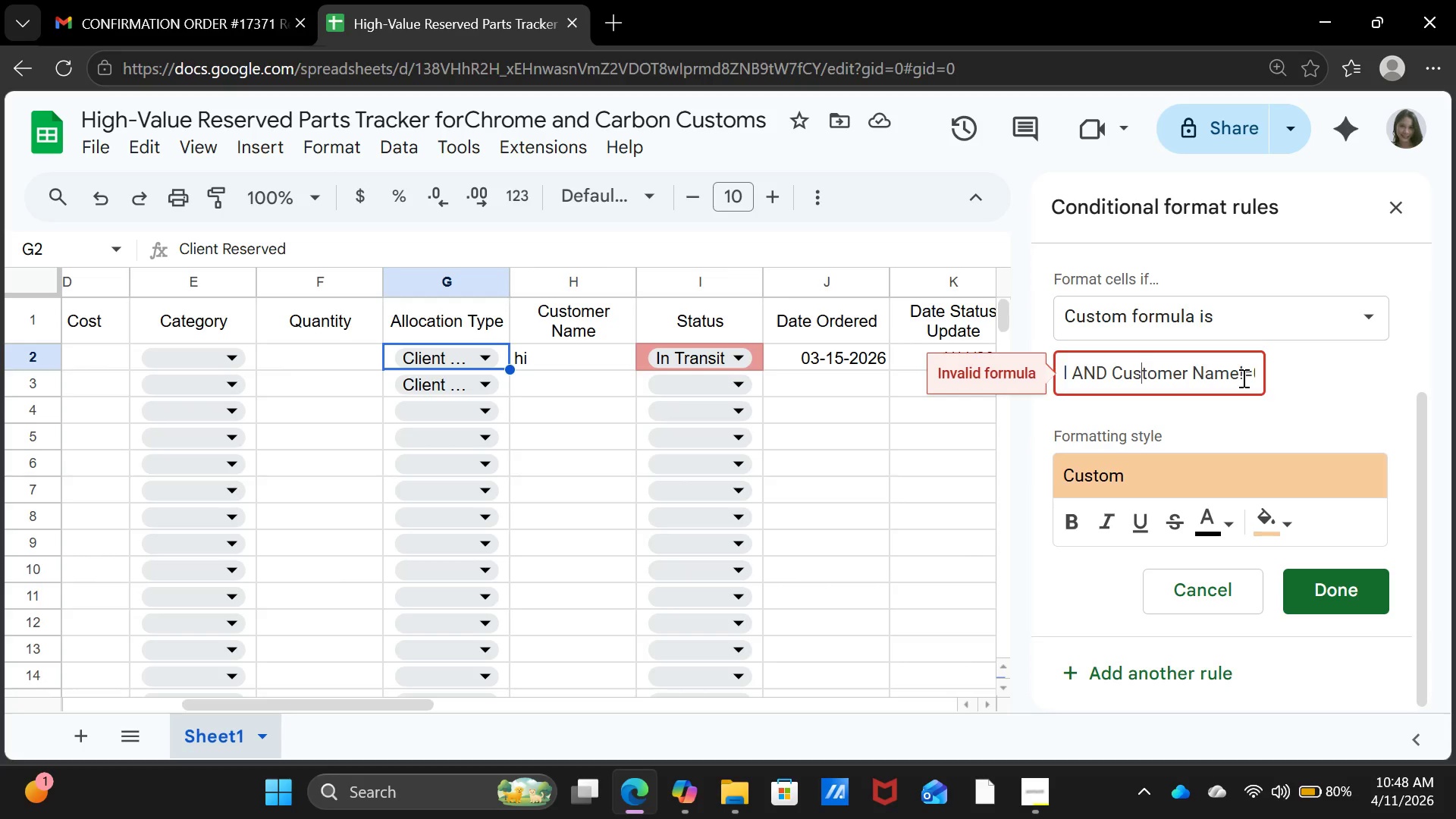 
hold_key(key=ArrowLeft, duration=1.12)
 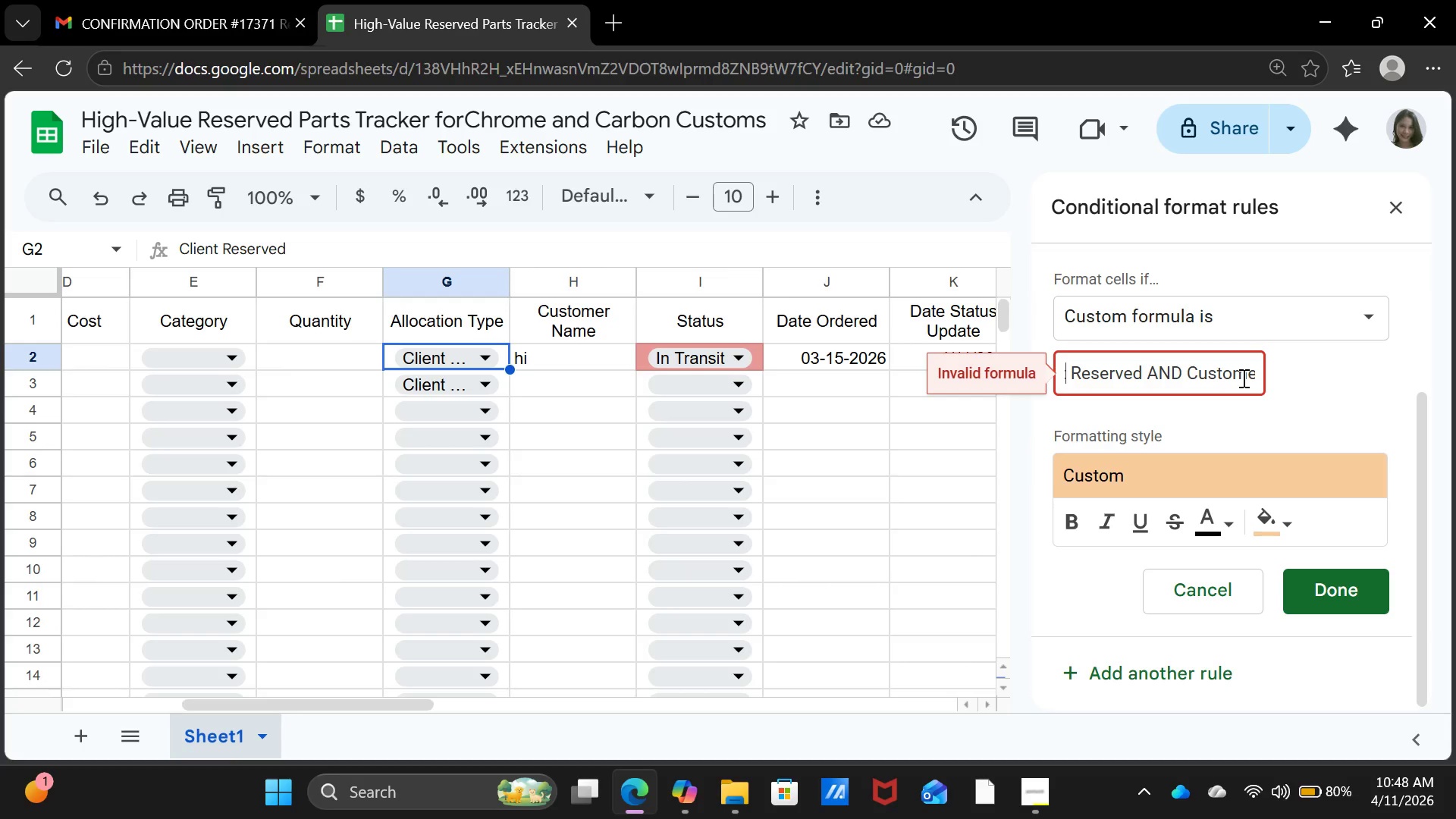 
key(ArrowLeft)
 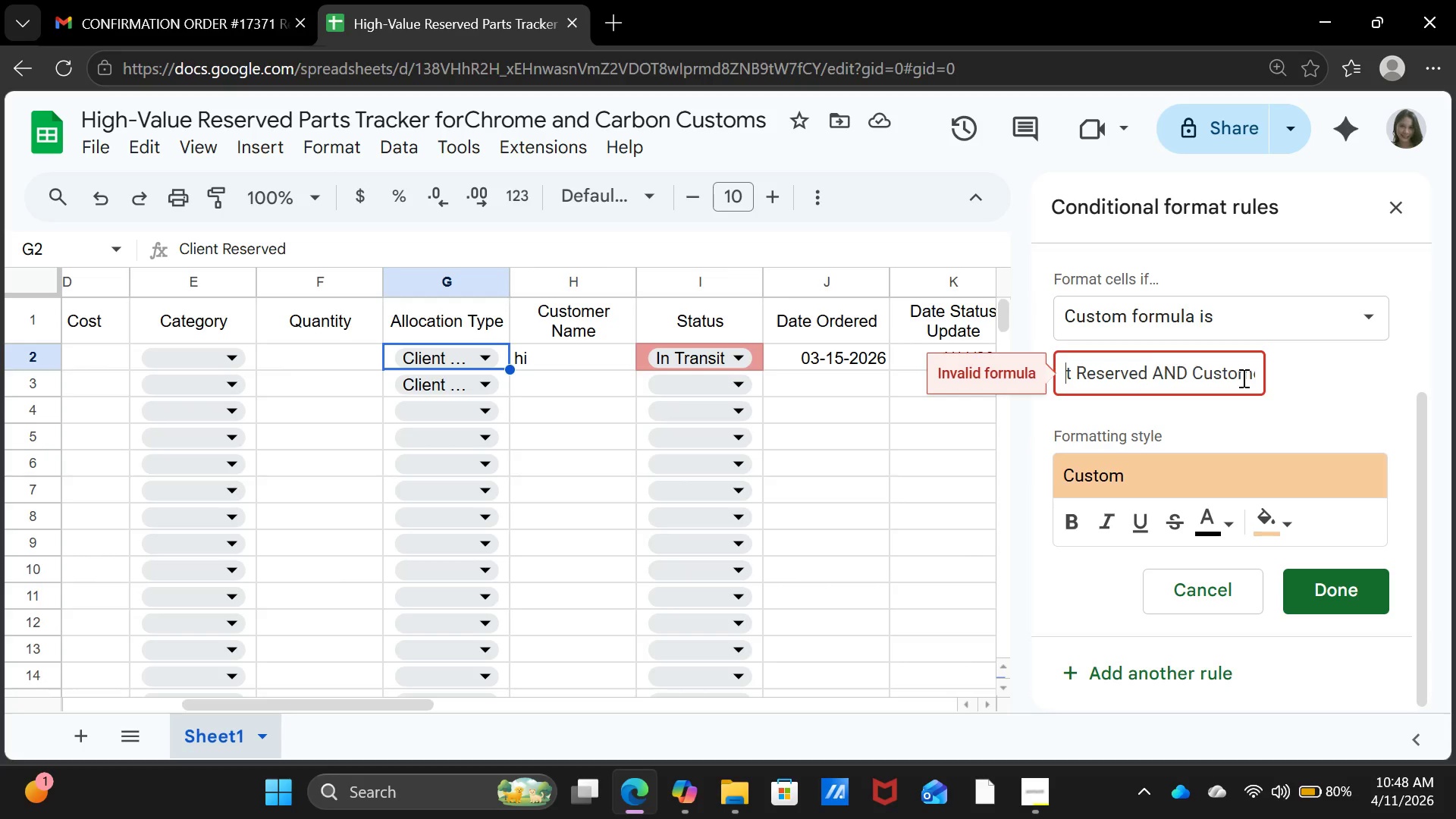 
key(ArrowLeft)
 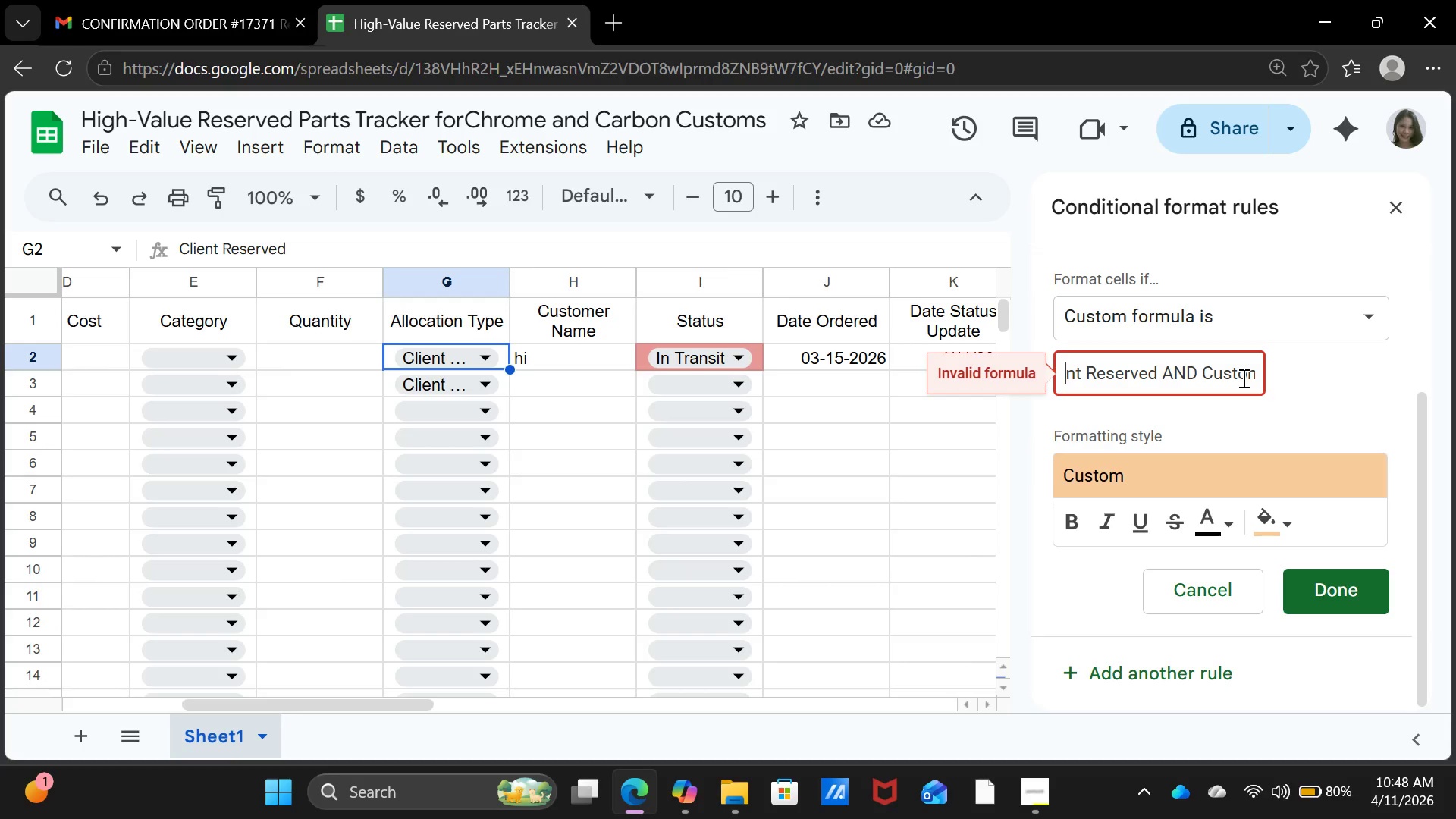 
key(ArrowLeft)
 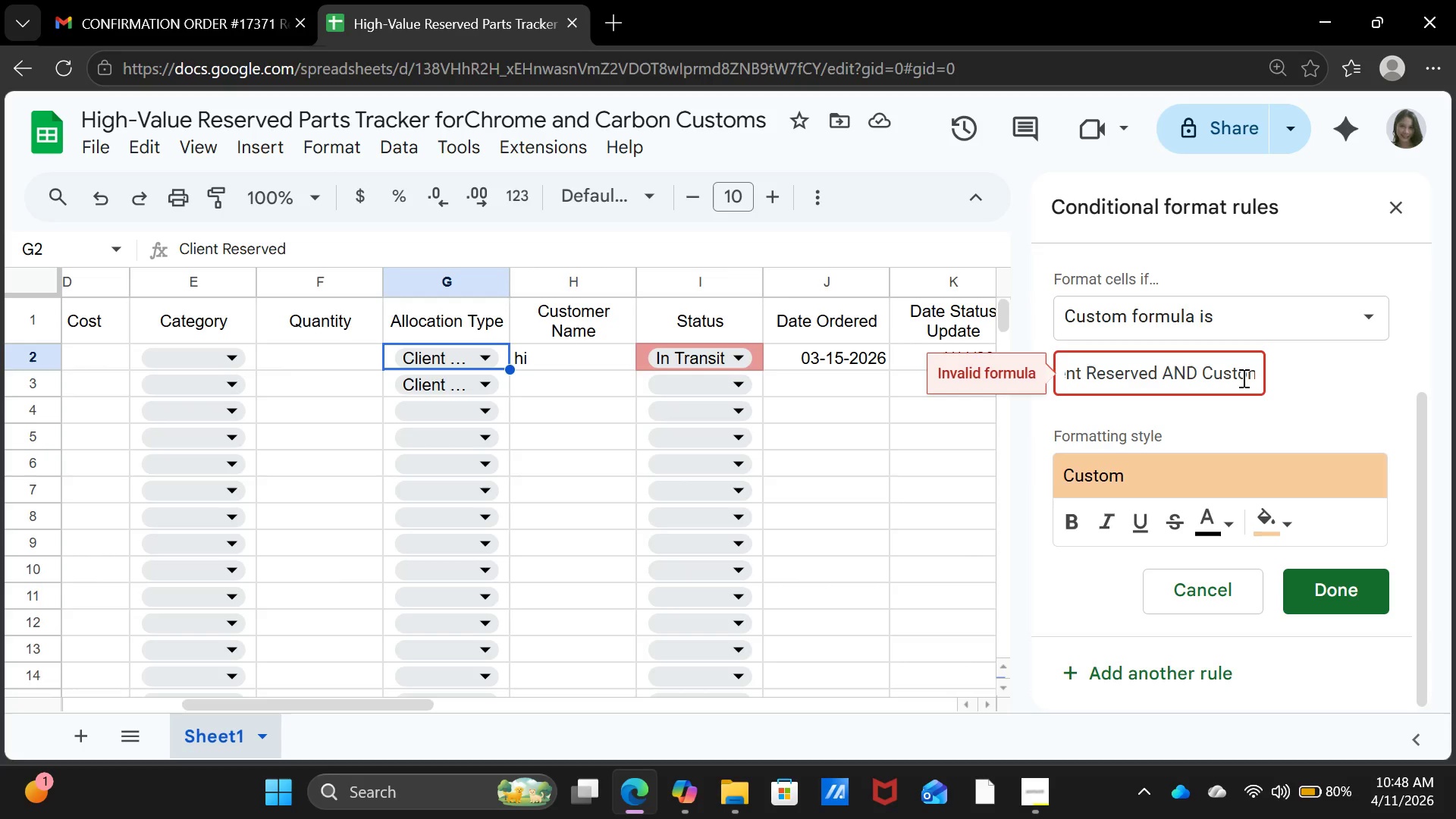 
key(ArrowRight)
 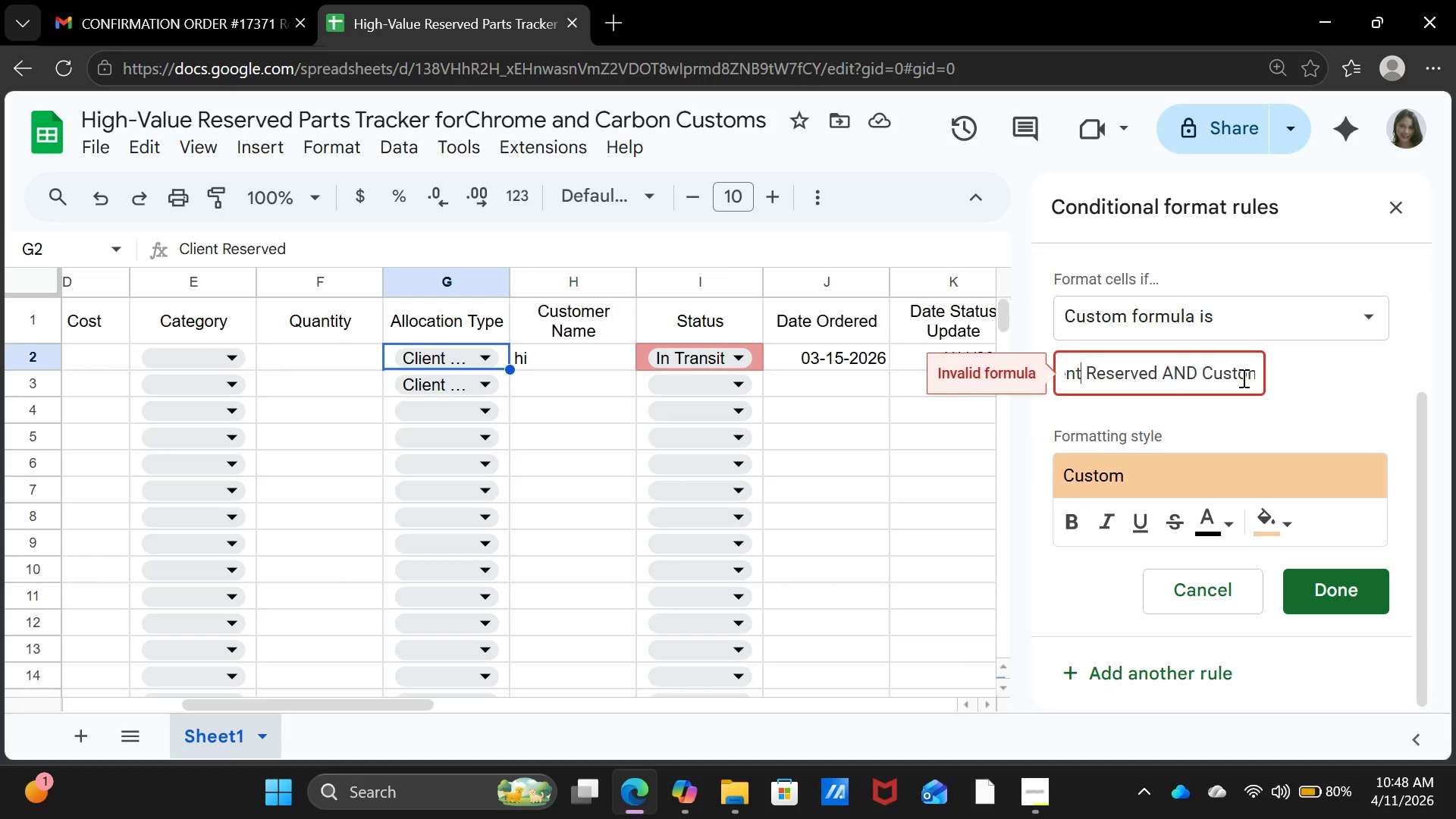 
key(ArrowRight)
 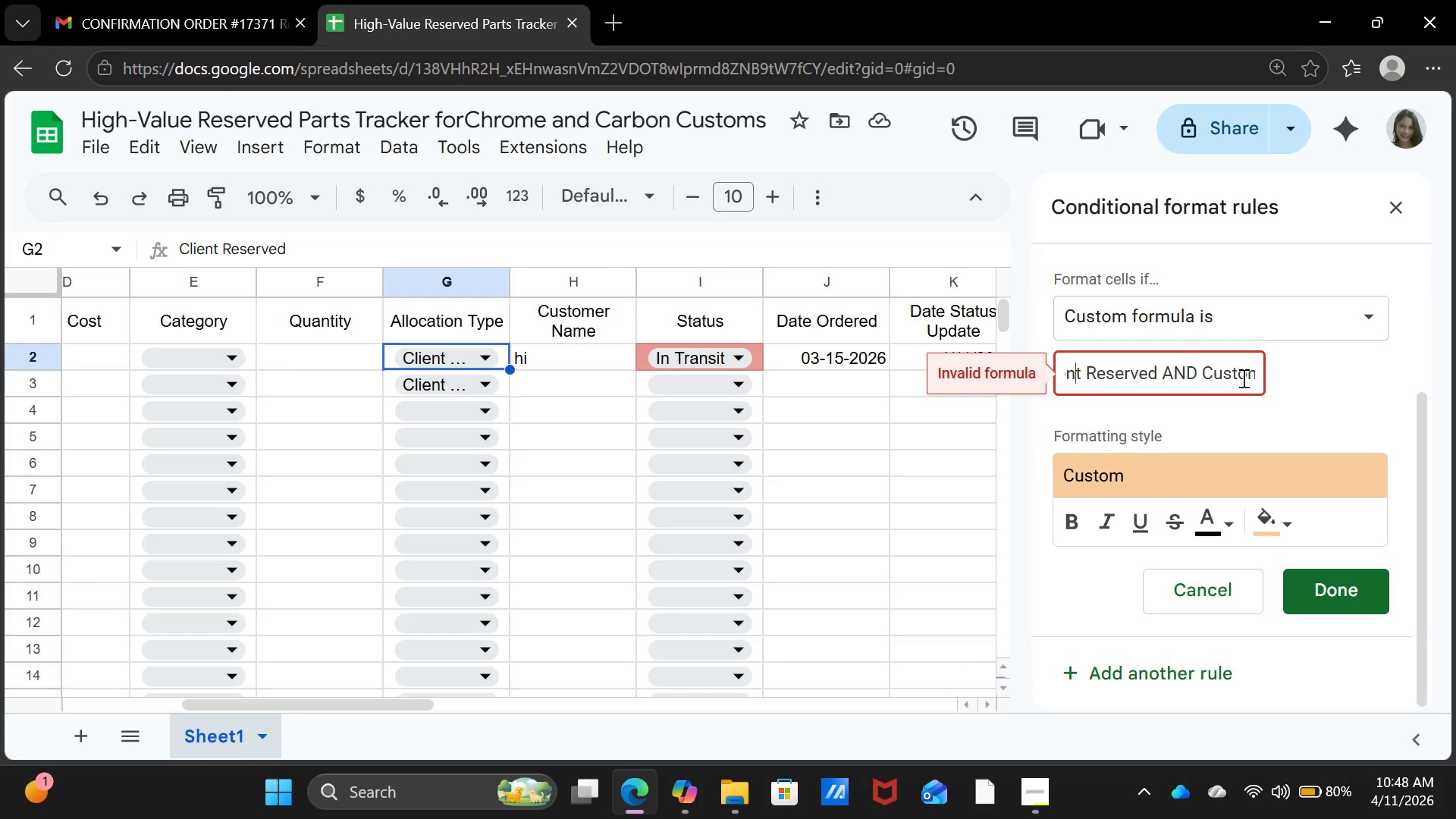 
key(ArrowLeft)
 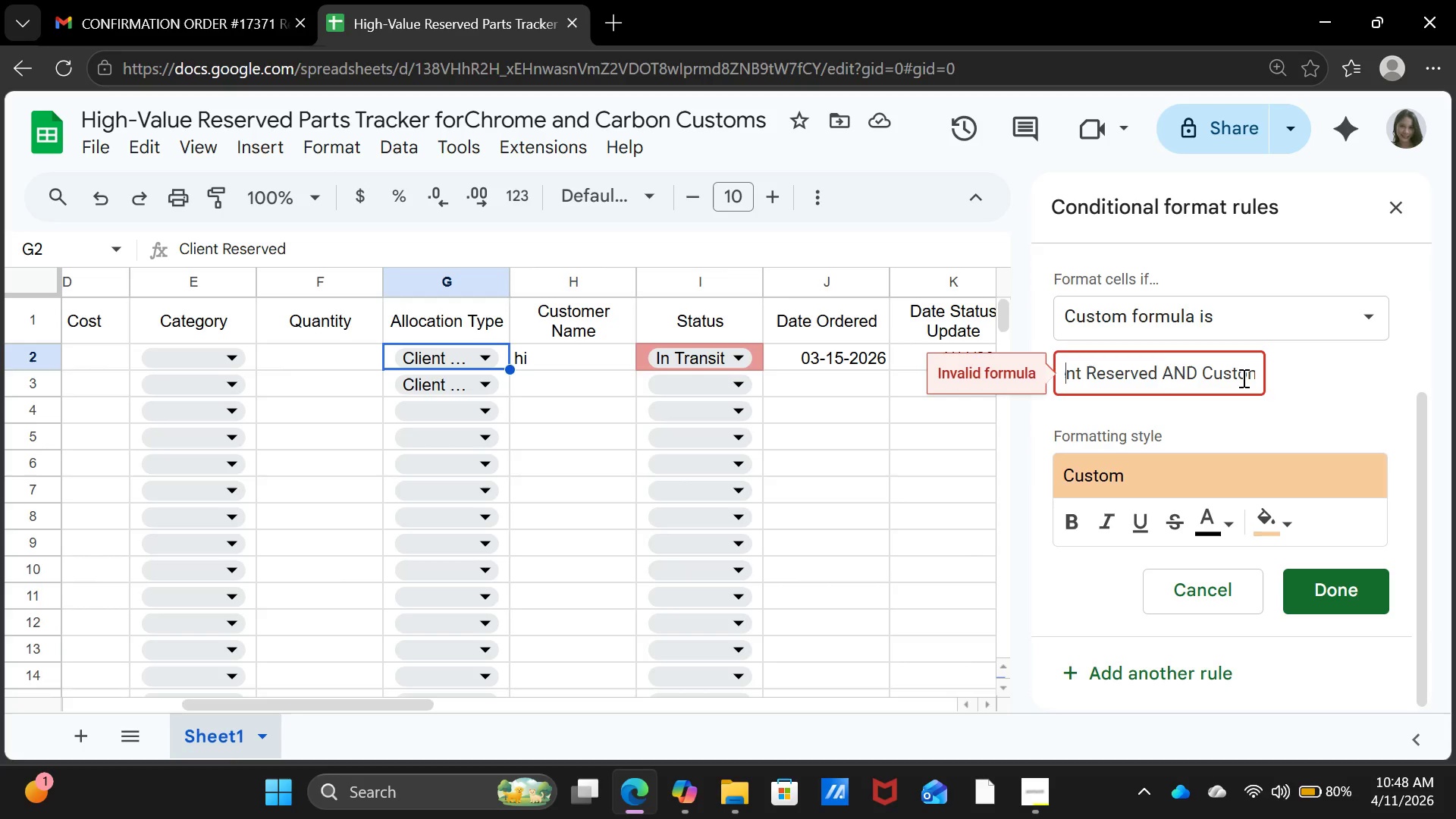 
key(ArrowLeft)
 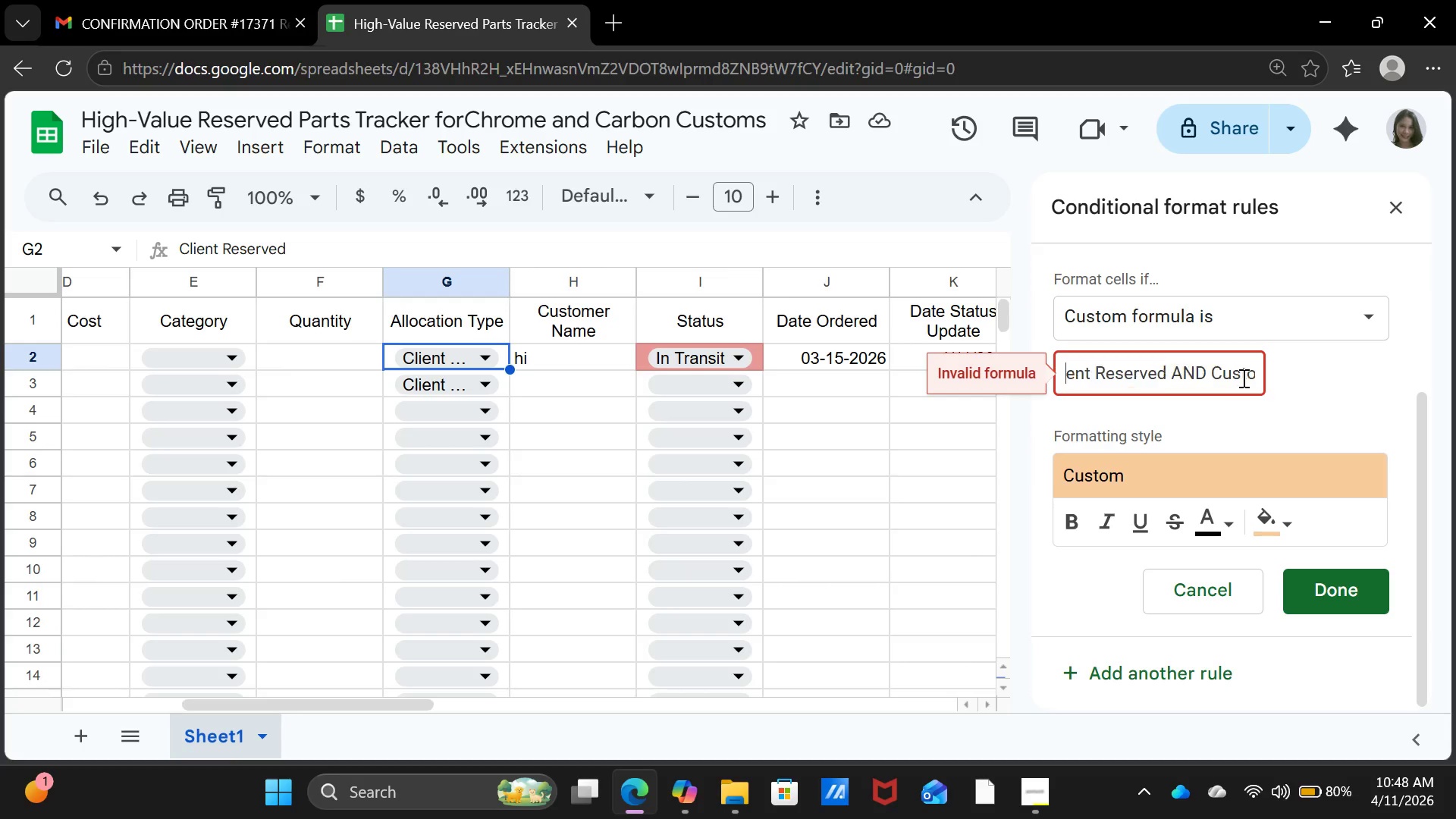 
key(ArrowLeft)
 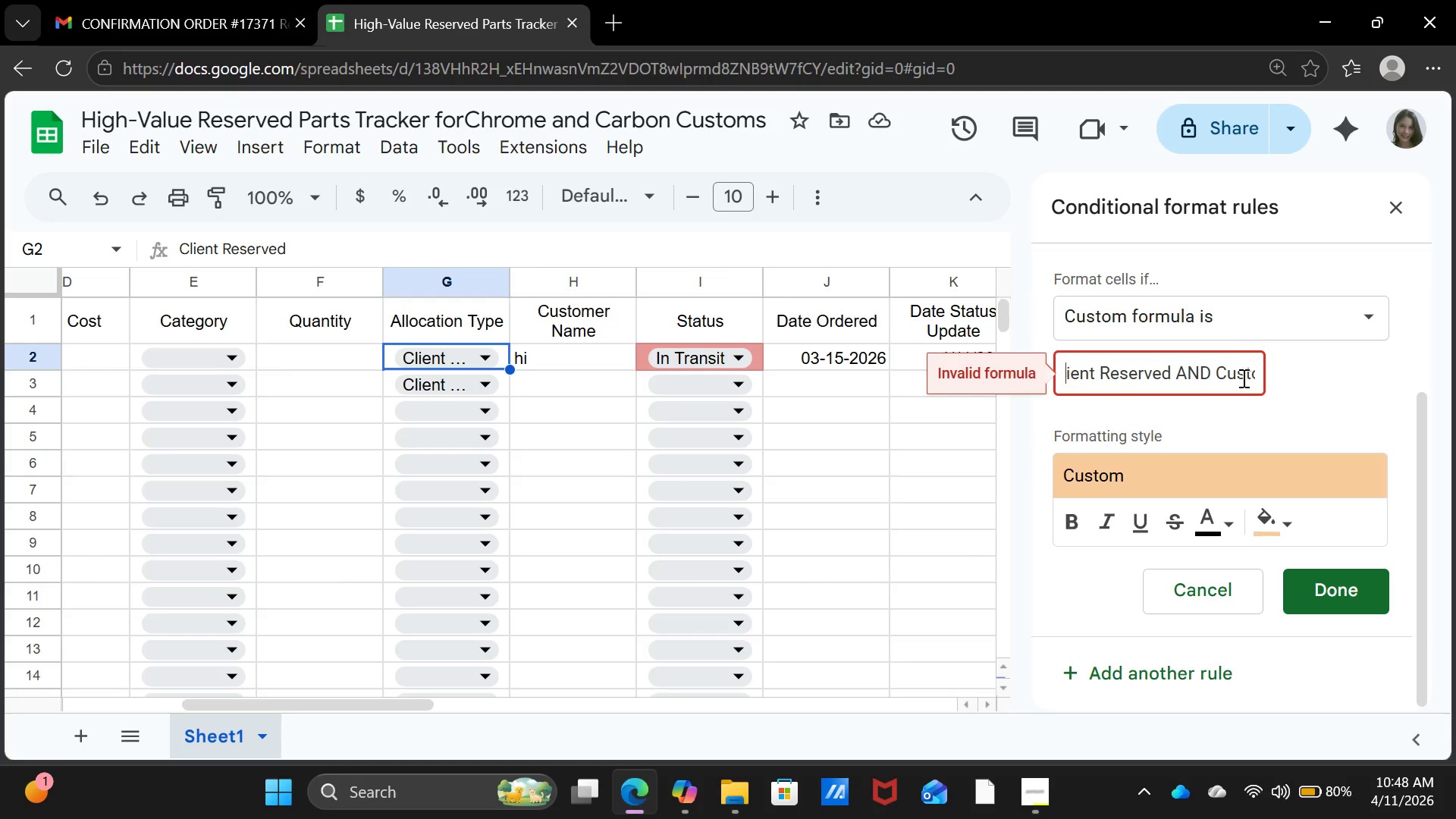 
key(ArrowLeft)
 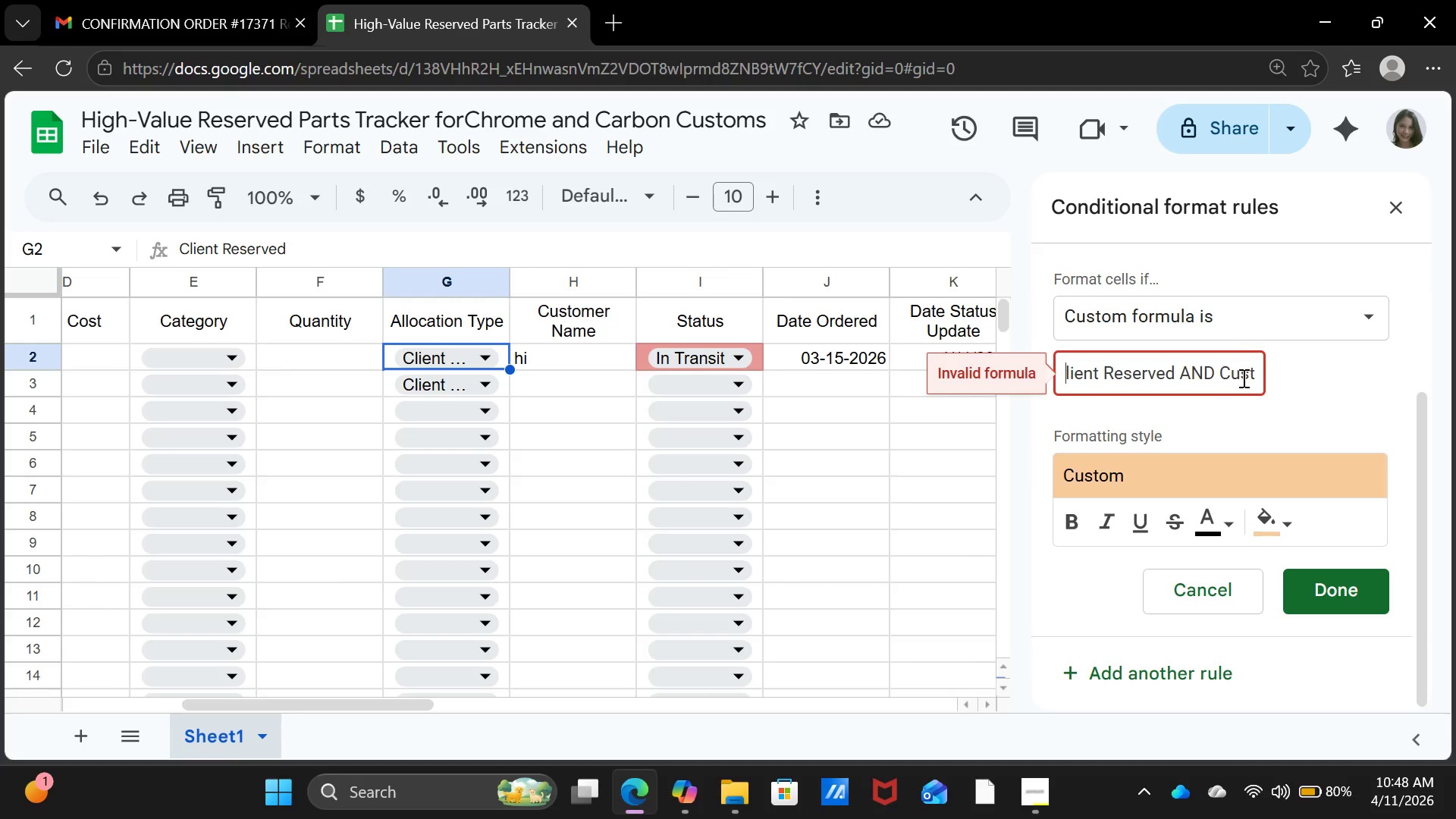 
key(ArrowLeft)
 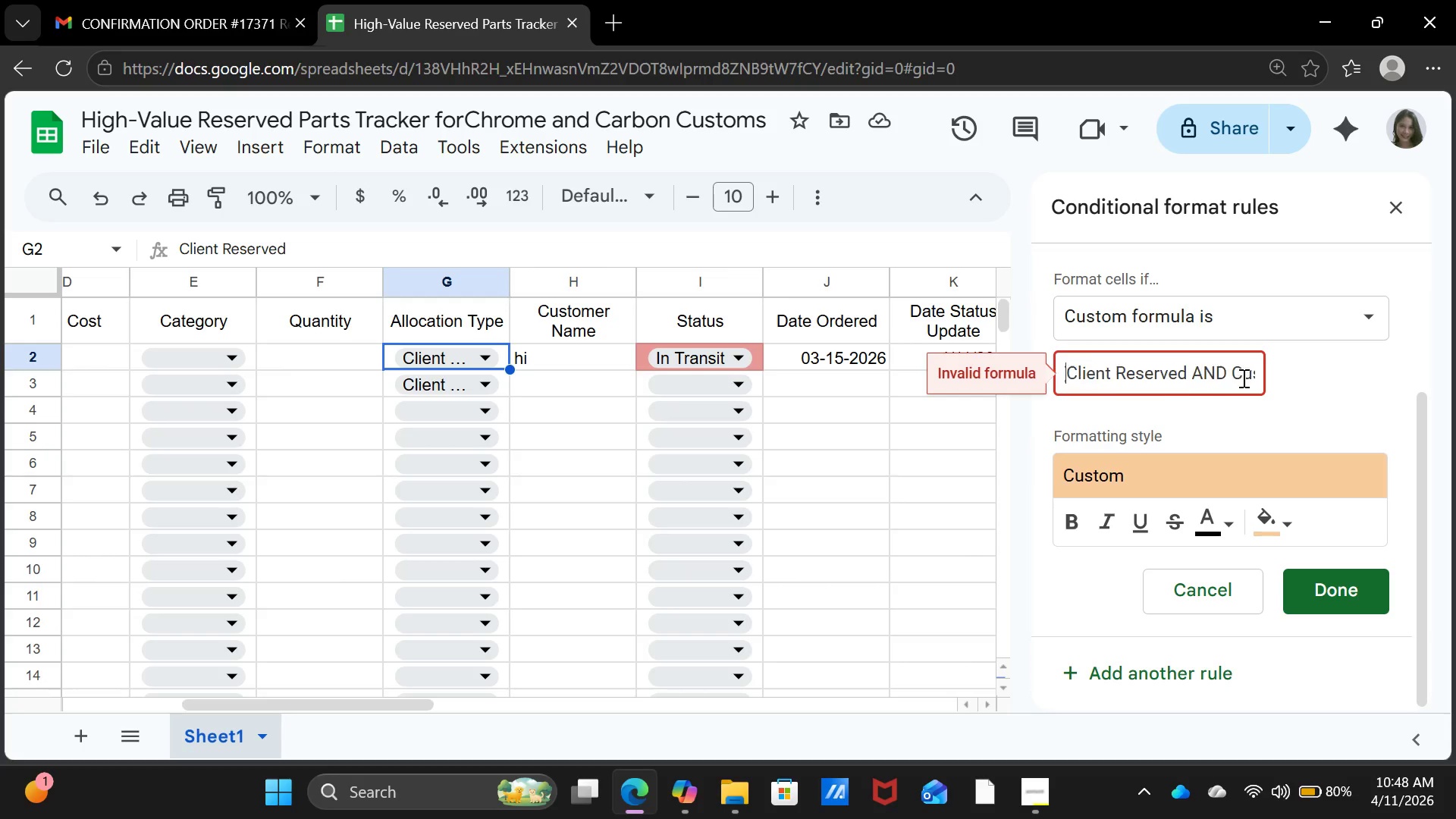 
key(ArrowLeft)
 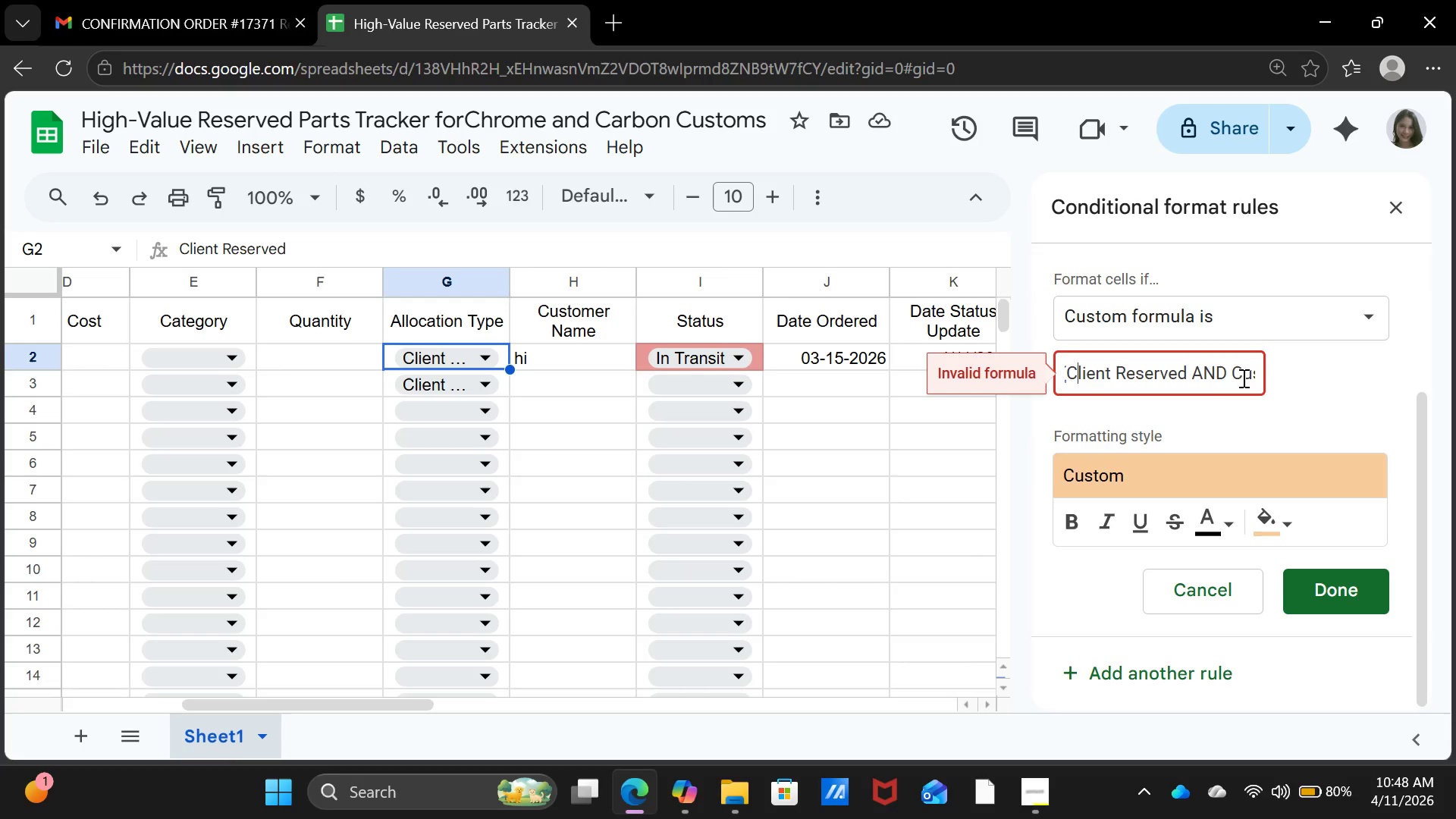 
hold_key(key=ArrowRight, duration=1.2)
 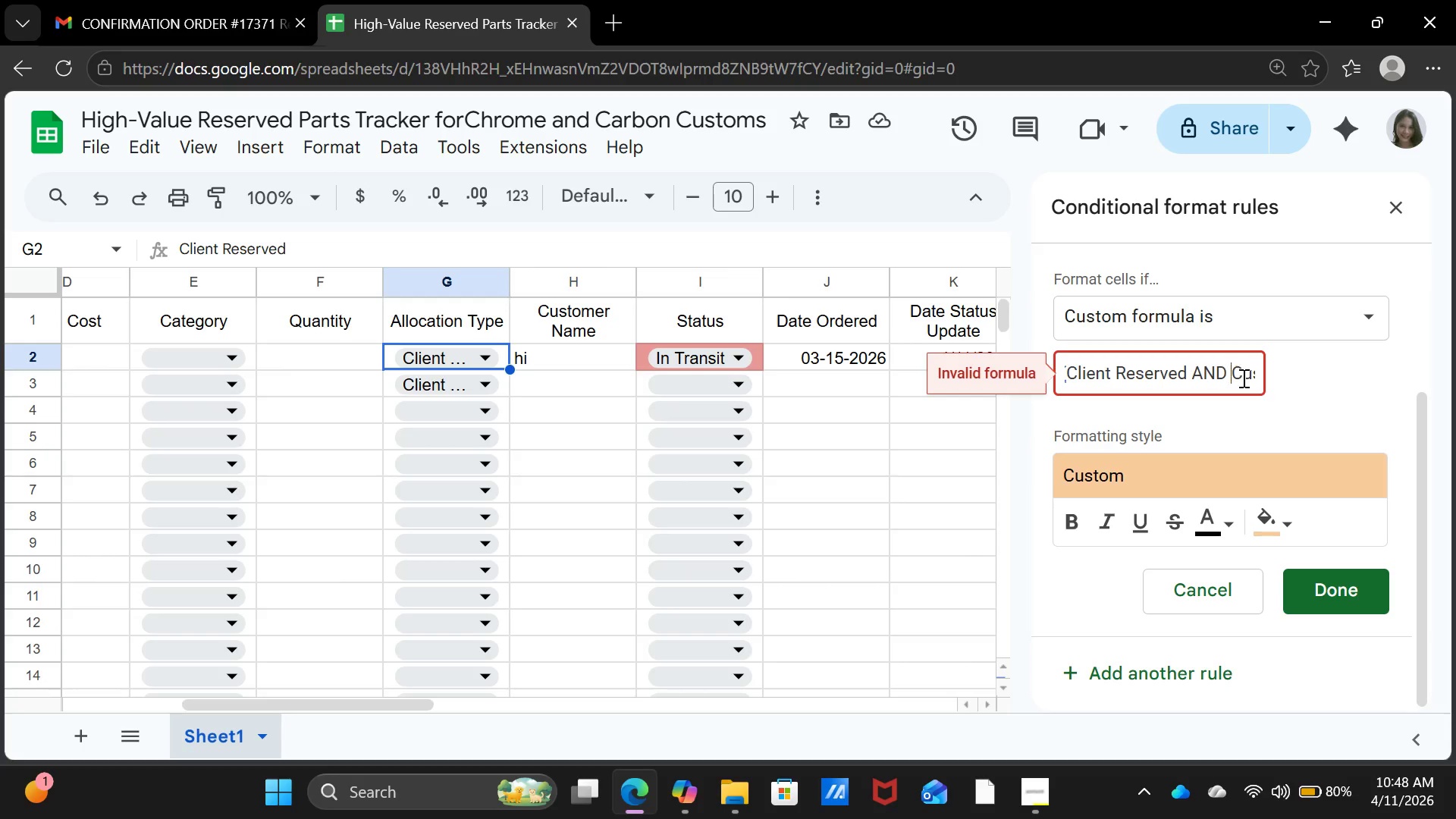 
key(ArrowRight)
 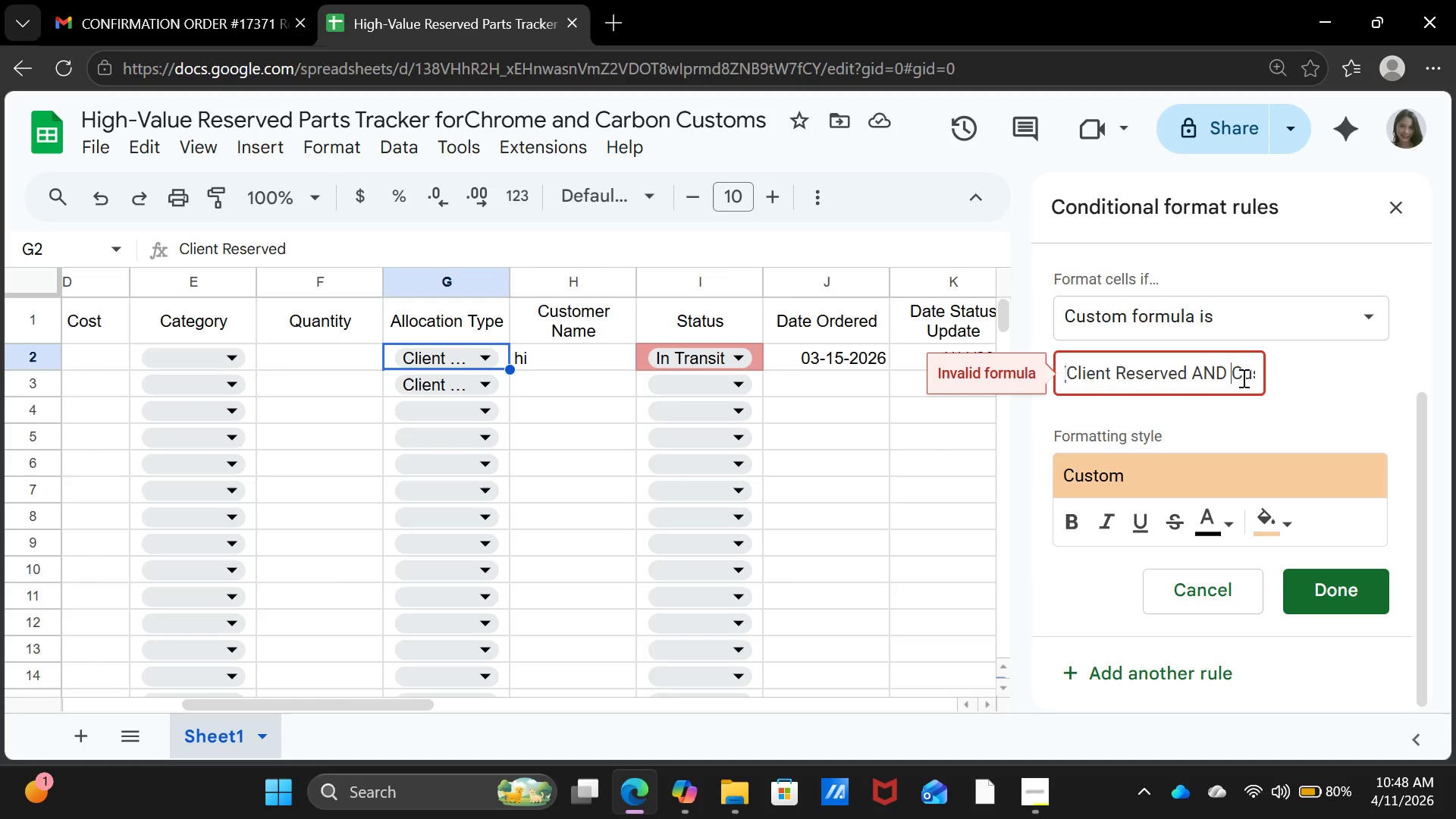 
key(Quote)
 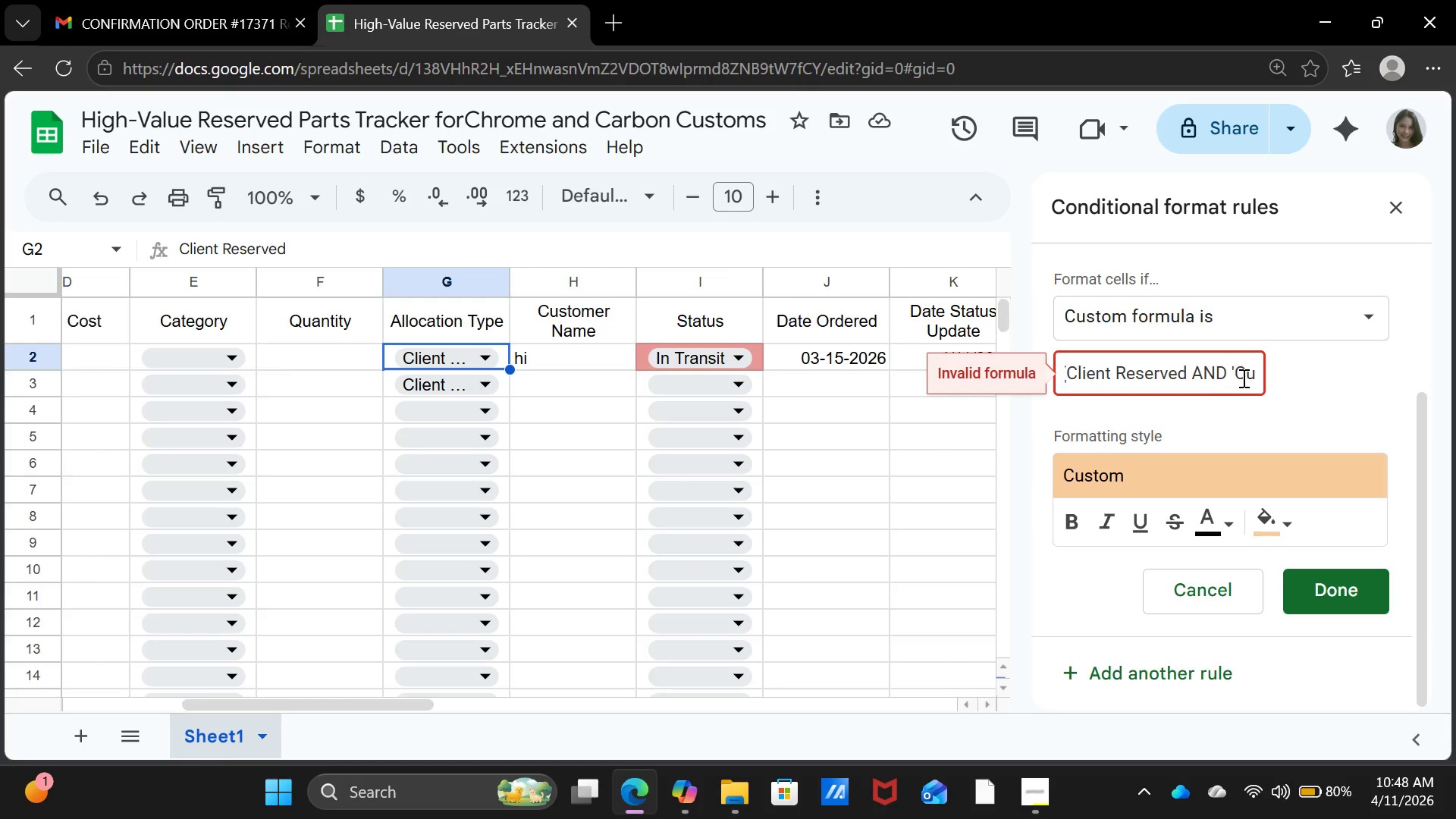 
key(ArrowLeft)
 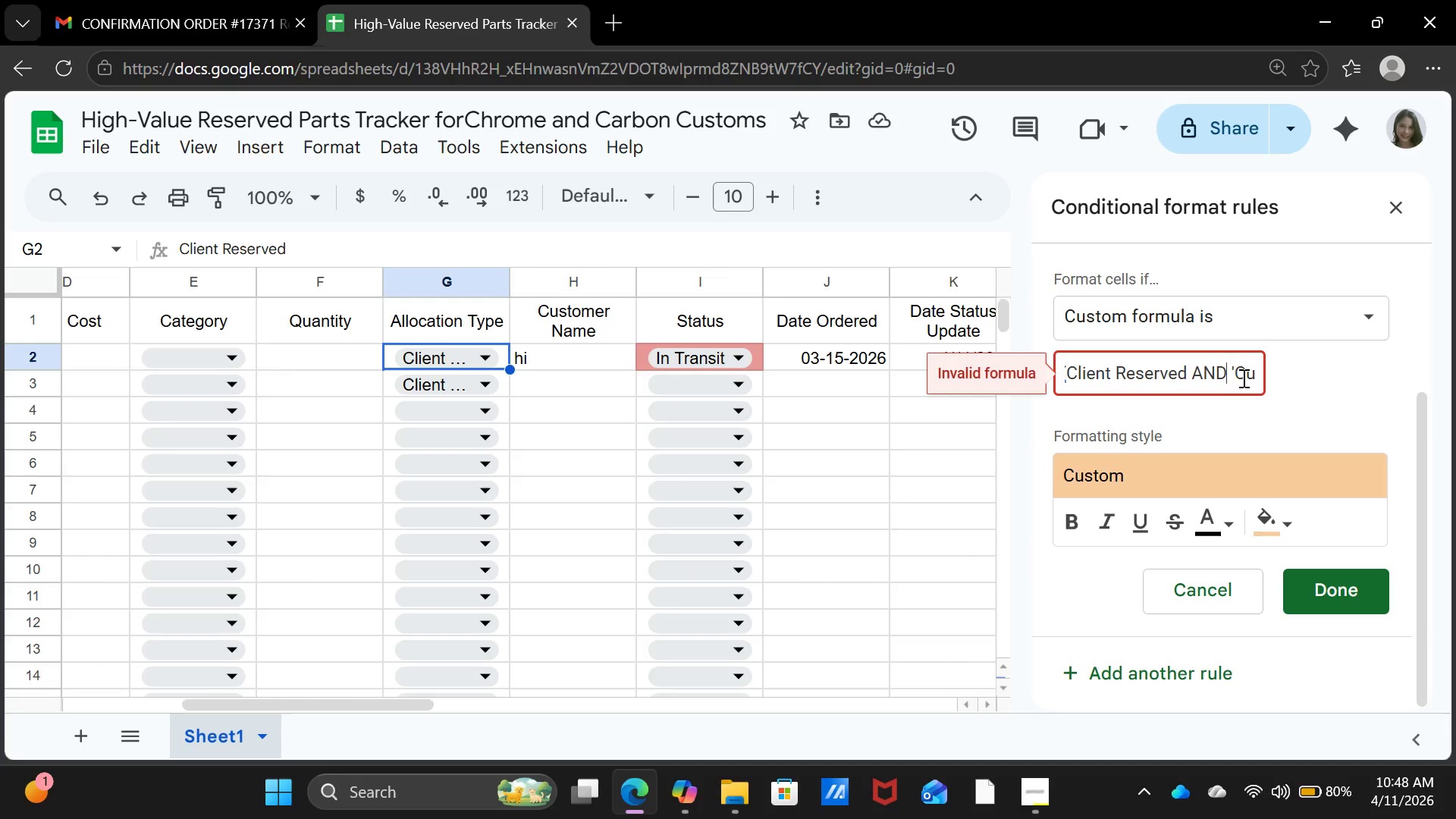 
key(ArrowLeft)
 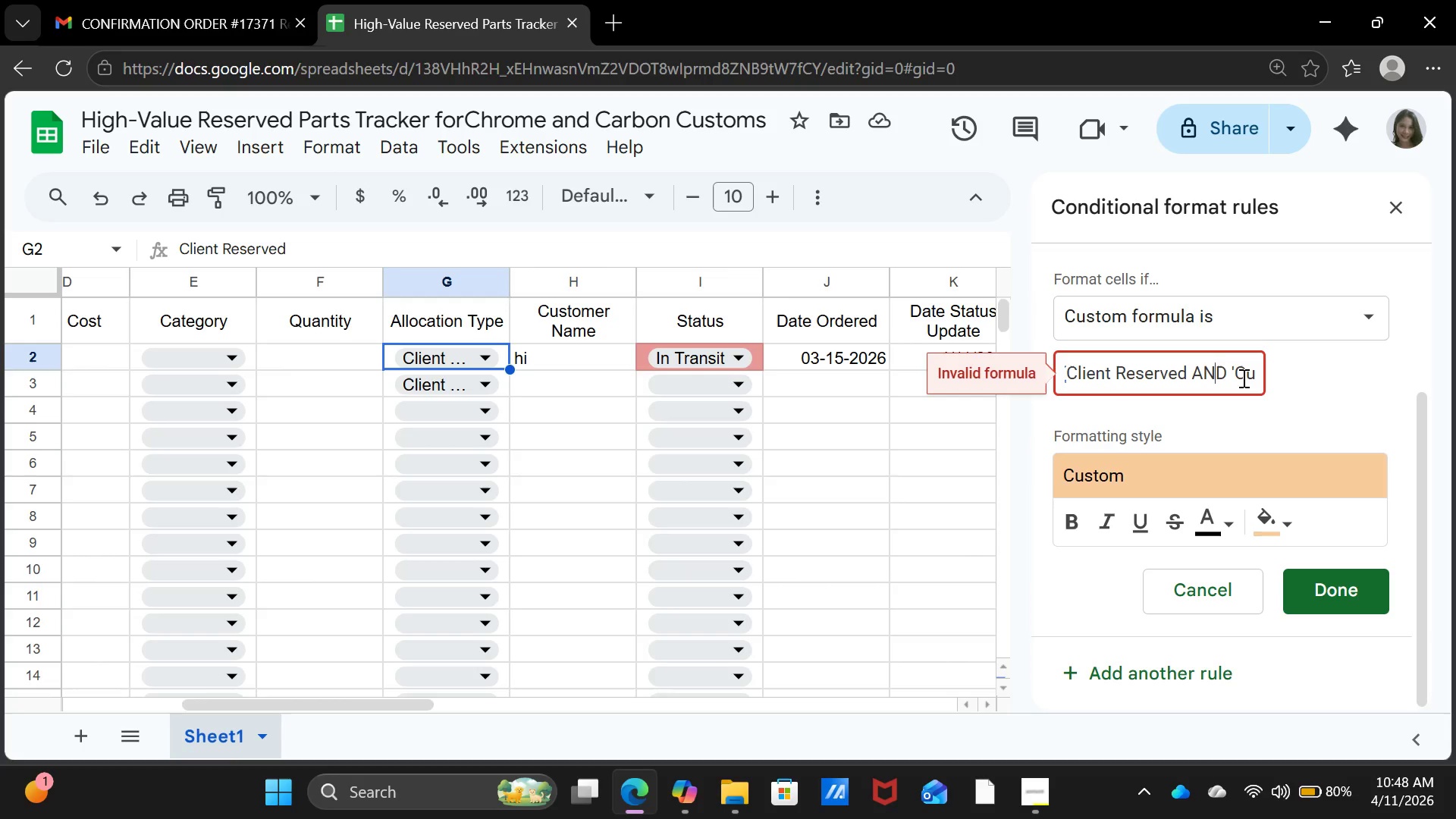 
key(ArrowLeft)
 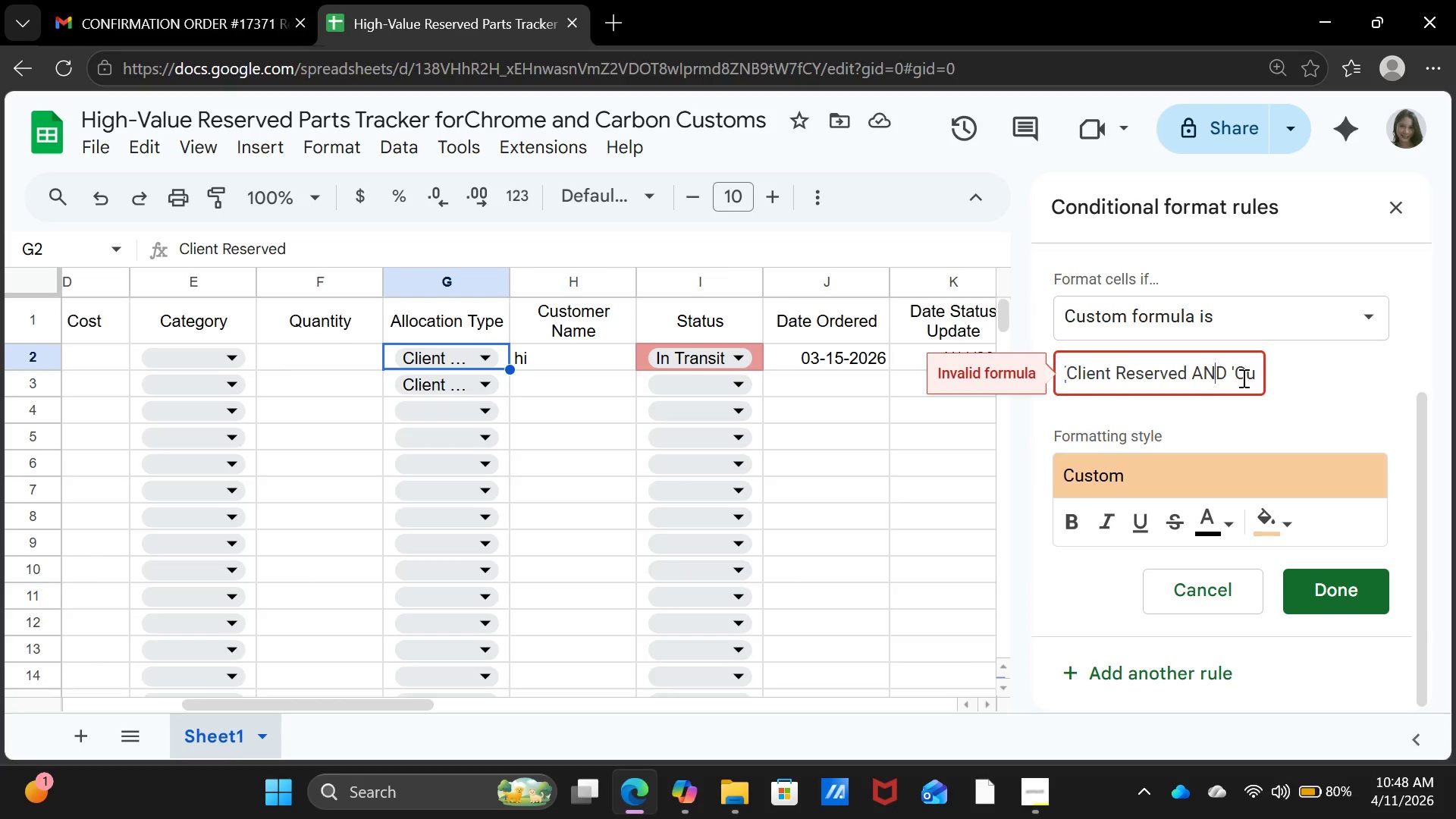 
key(ArrowLeft)
 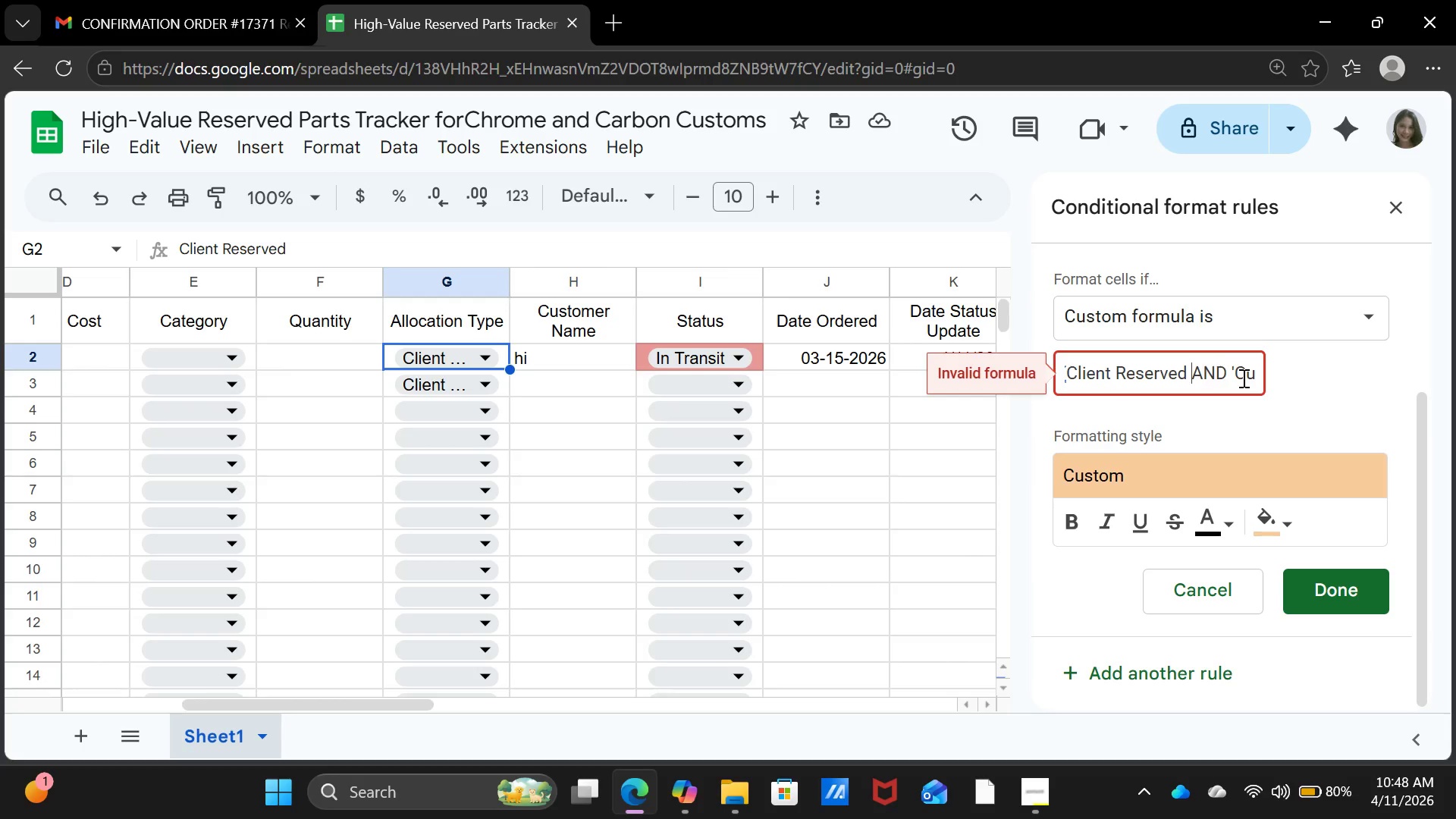 
key(ArrowLeft)
 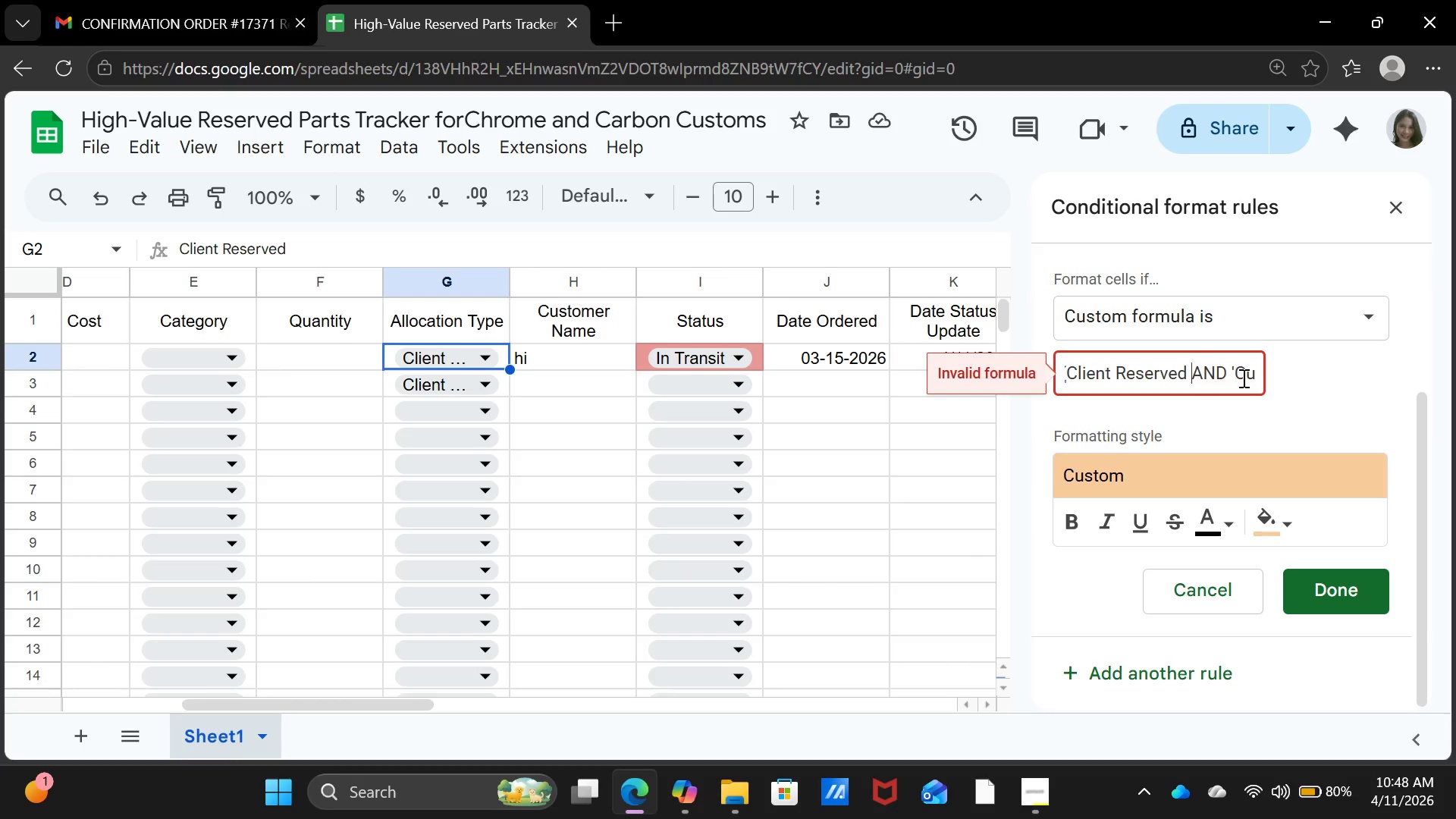 
key(ArrowLeft)
 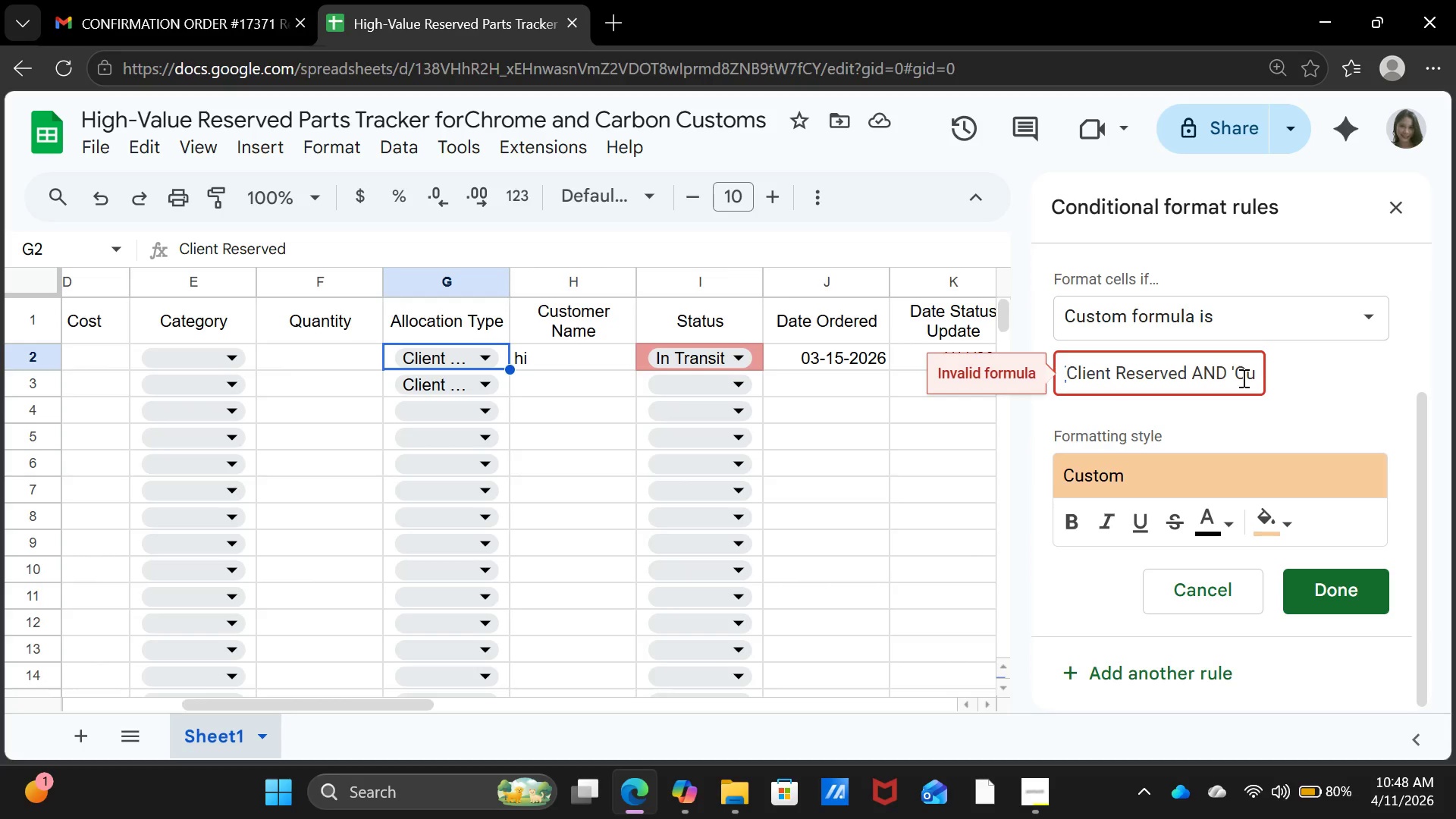 
key(Quote)
 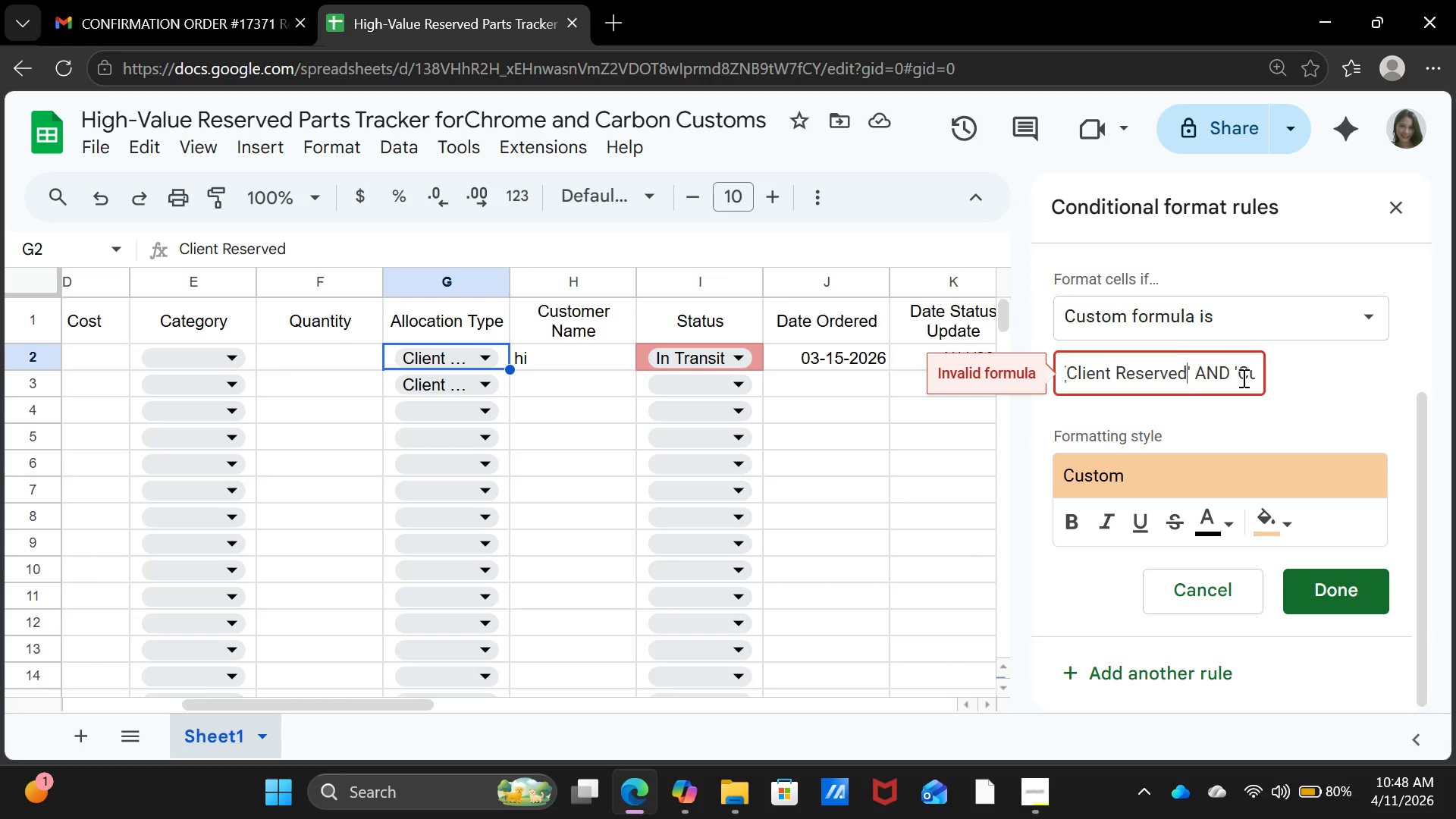 
key(ArrowLeft)
 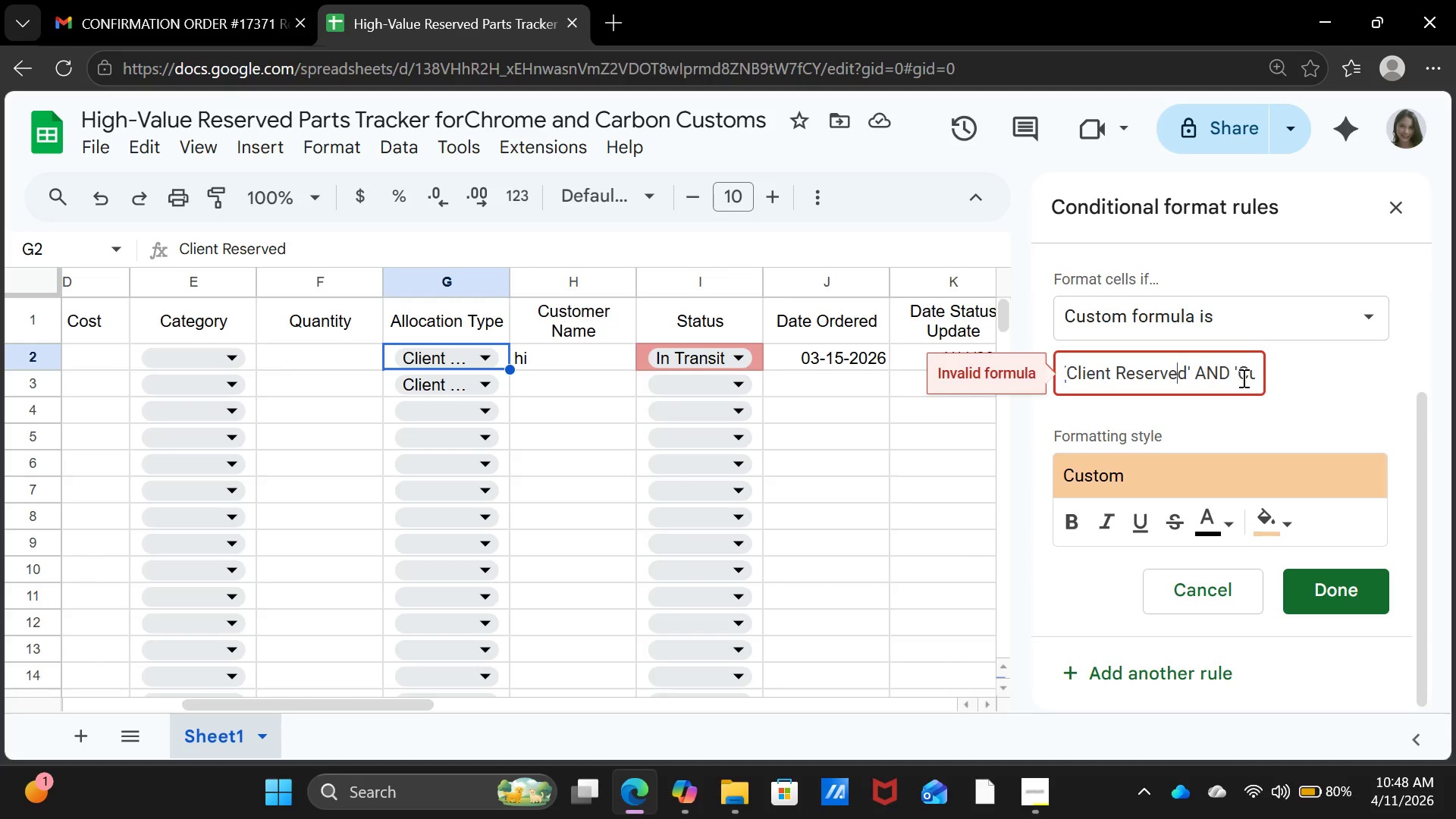 
key(ArrowLeft)
 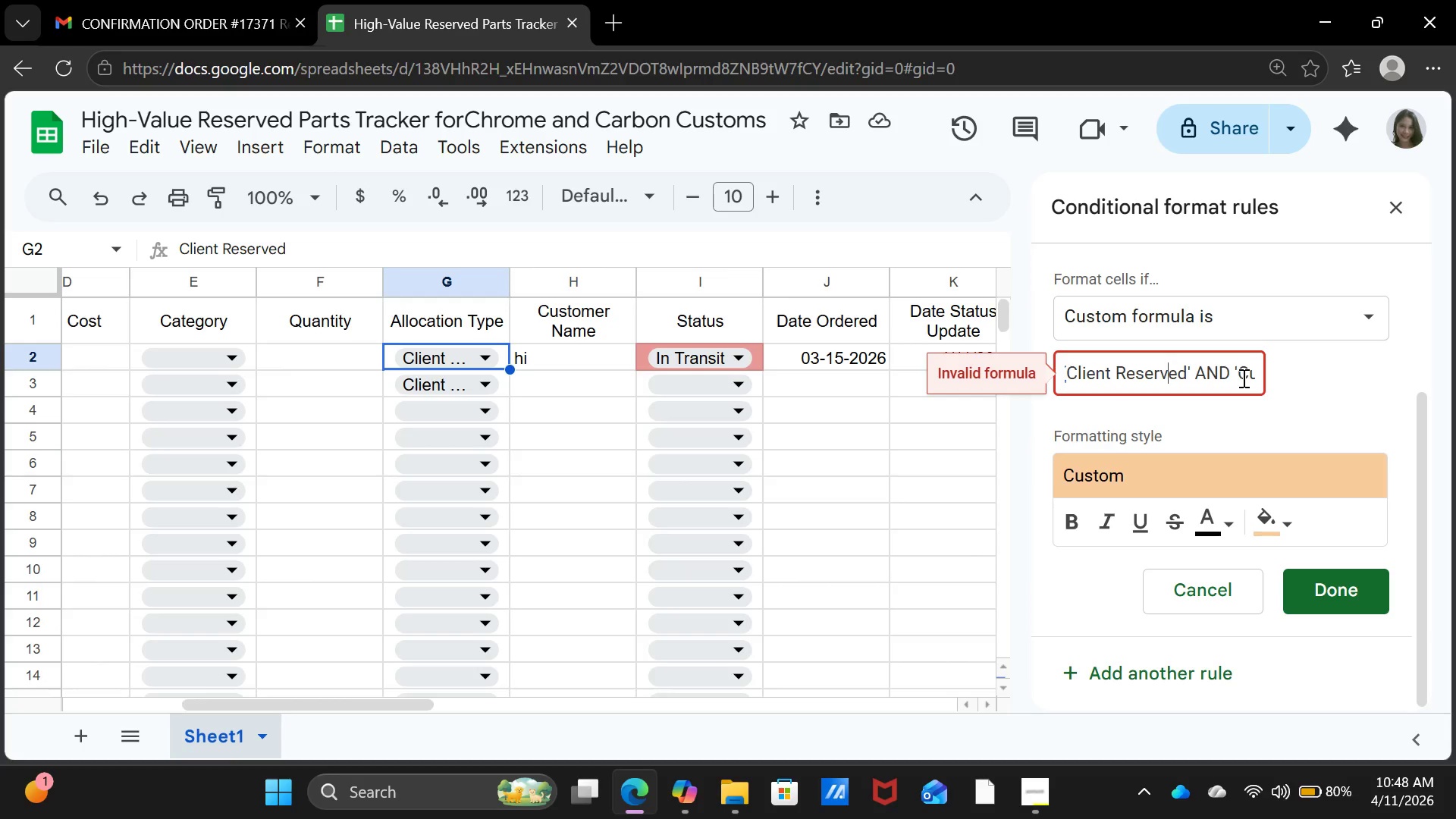 
key(ArrowLeft)
 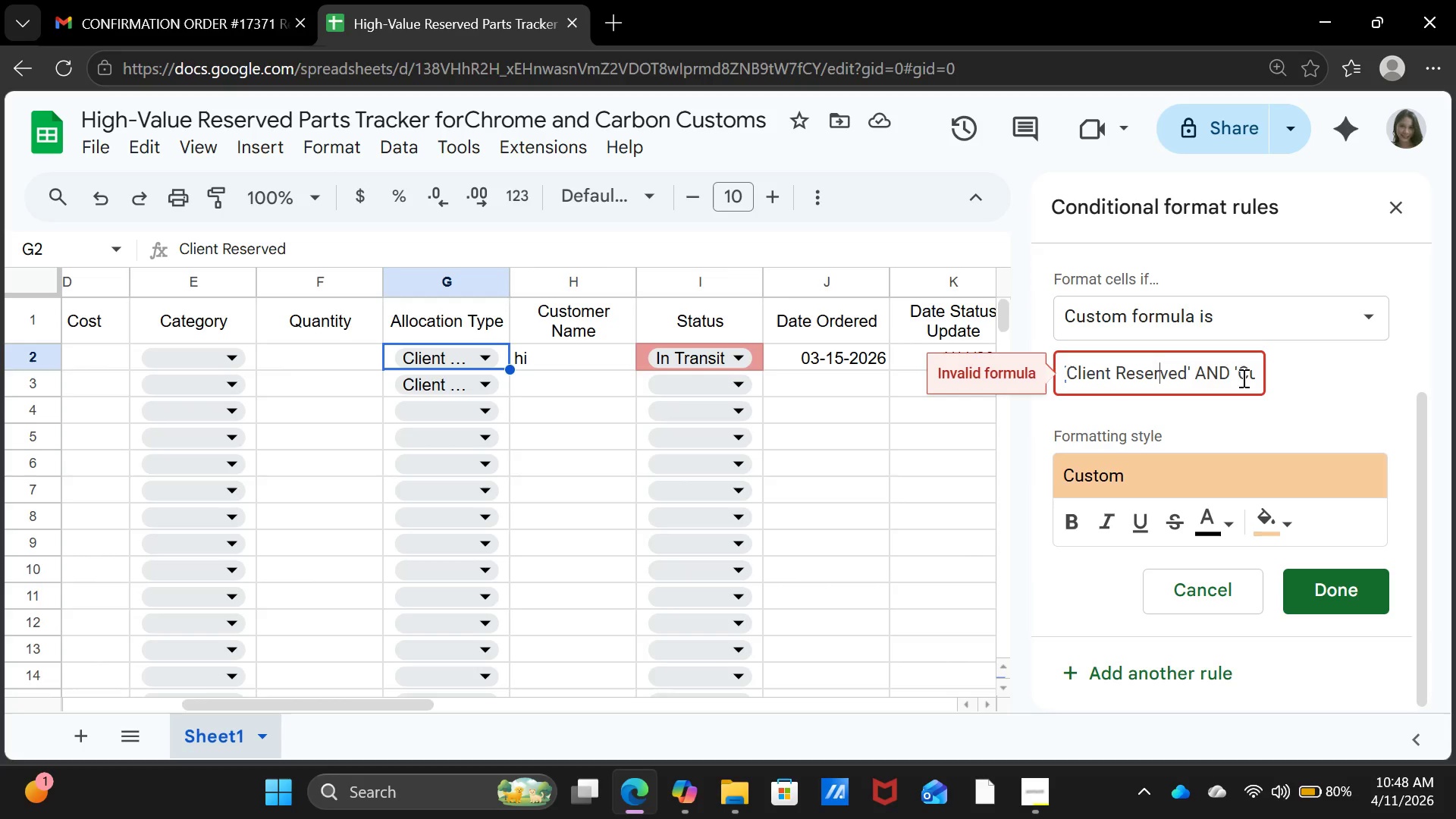 
key(ArrowLeft)
 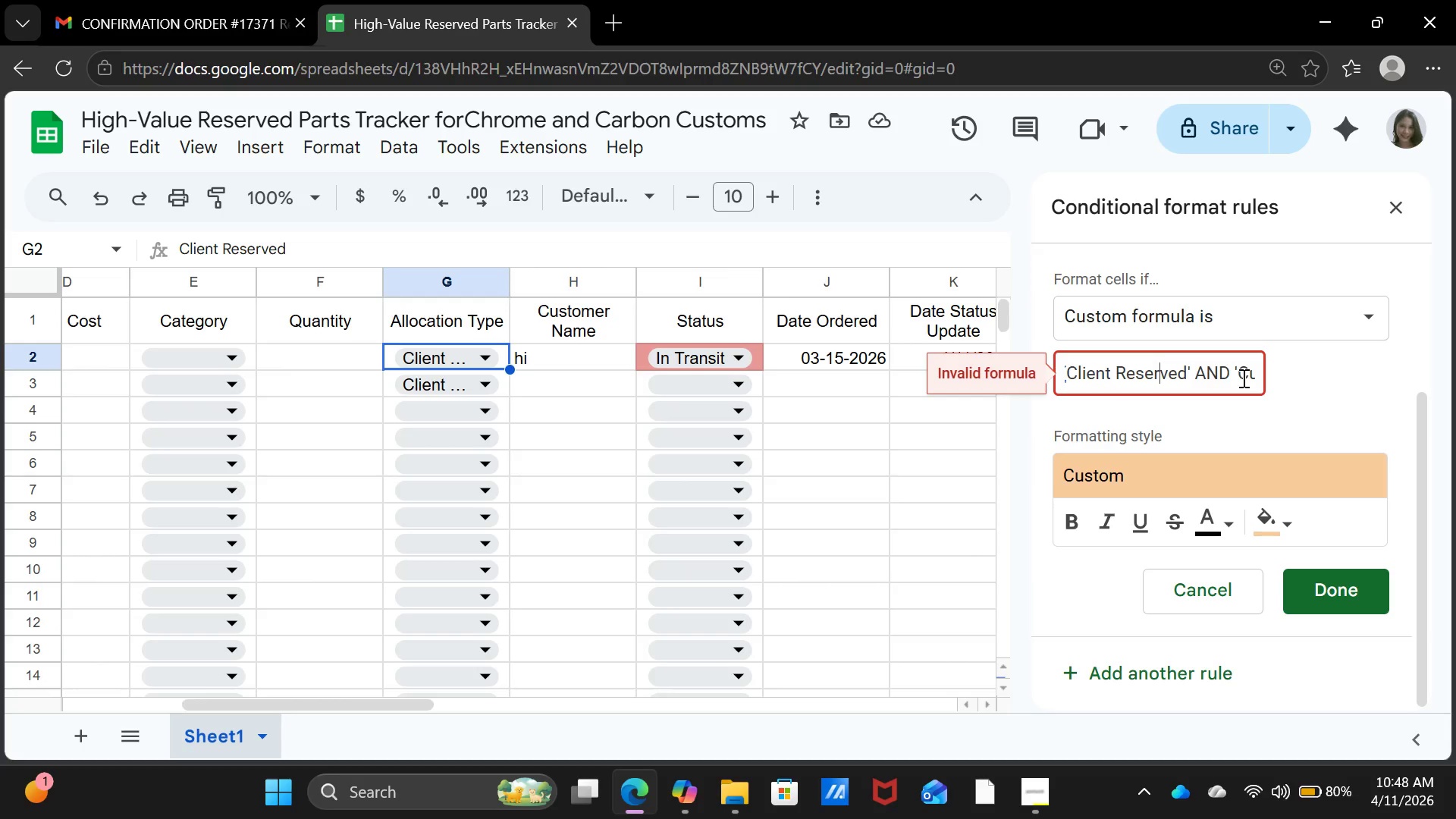 
key(ArrowLeft)
 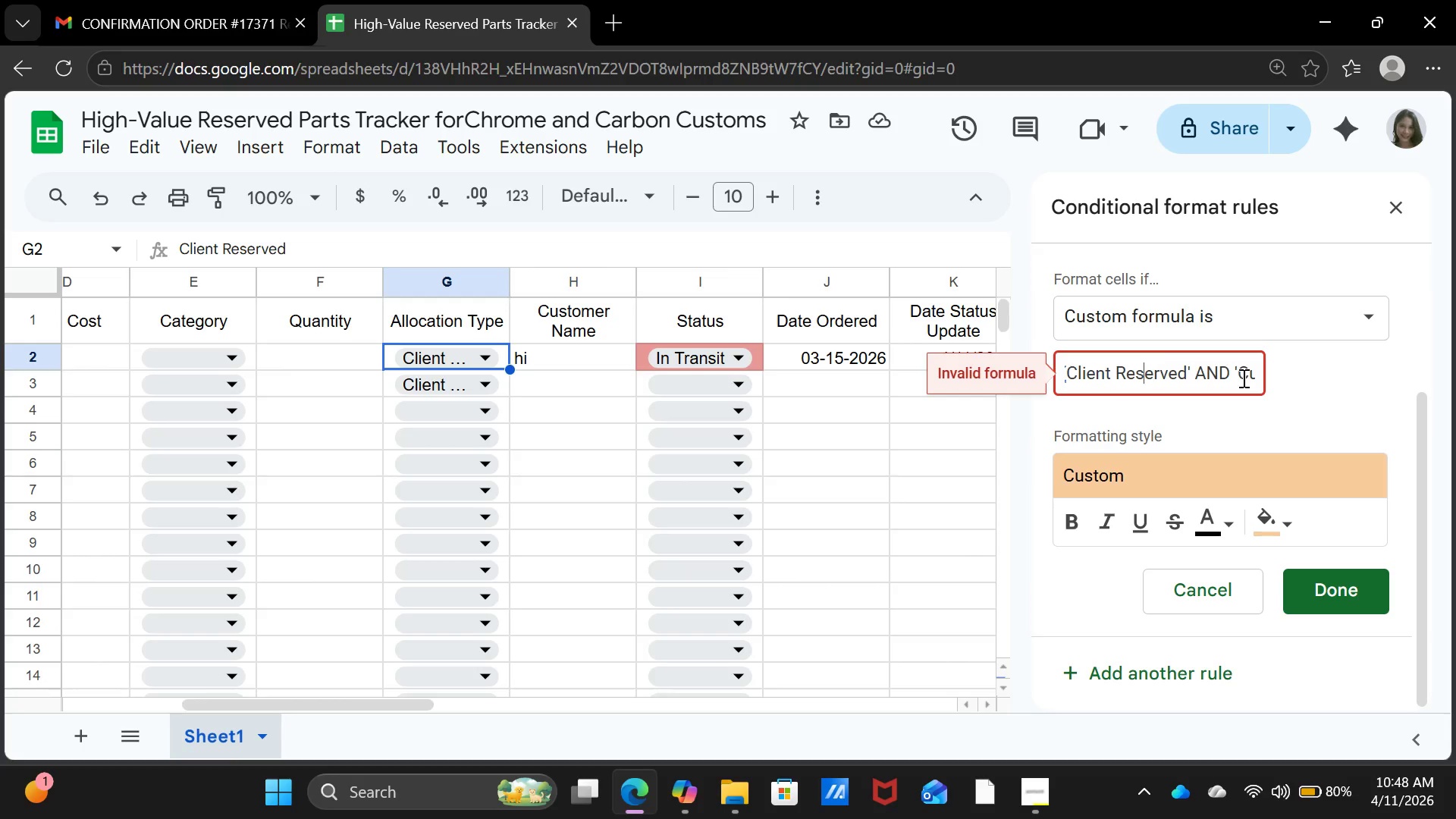 
key(ArrowLeft)
 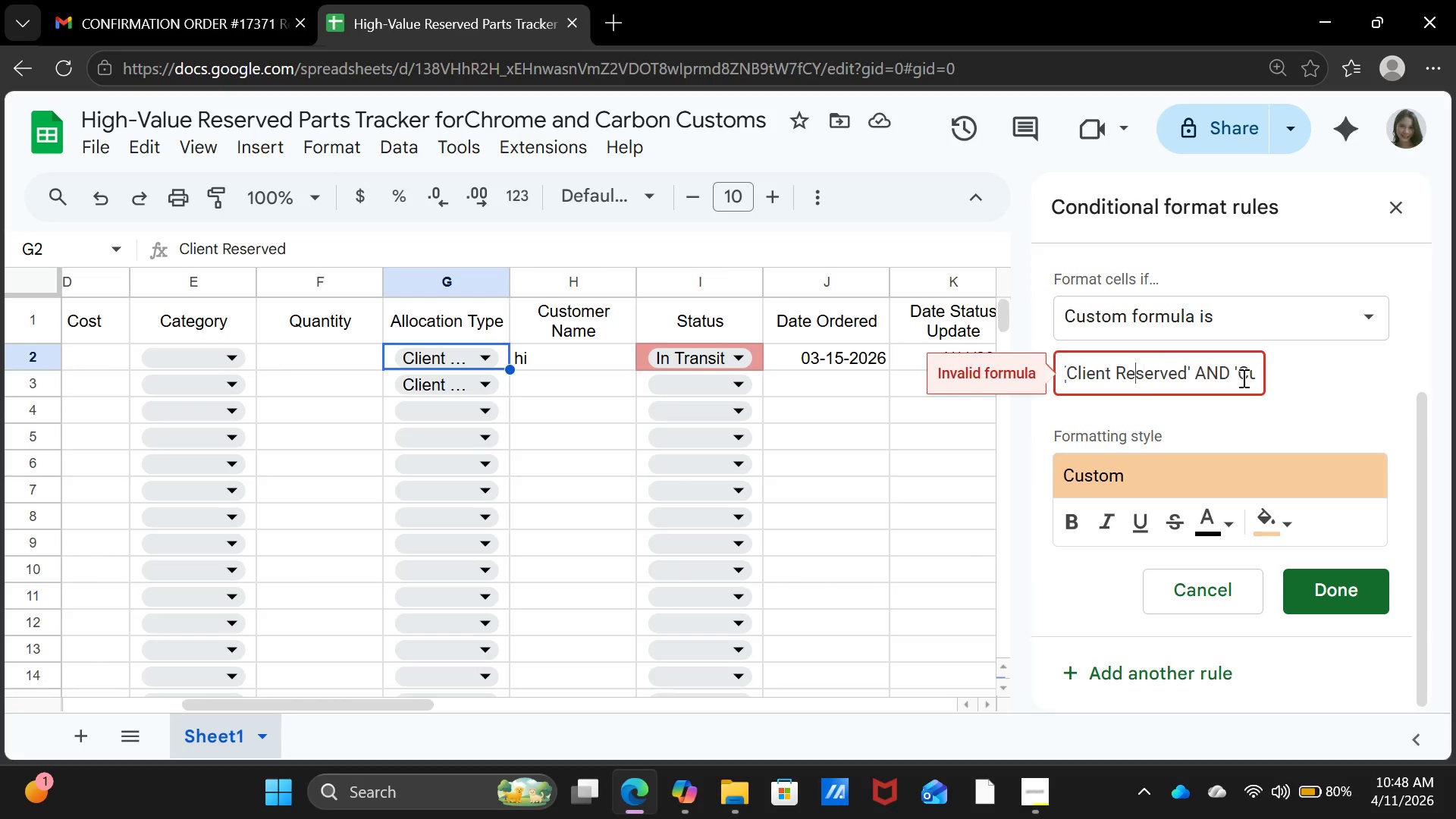 
key(ArrowLeft)
 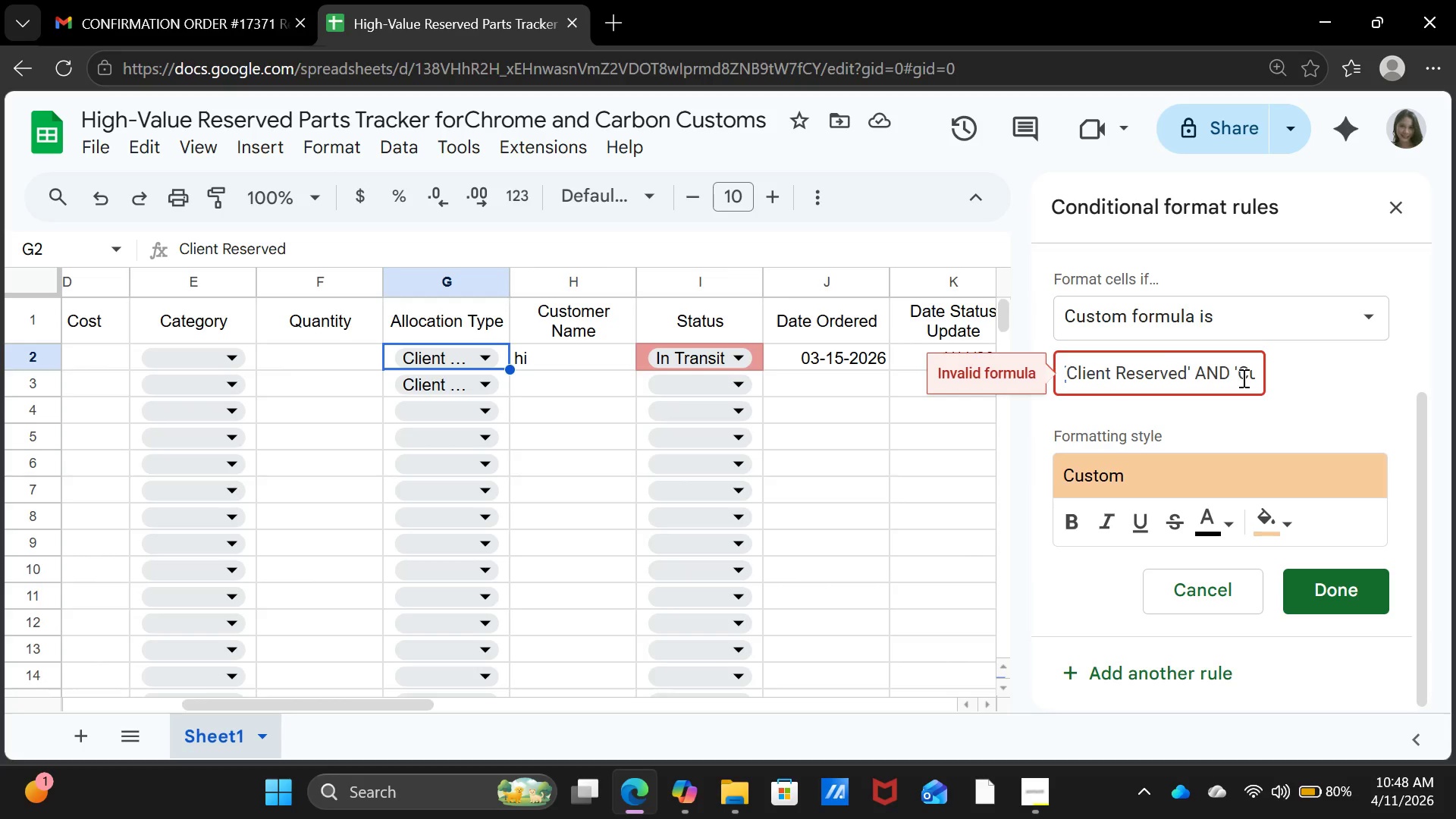 
key(ArrowRight)
 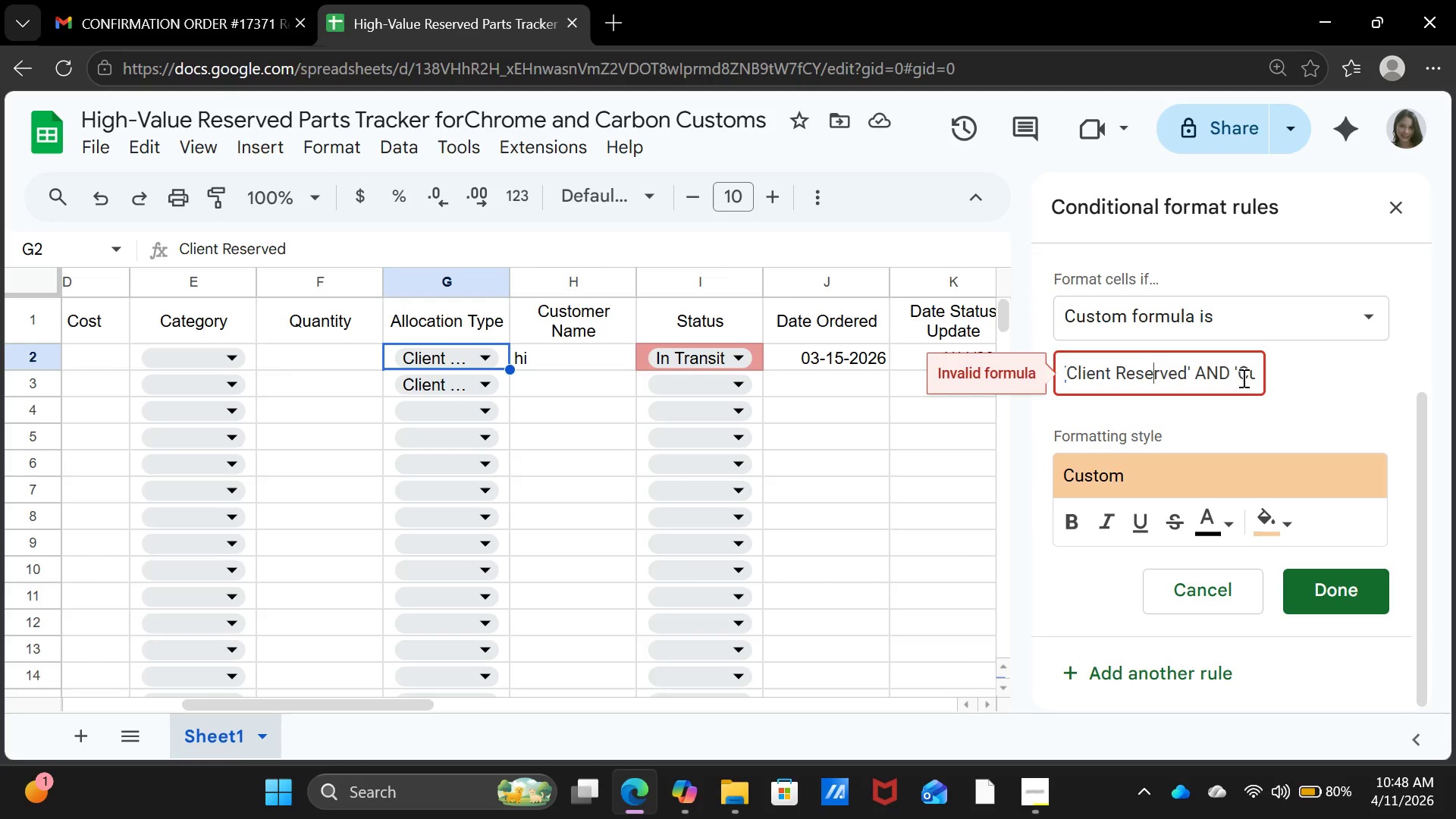 
key(ArrowRight)
 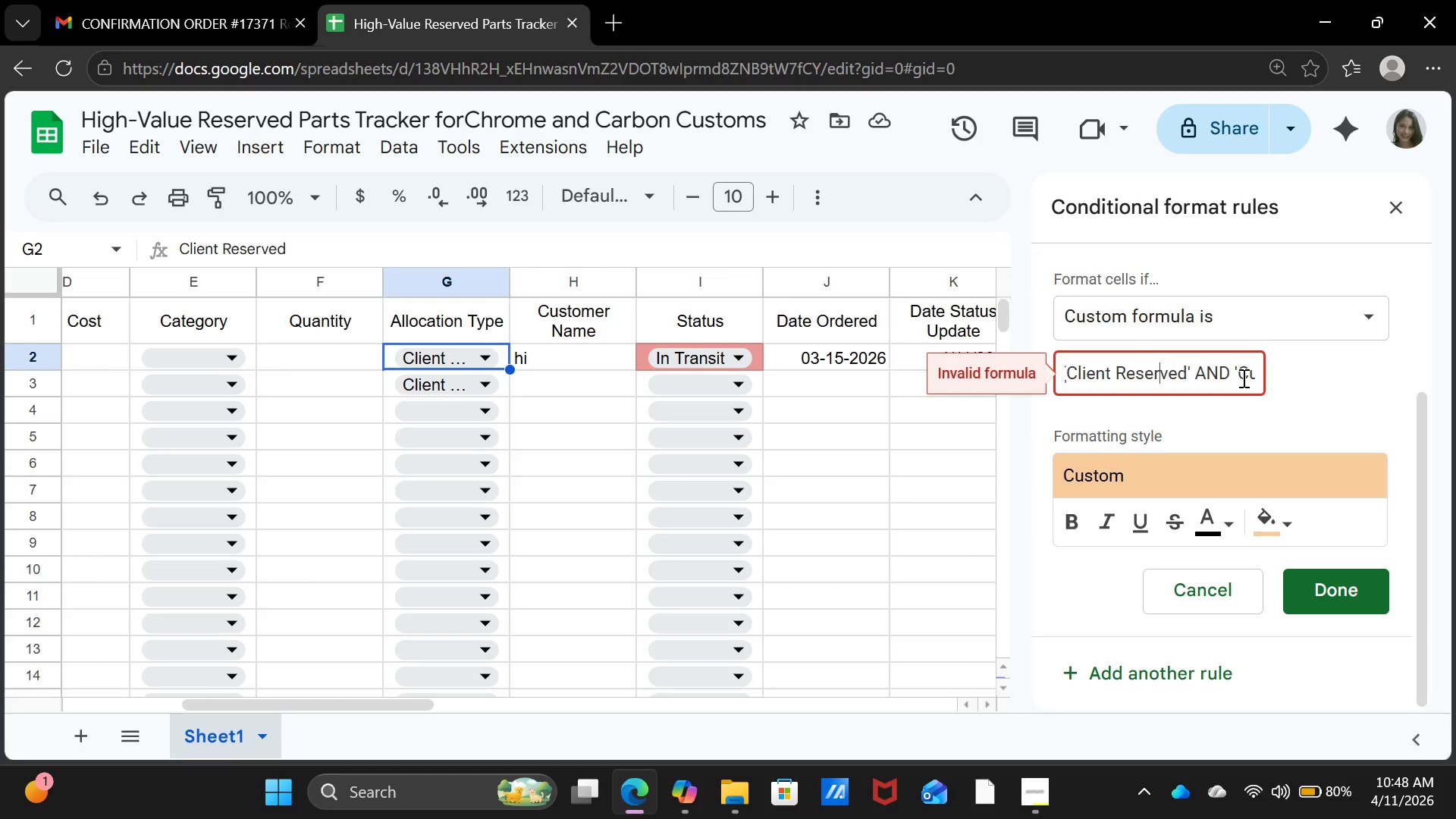 
key(ArrowRight)
 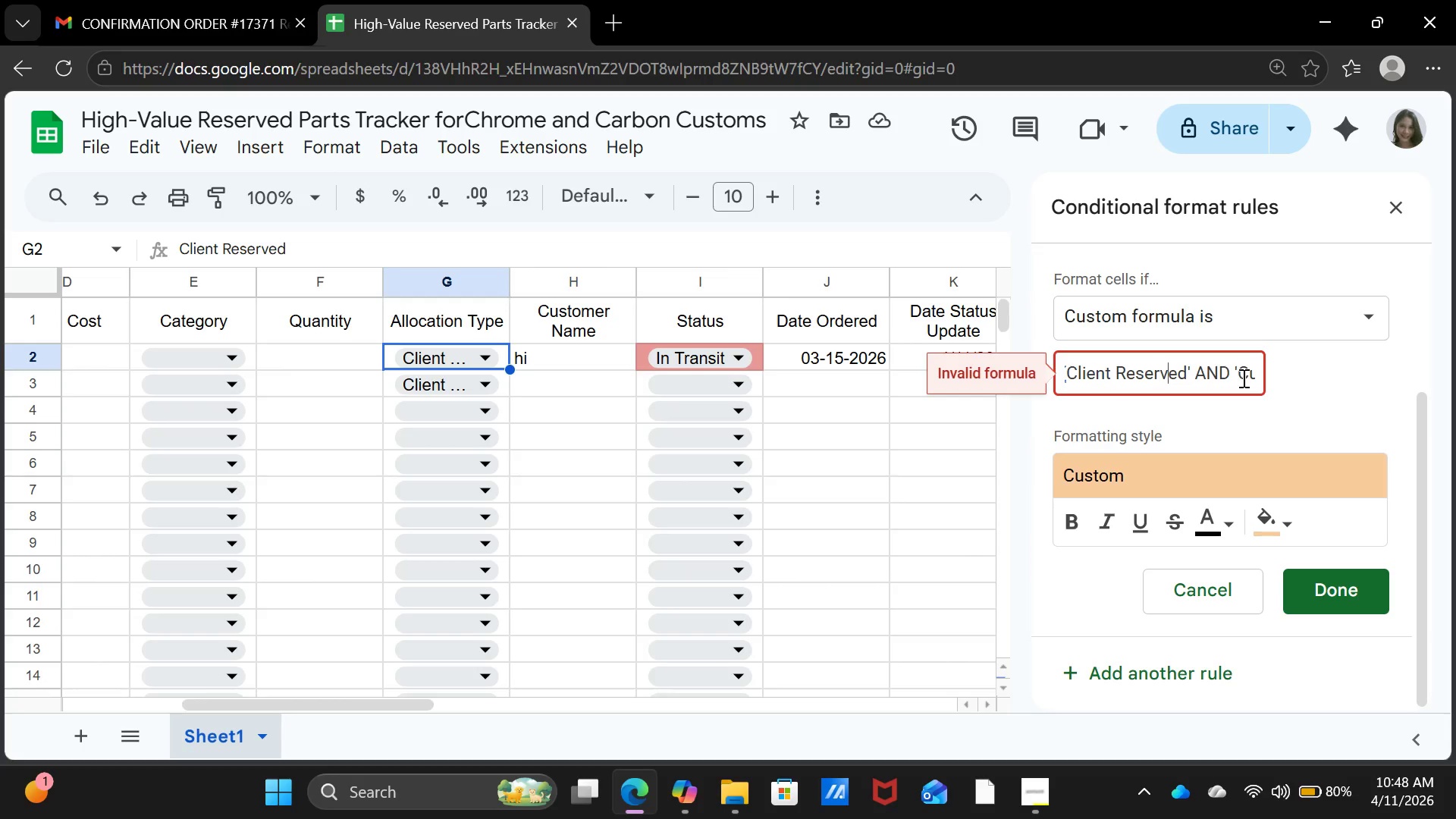 
key(ArrowRight)
 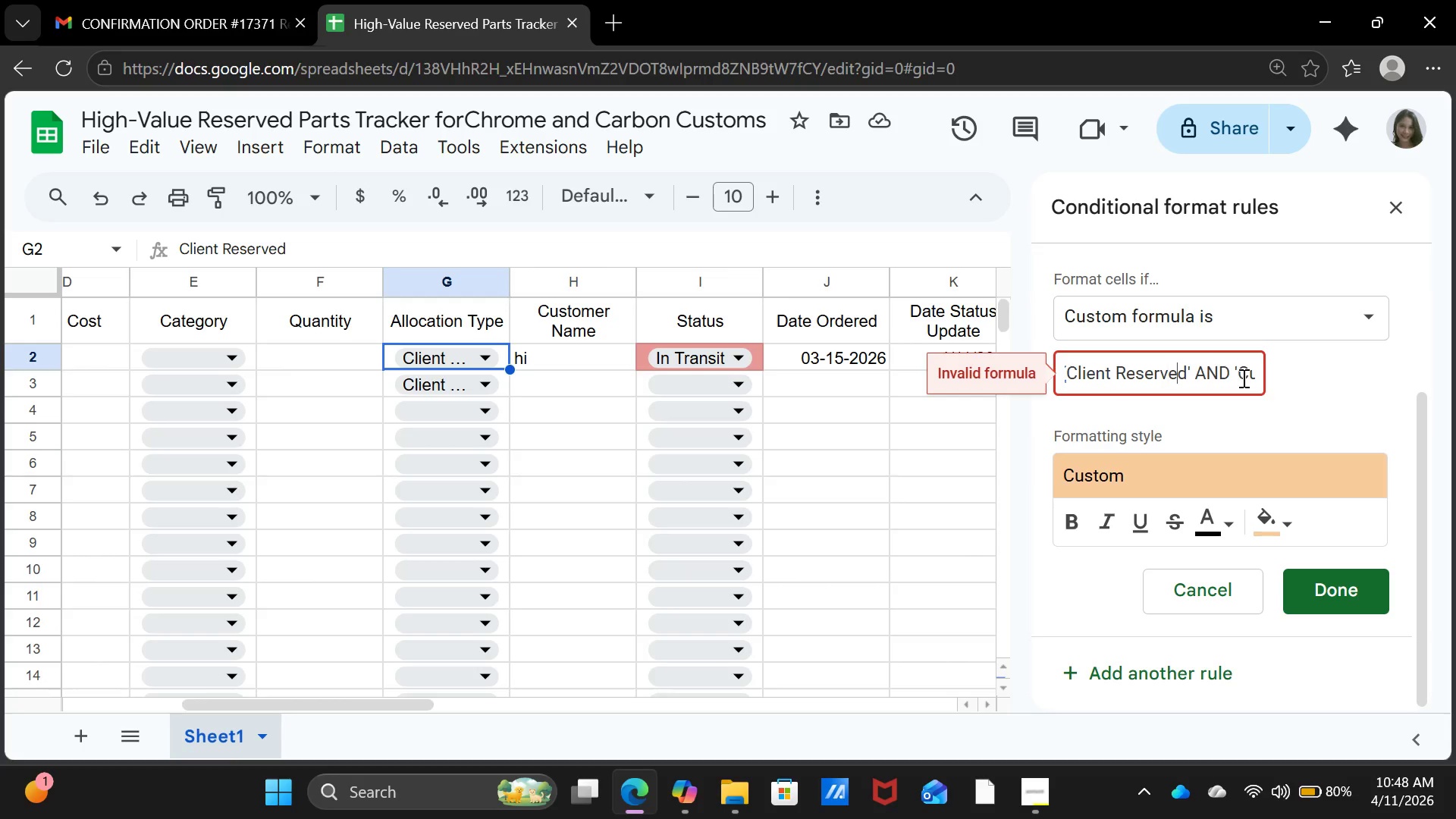 
key(ArrowRight)
 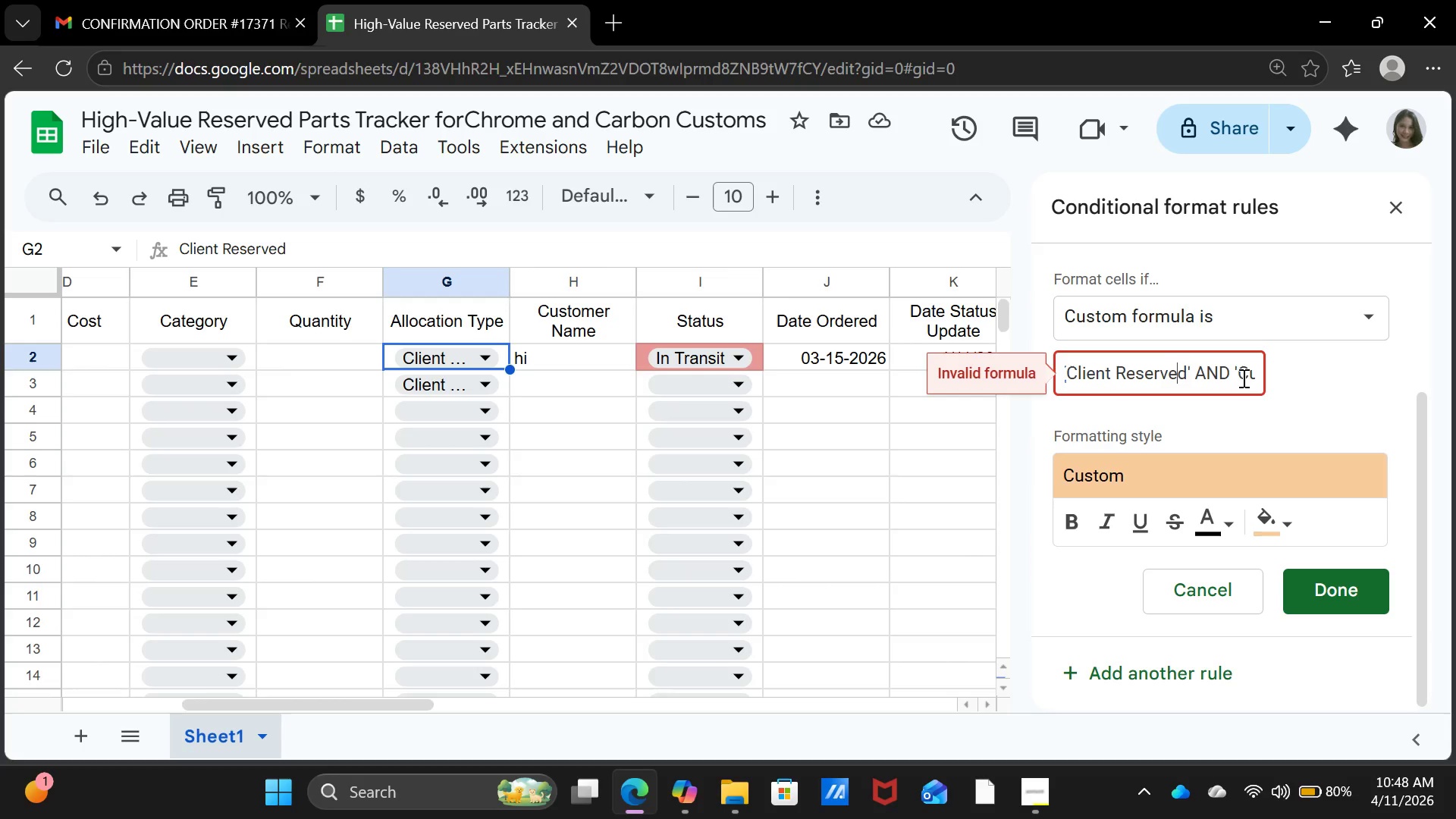 
key(ArrowRight)
 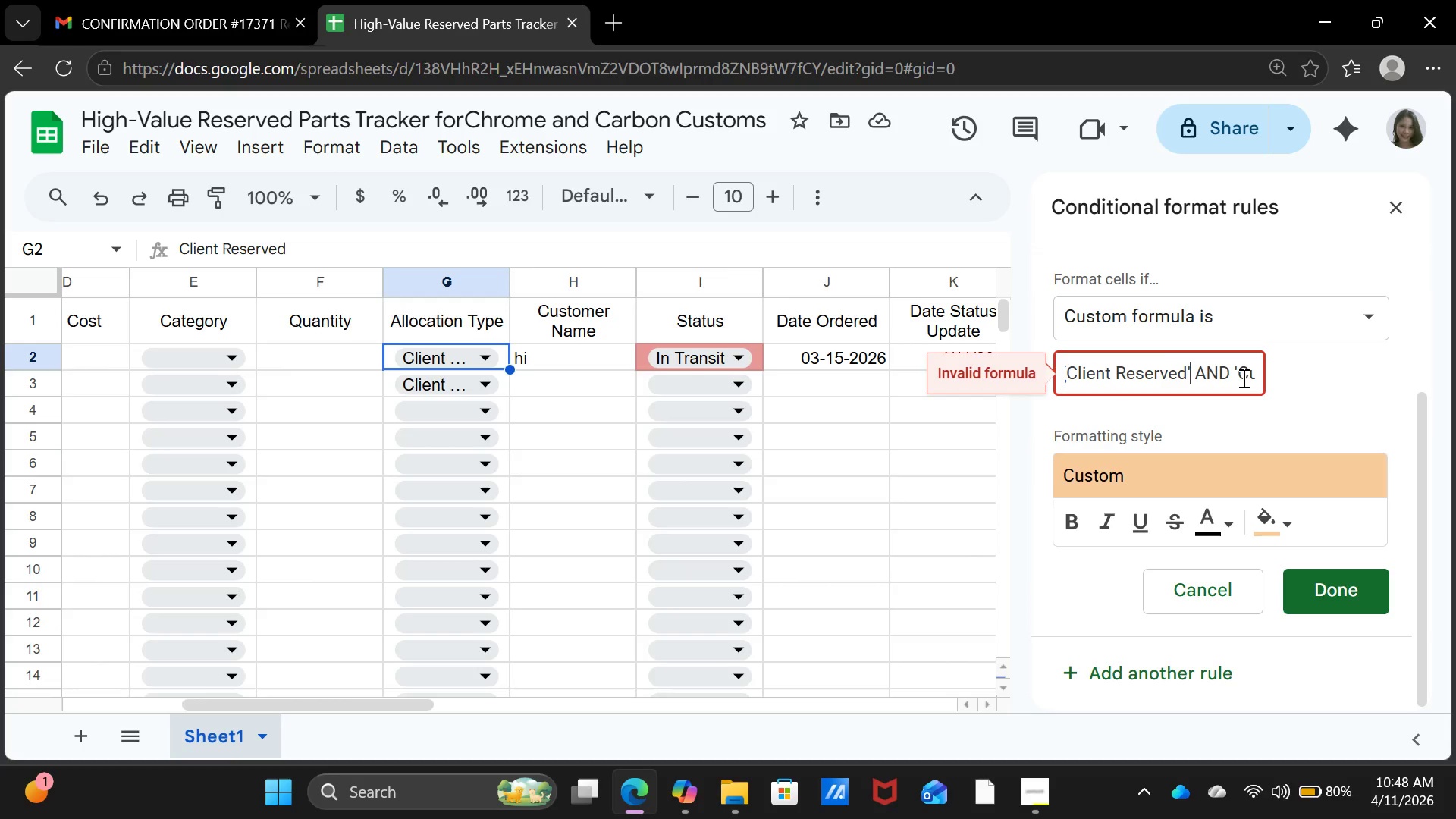 
key(ArrowRight)
 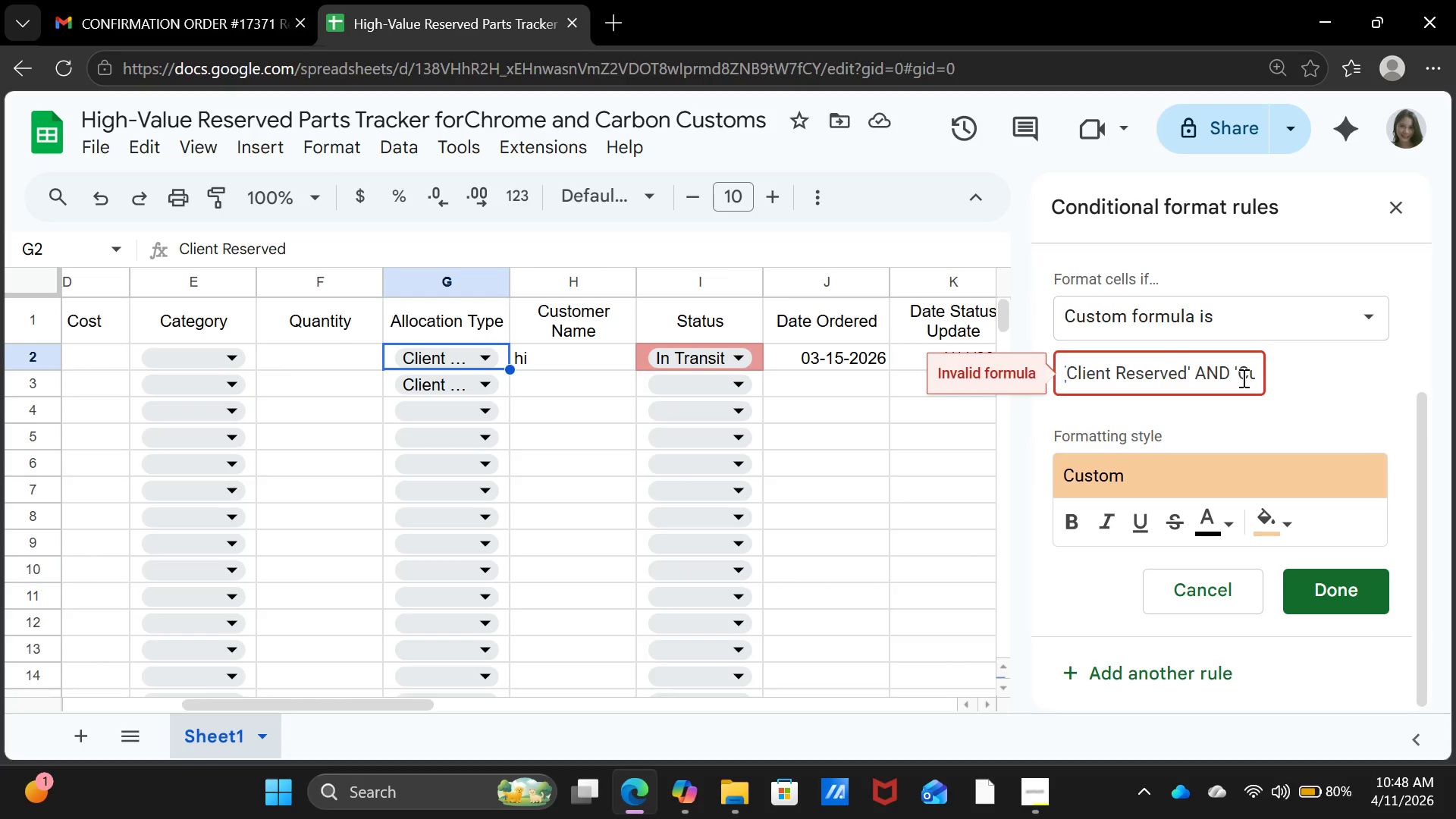 
key(Shift+1)
 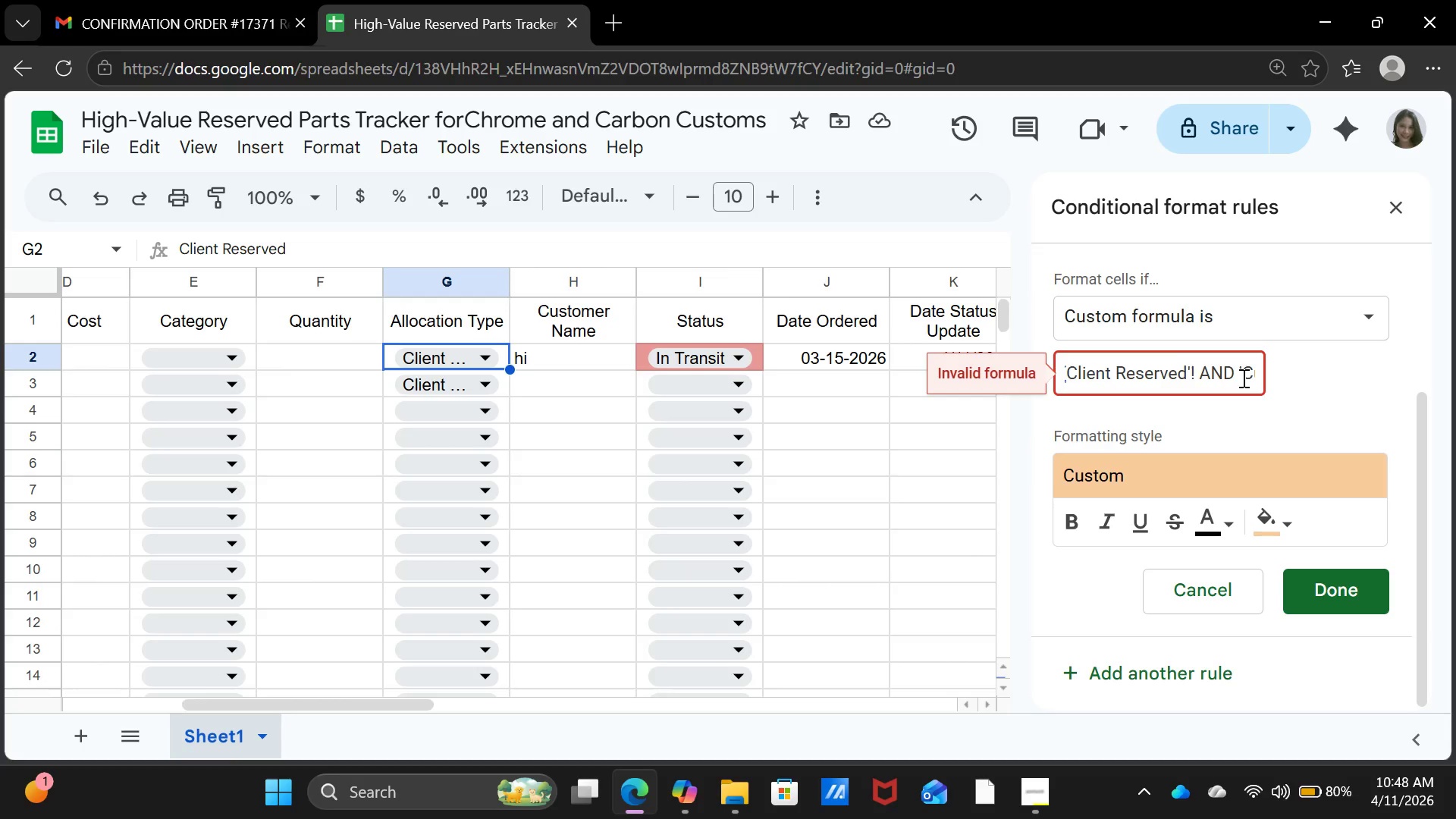 
key(ArrowLeft)
 